 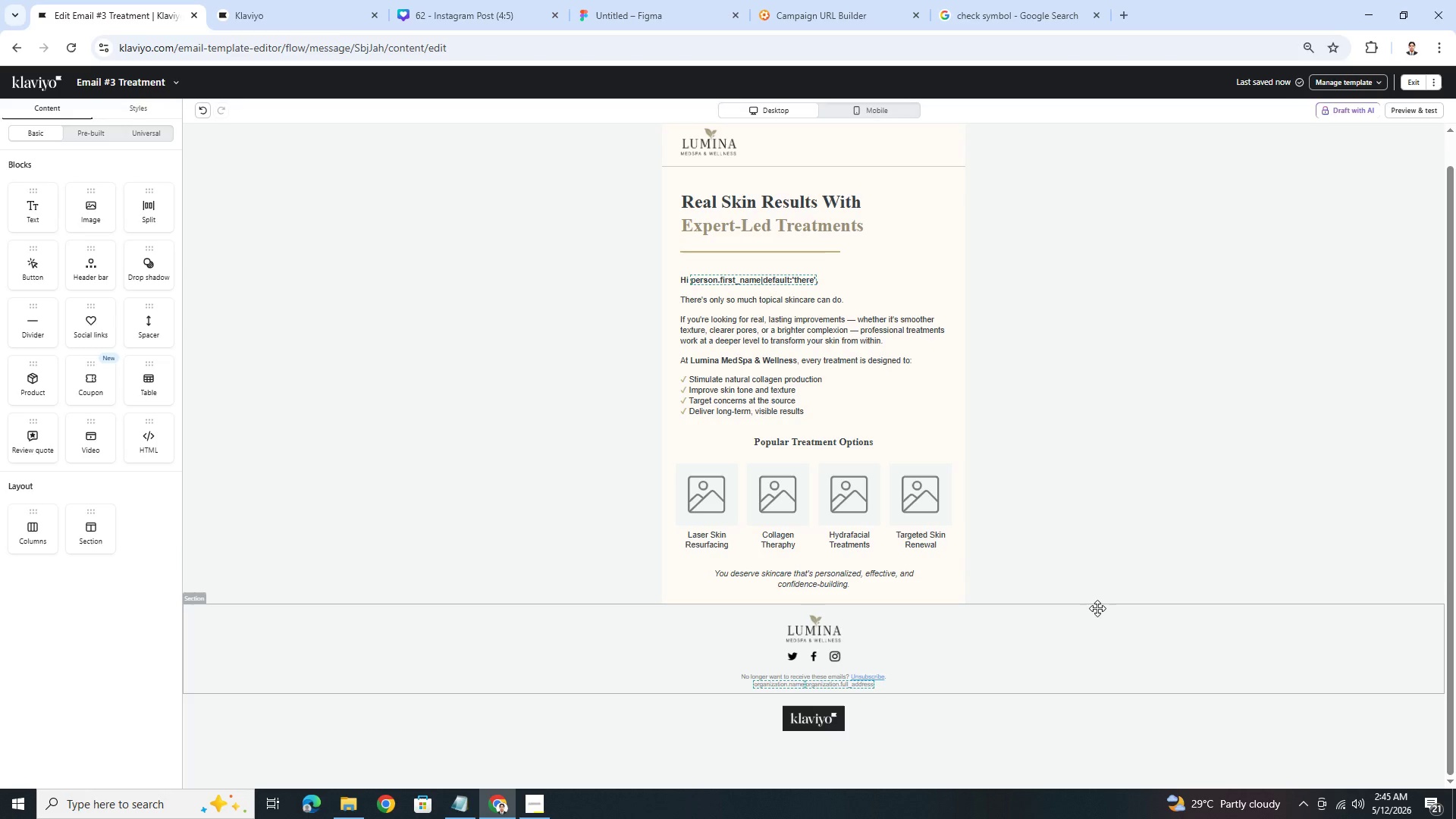 
left_click([1108, 576])
 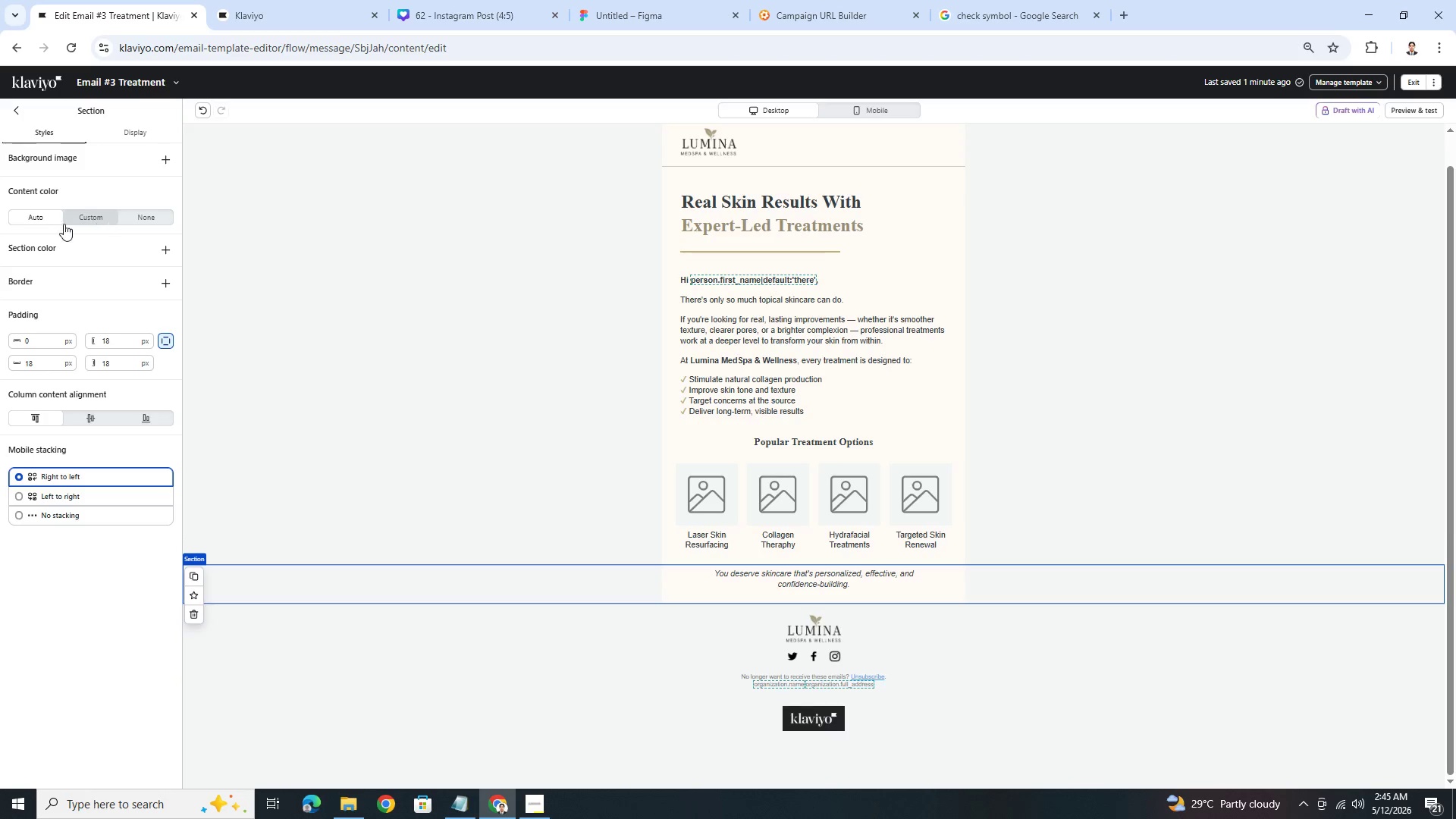 
wait(8.48)
 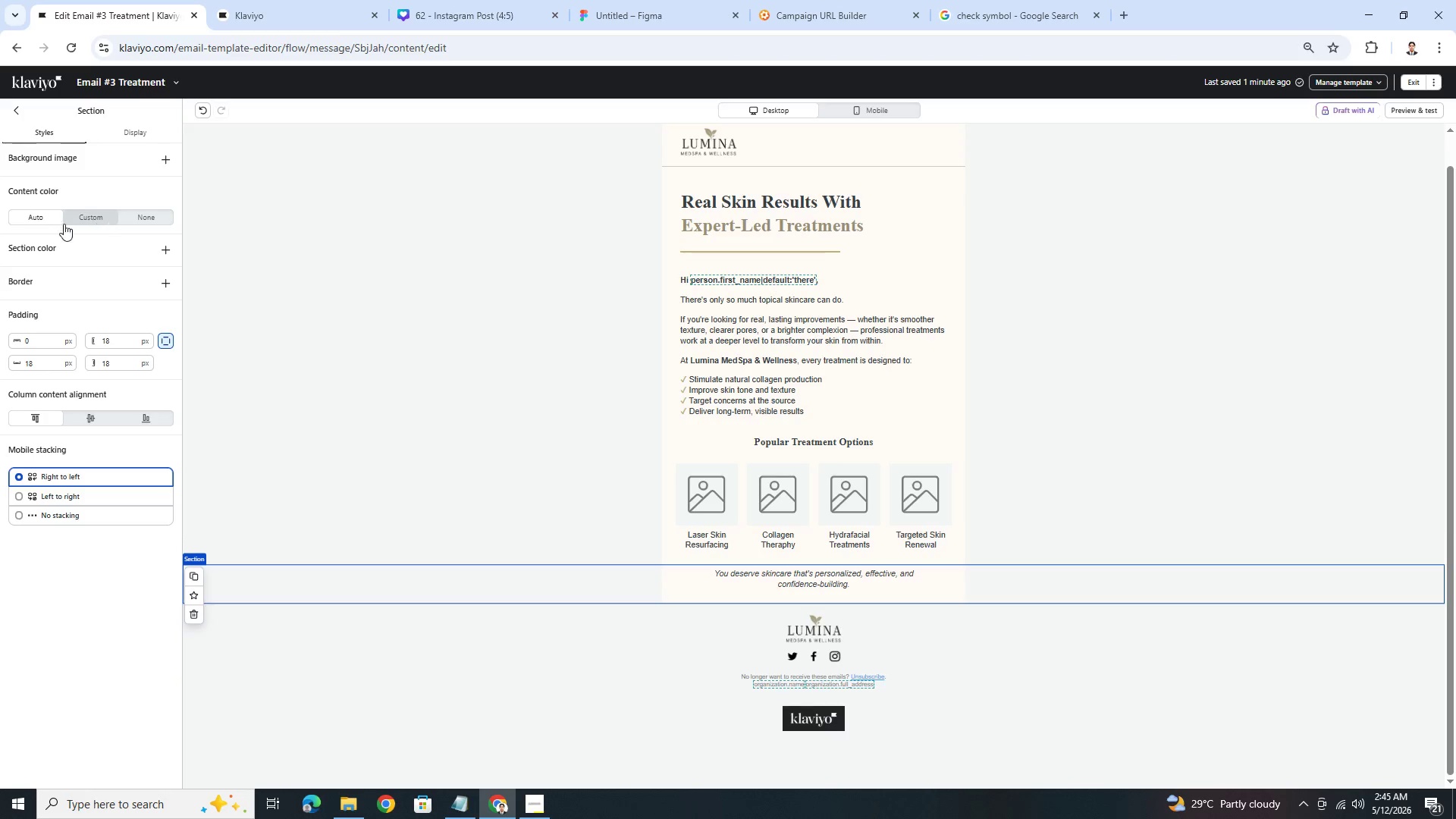 
left_click([8, 111])
 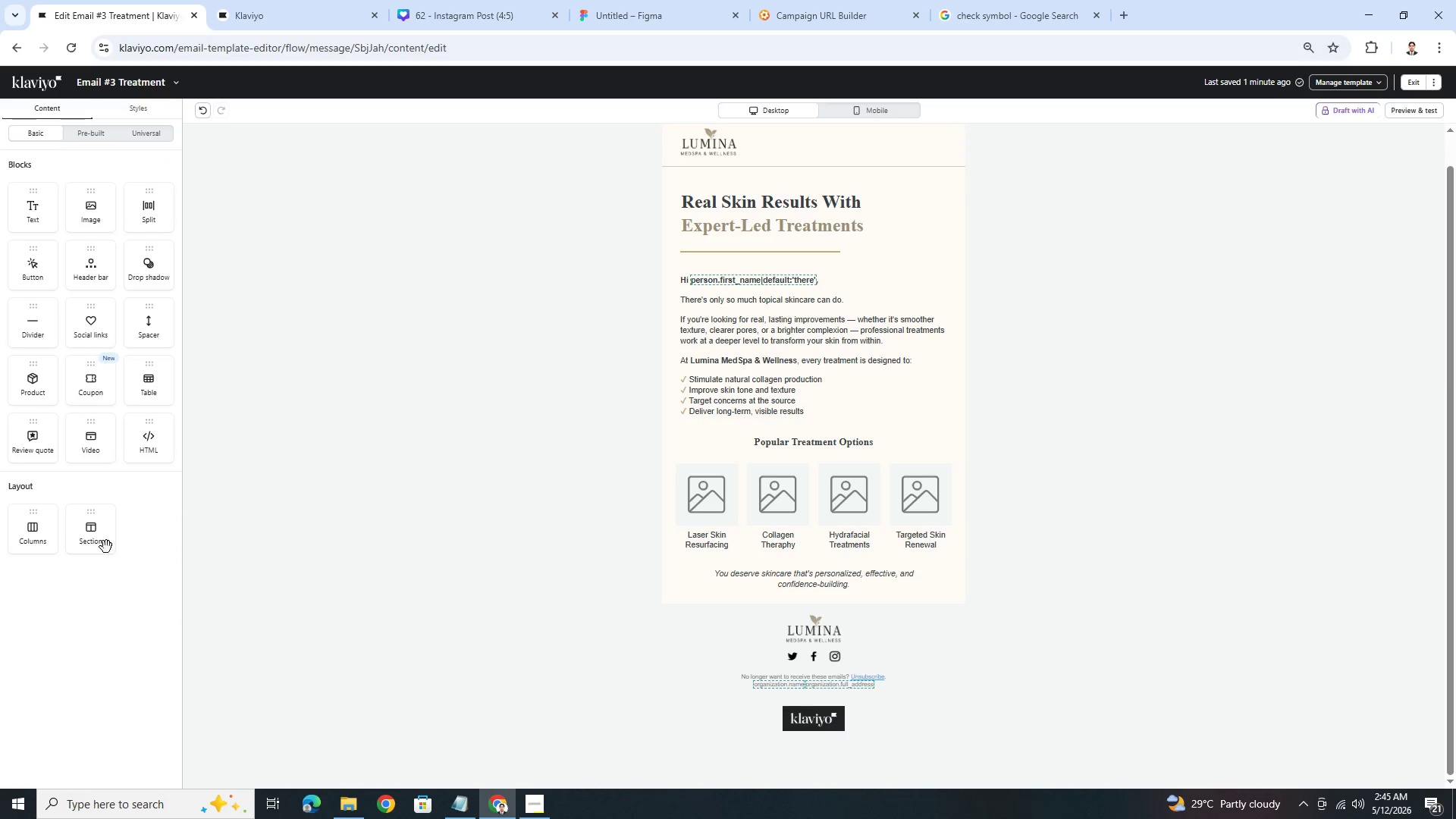 
left_click_drag(start_coordinate=[88, 543], to_coordinate=[470, 572])
 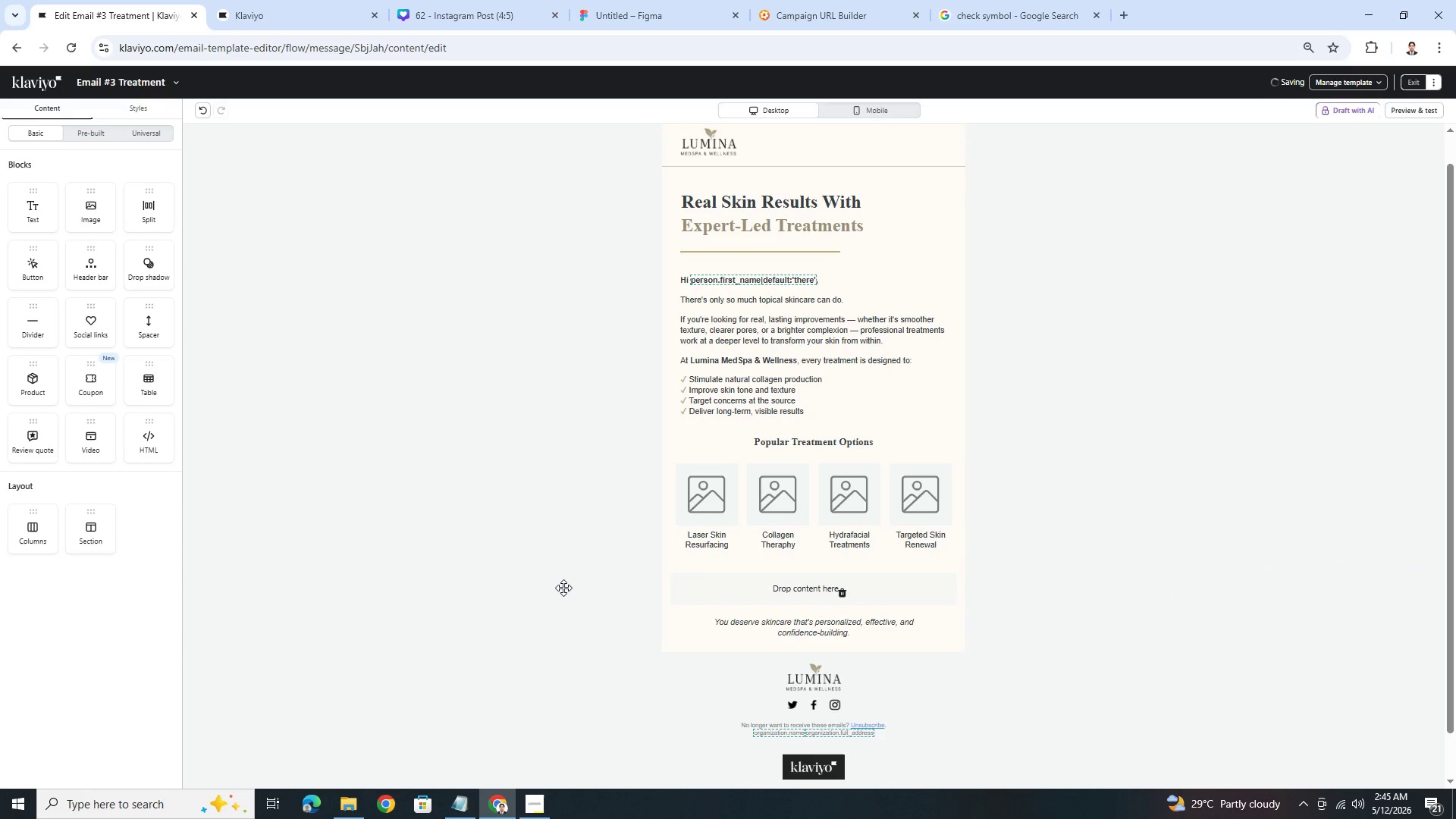 
left_click([563, 588])
 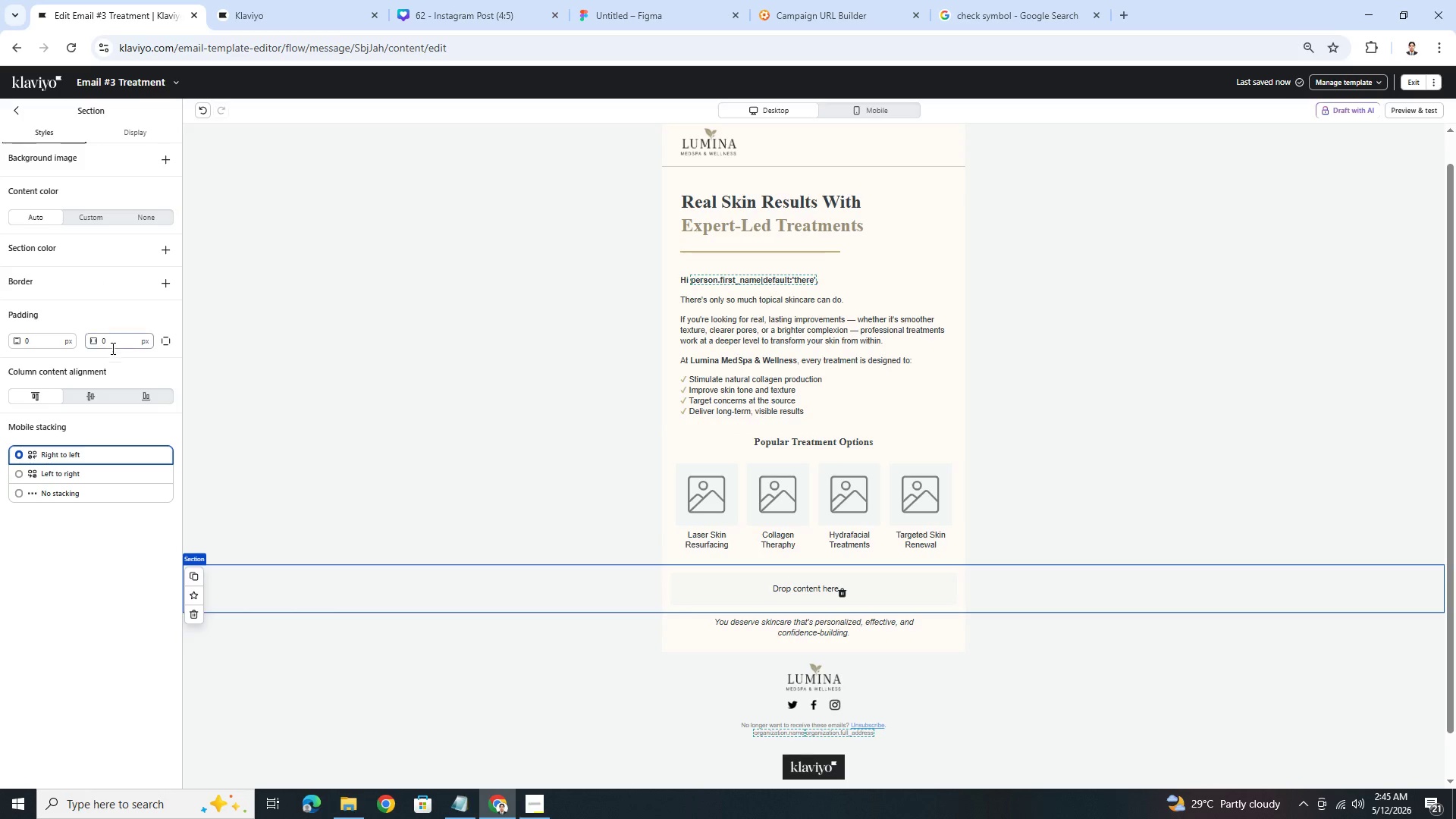 
double_click([118, 339])
 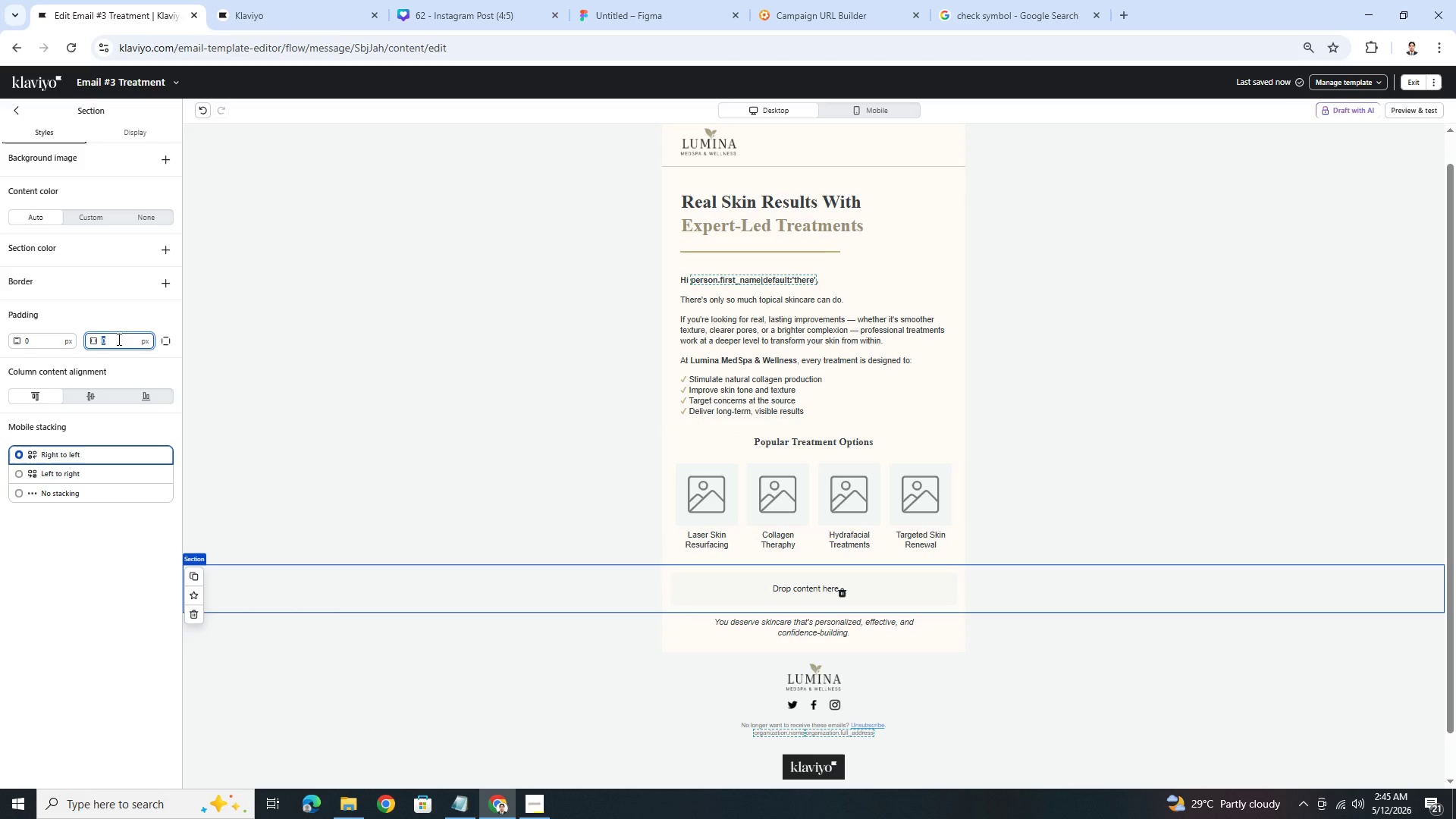 
key(Numpad1)
 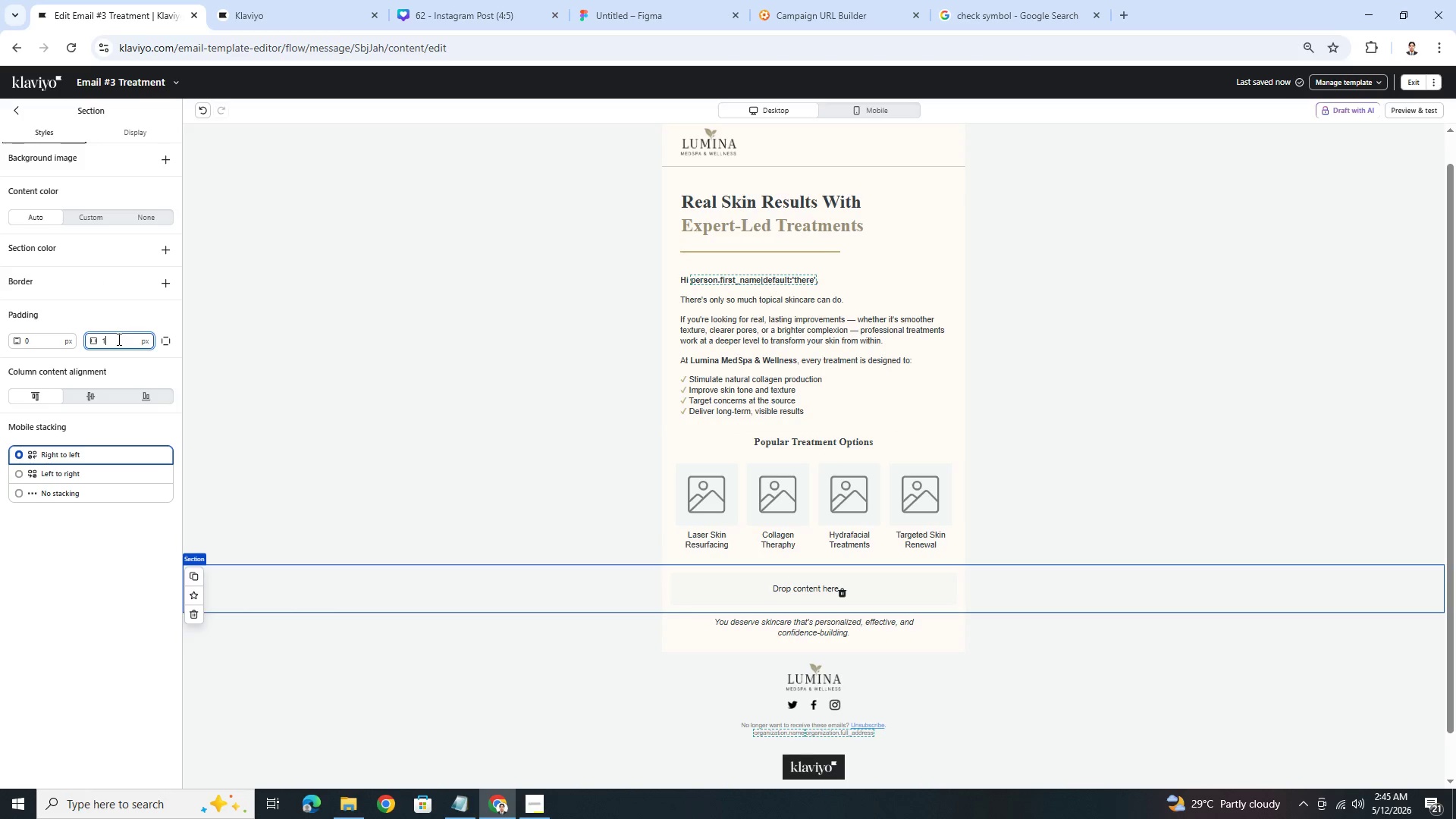 
key(Numpad8)
 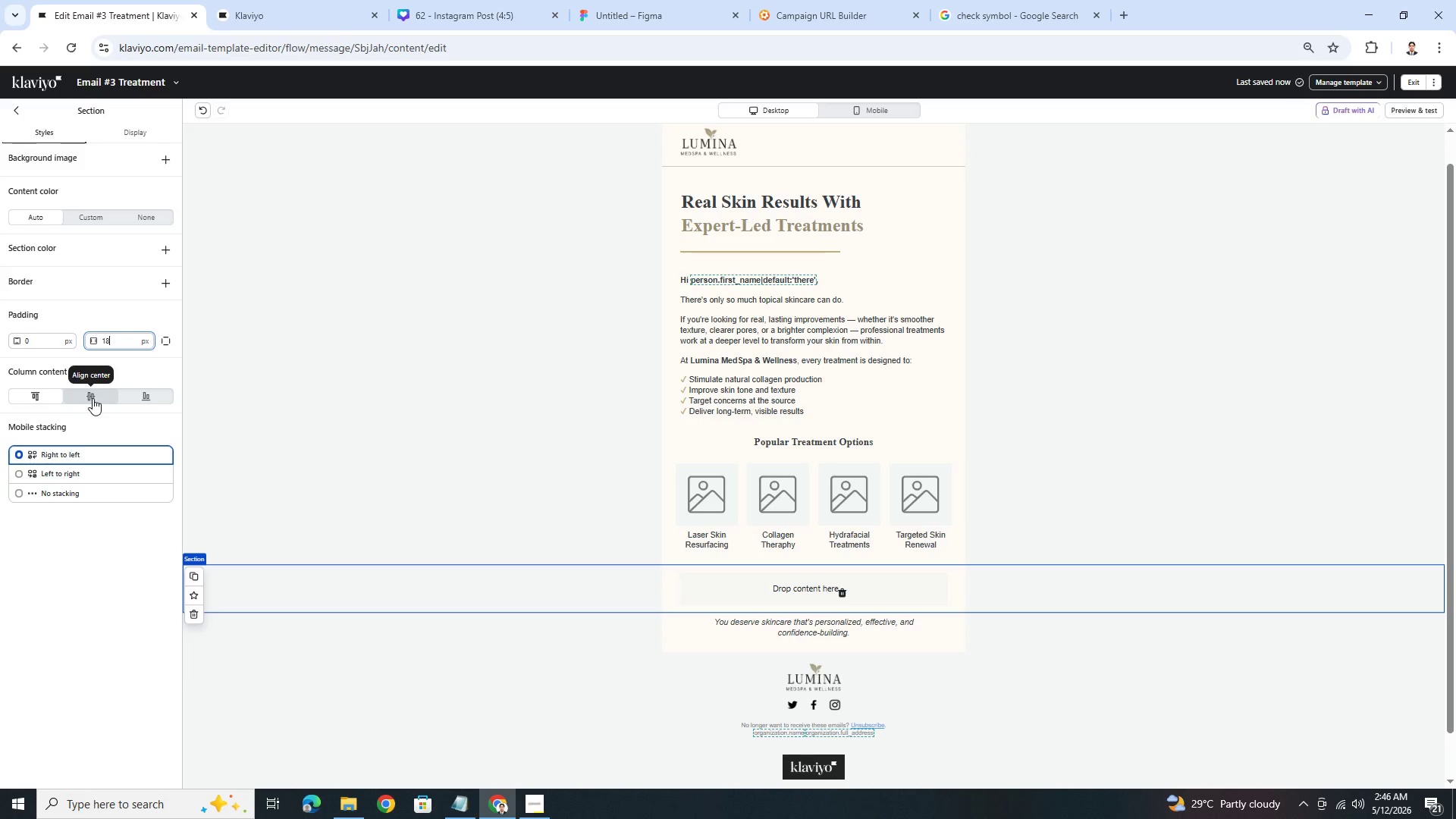 
wait(29.77)
 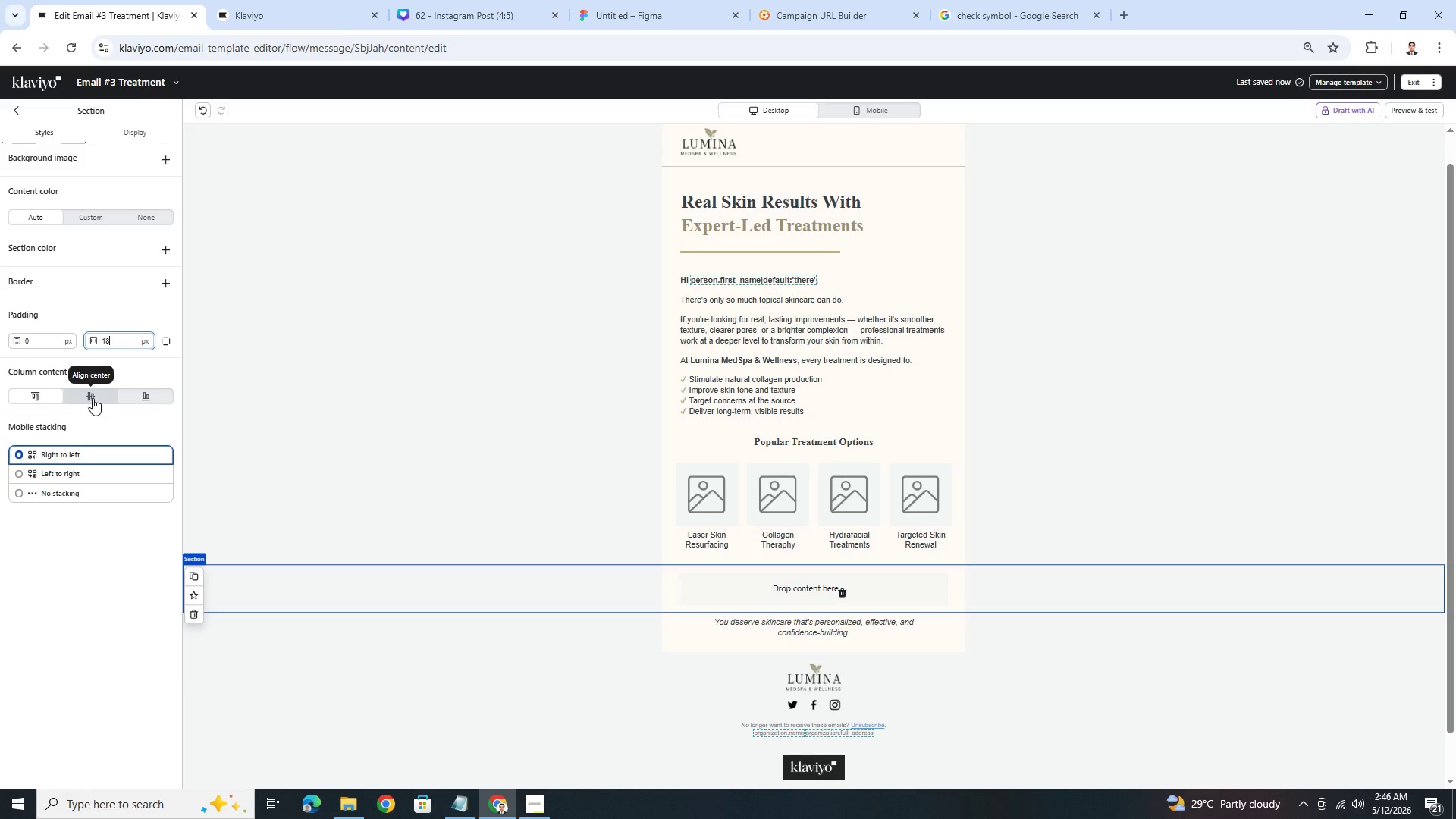 
left_click([20, 118])
 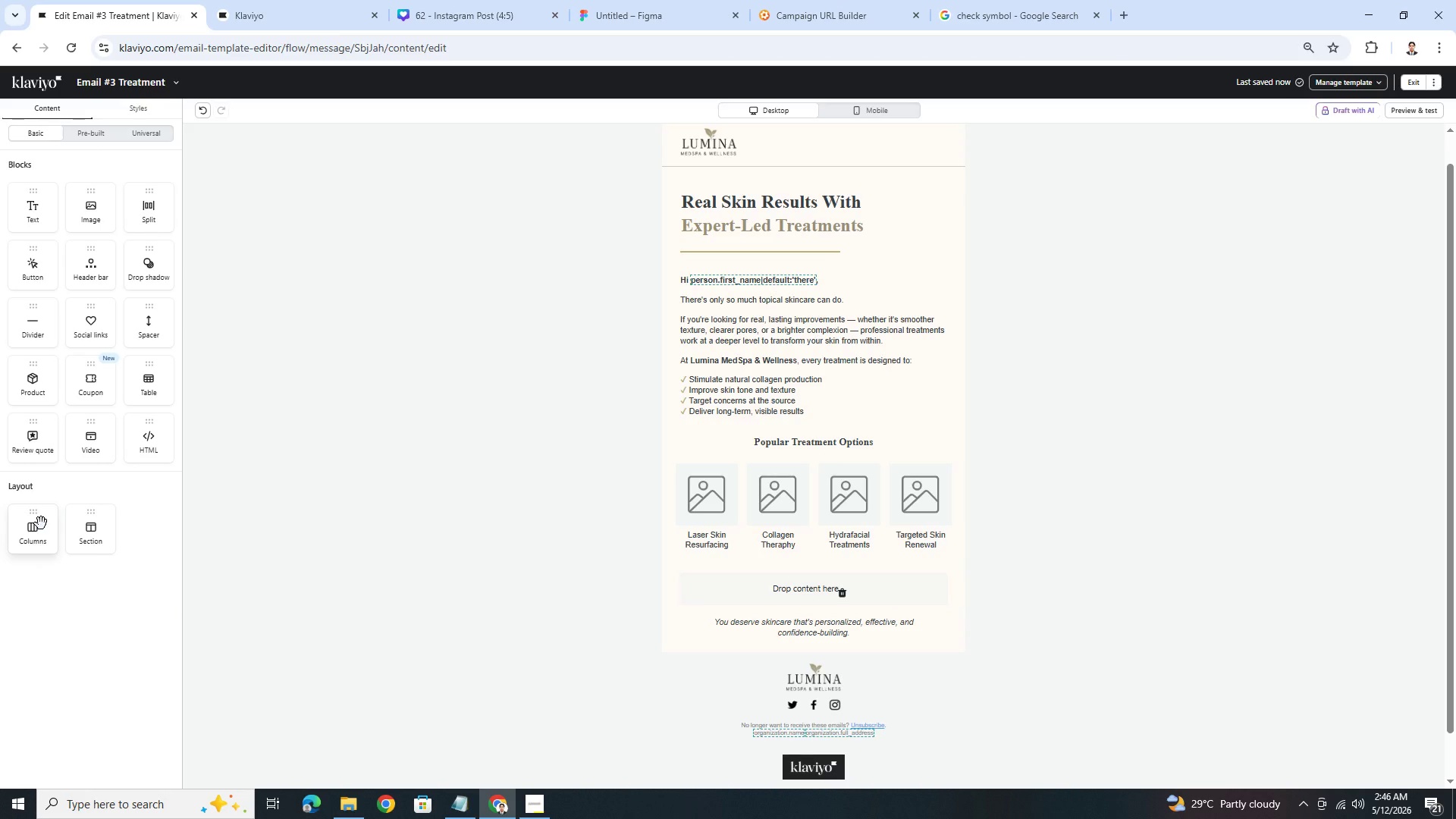 
left_click_drag(start_coordinate=[41, 523], to_coordinate=[831, 594])
 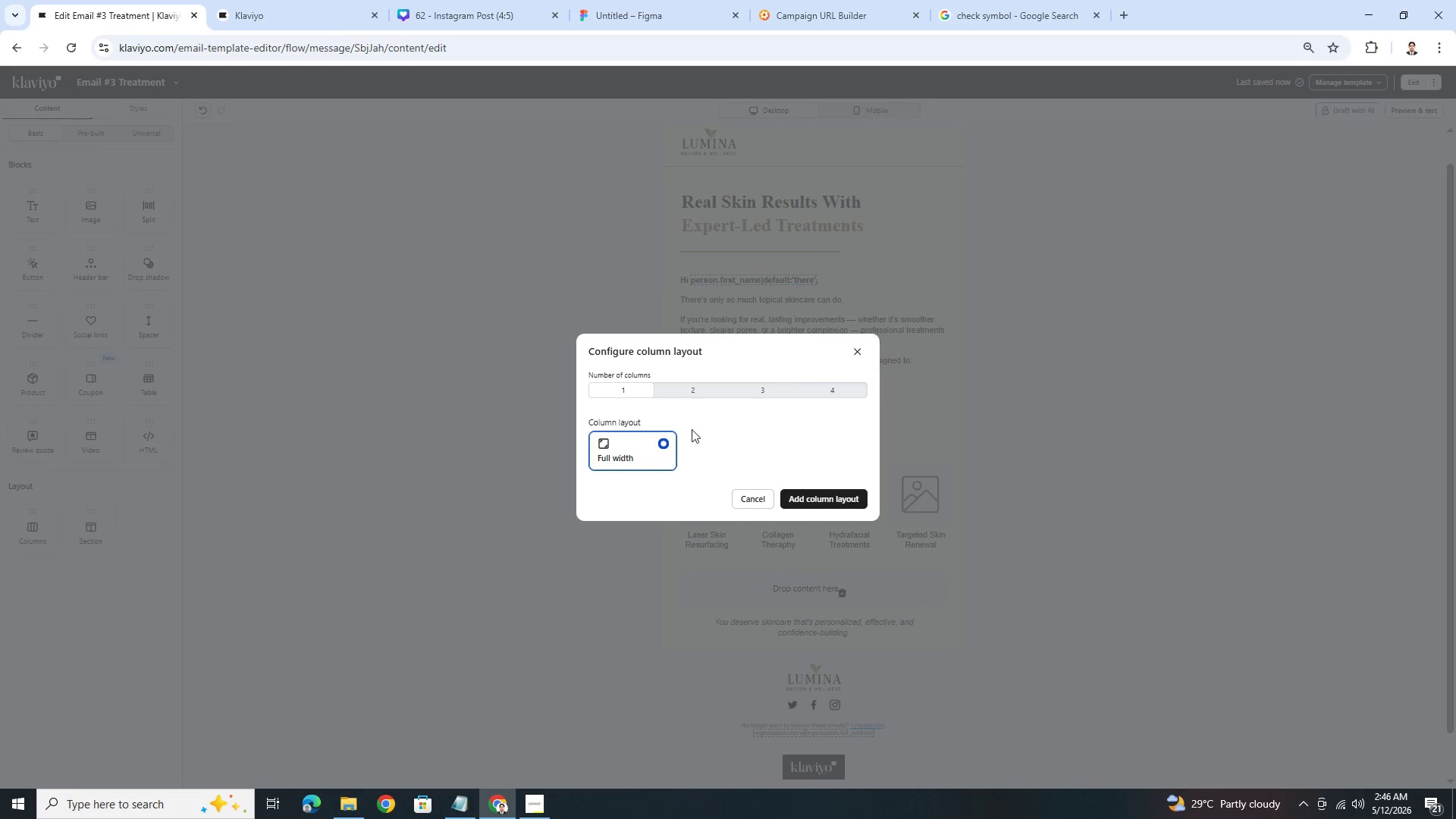 
left_click([692, 392])
 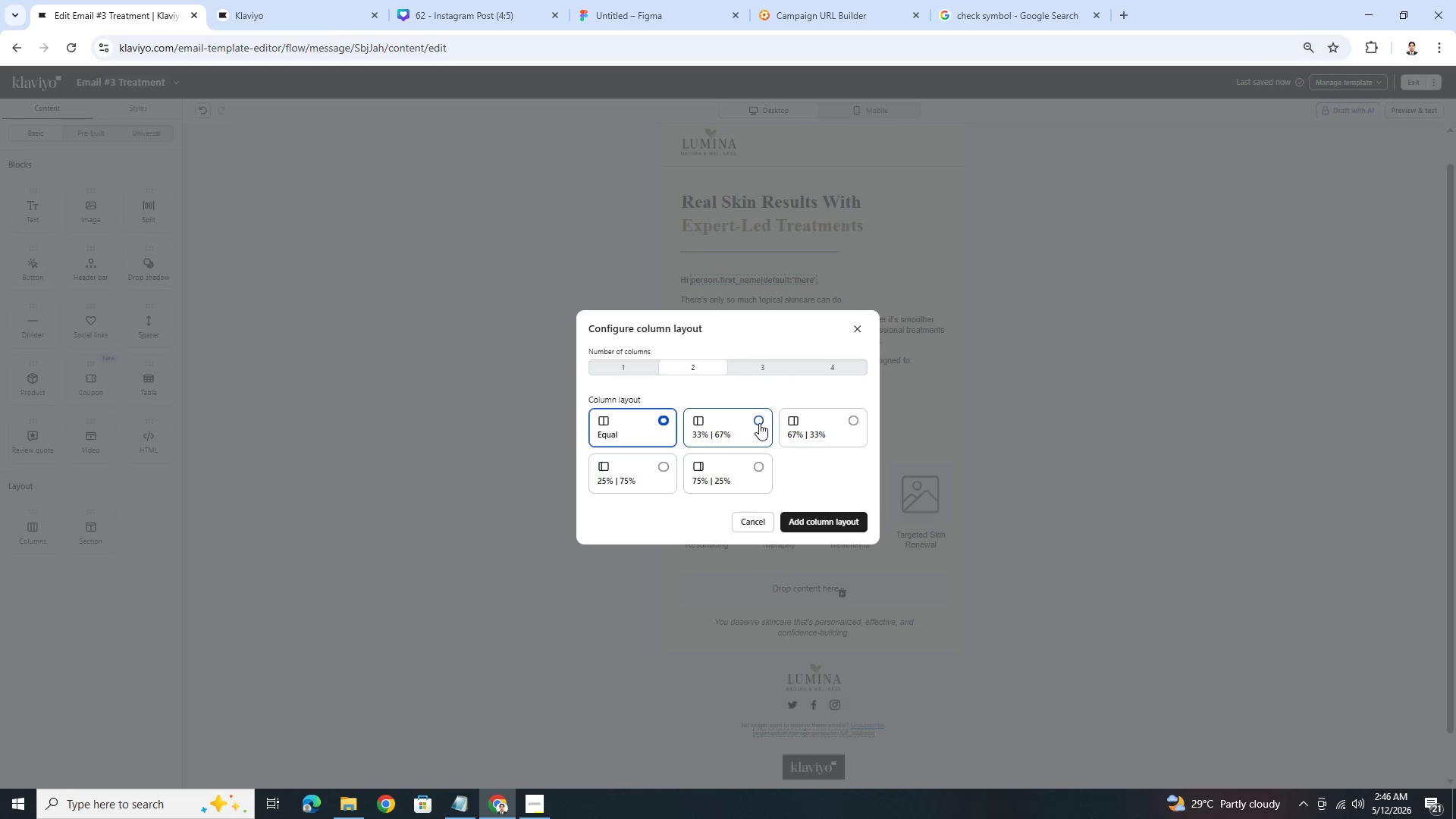 
left_click([819, 420])
 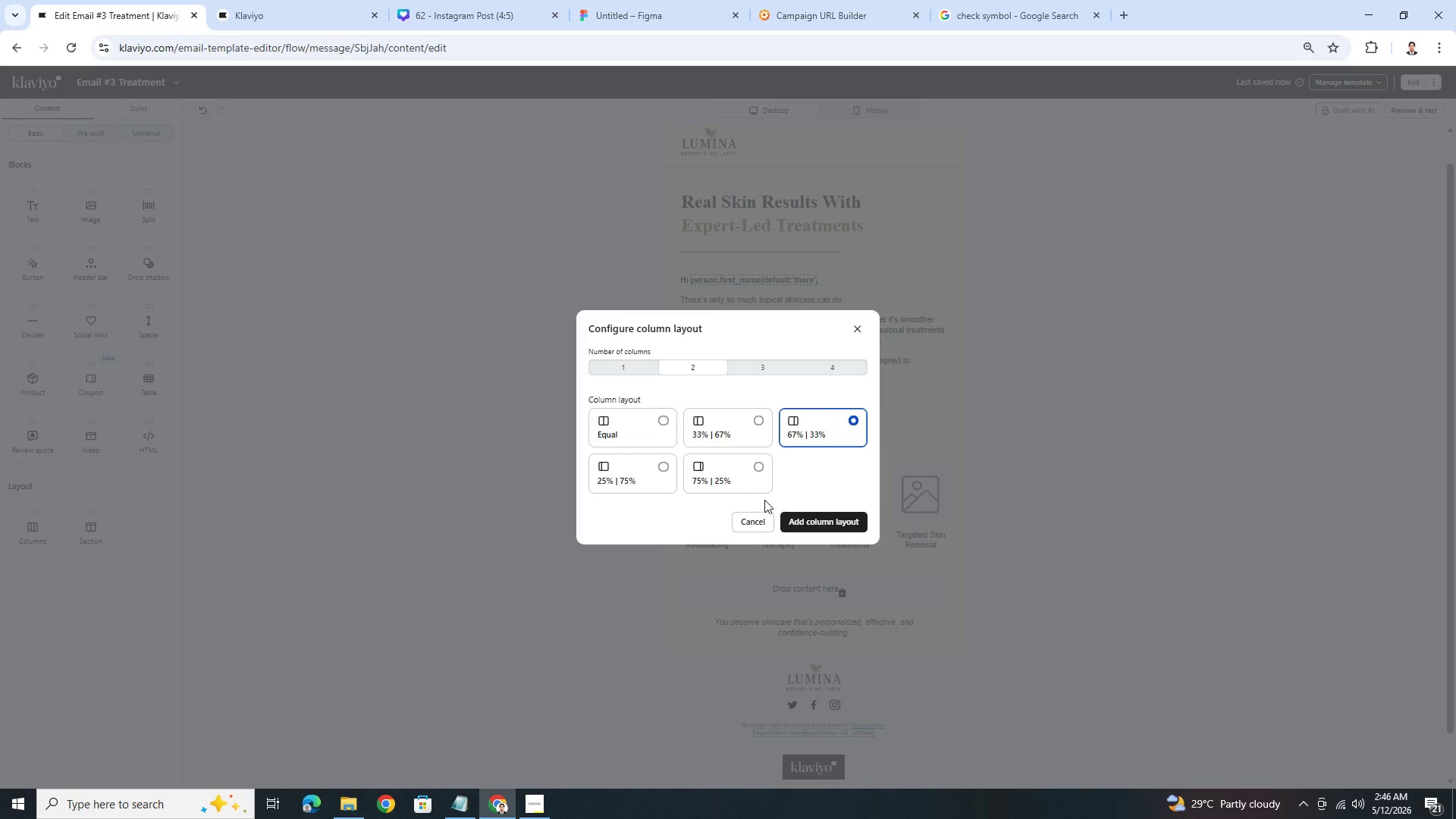 
left_click([807, 522])
 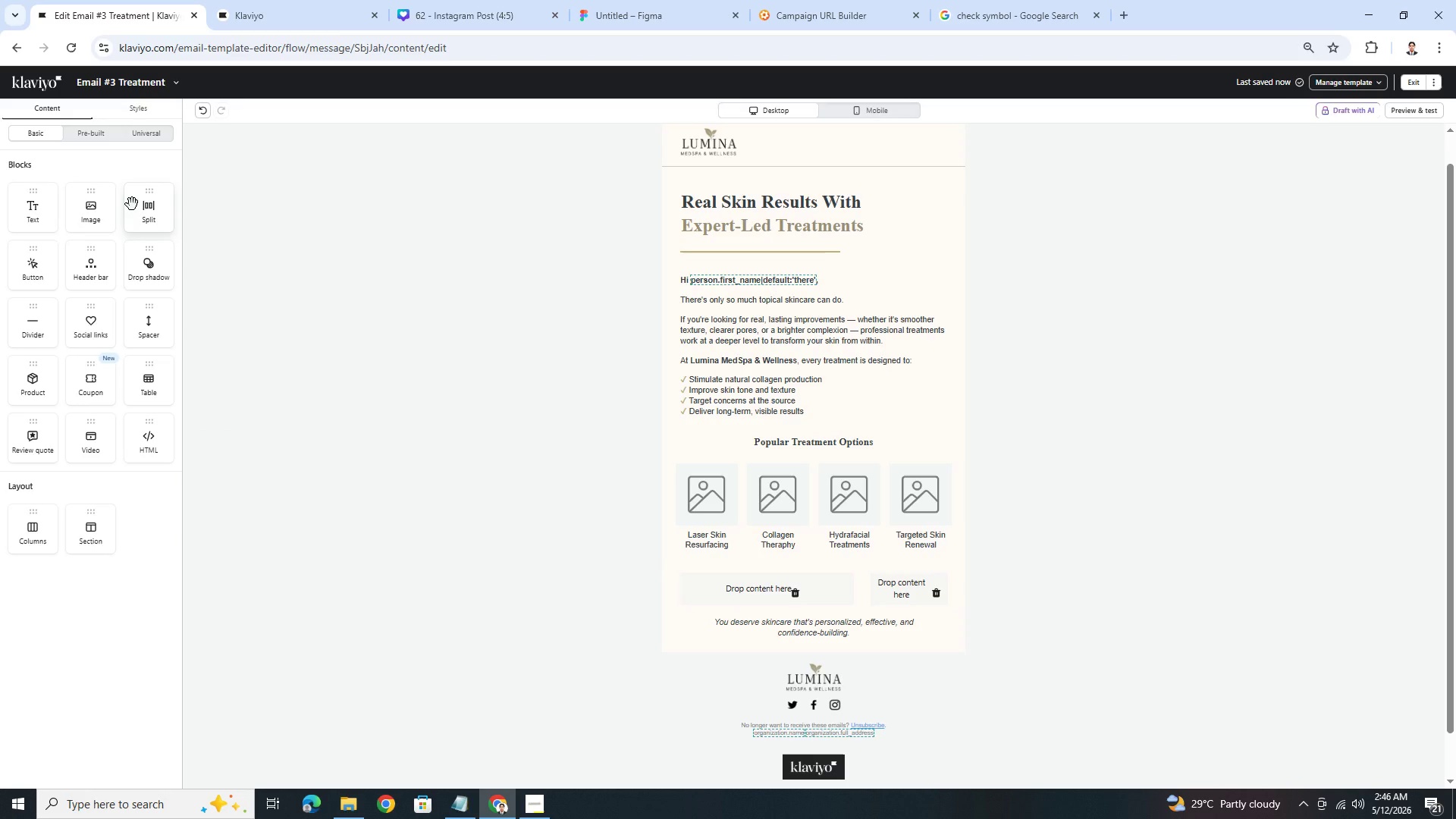 
wait(13.61)
 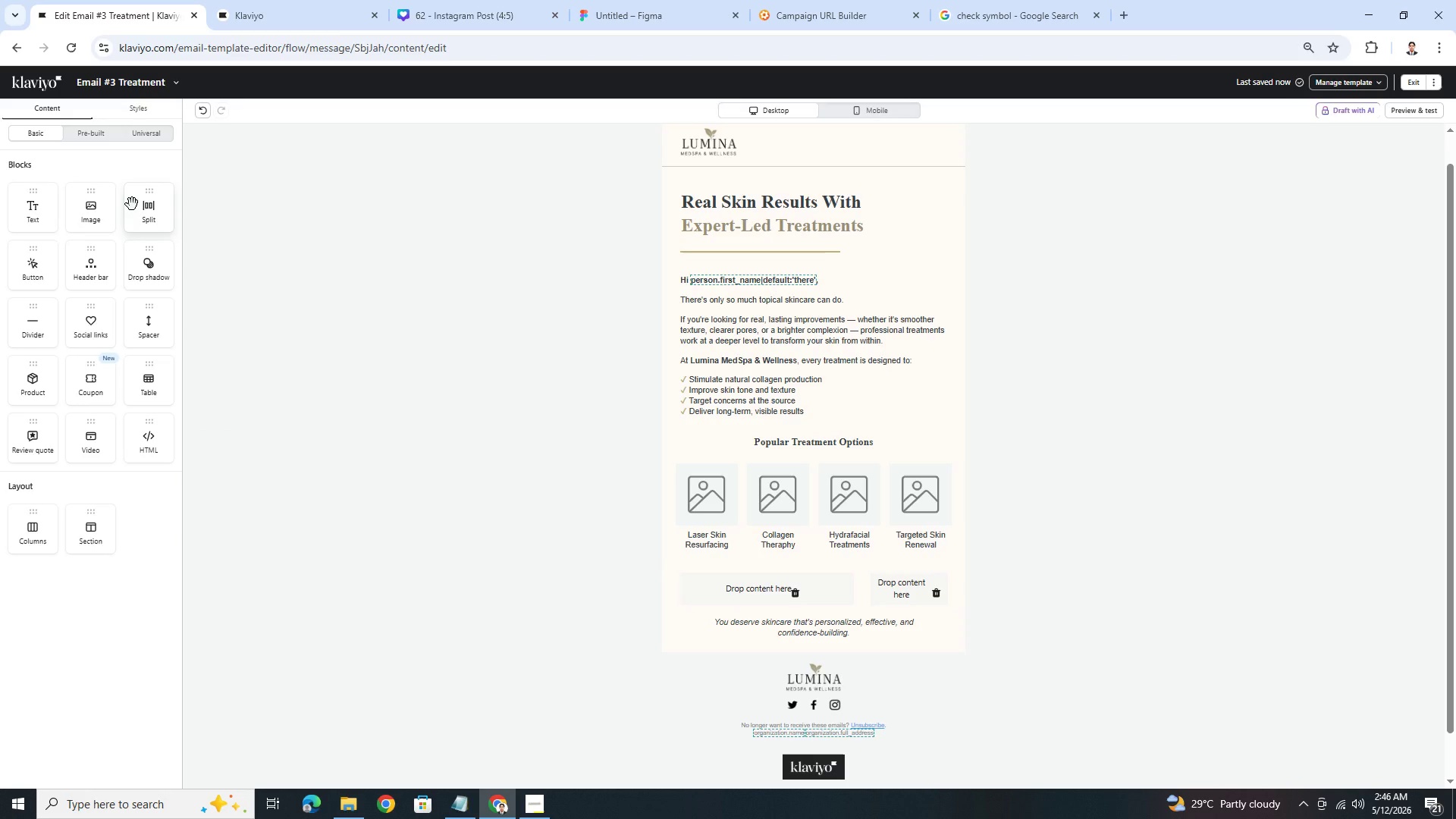 
left_click([865, 442])
 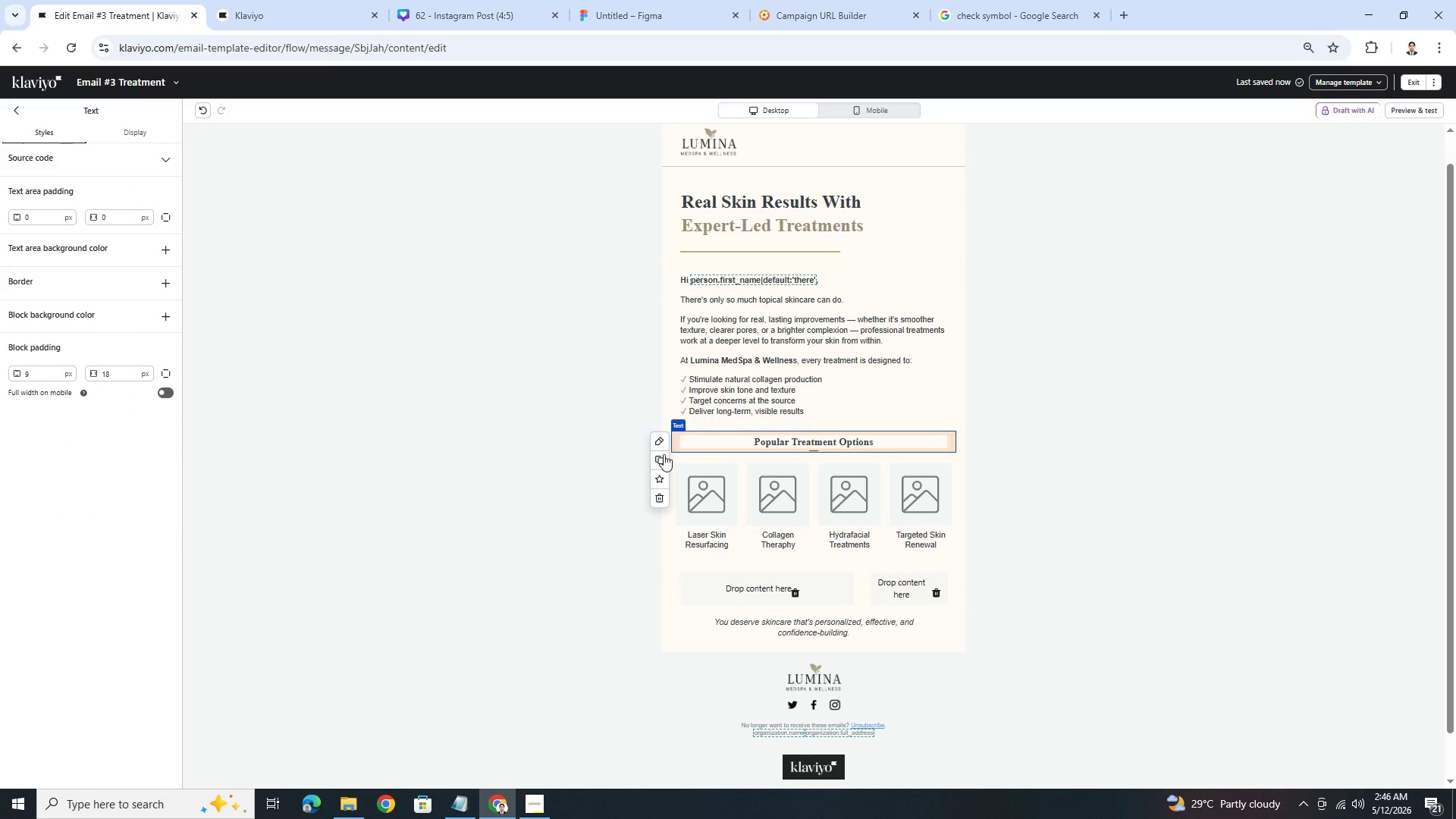 
left_click([664, 460])
 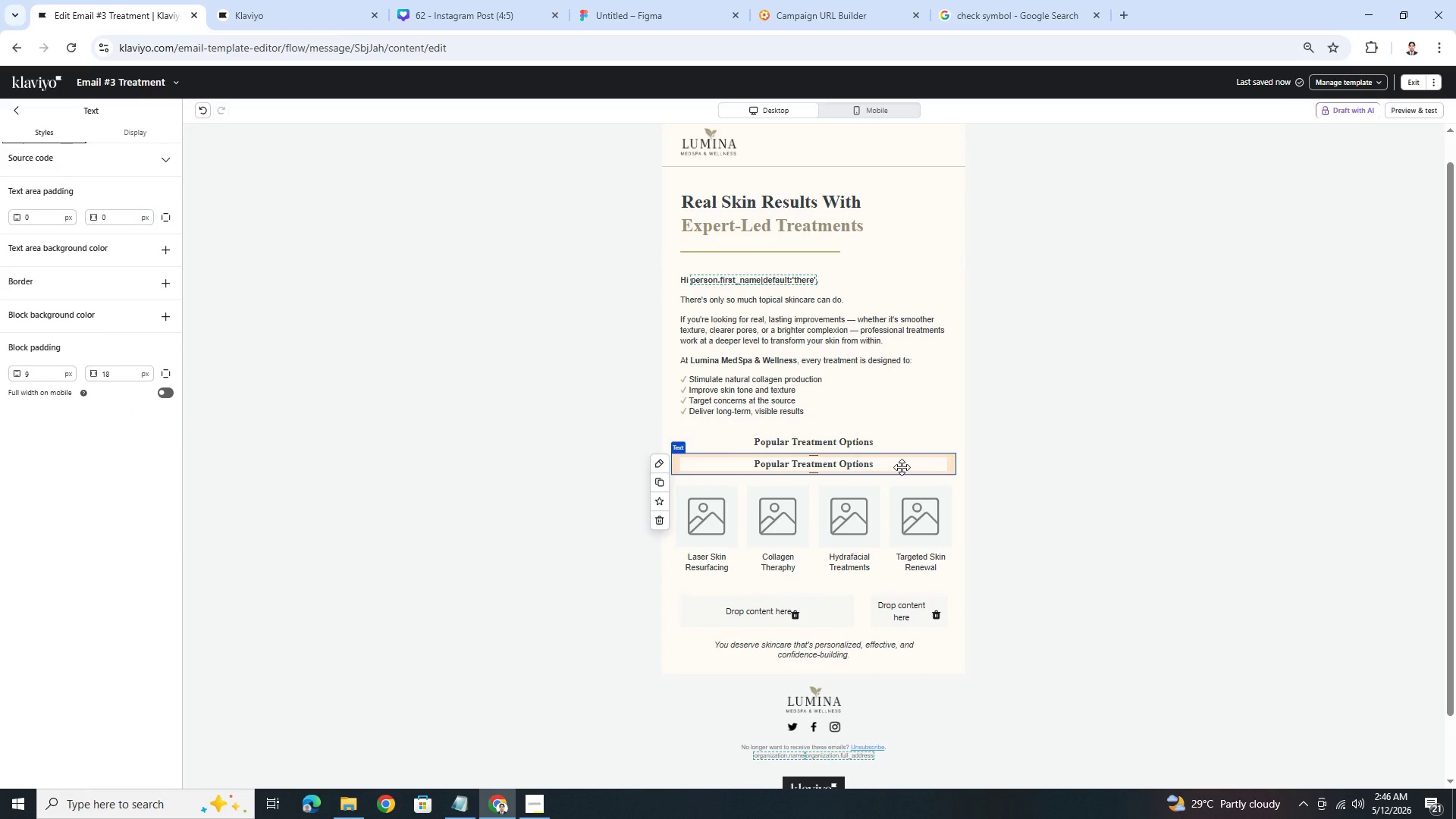 
left_click_drag(start_coordinate=[902, 467], to_coordinate=[869, 469])
 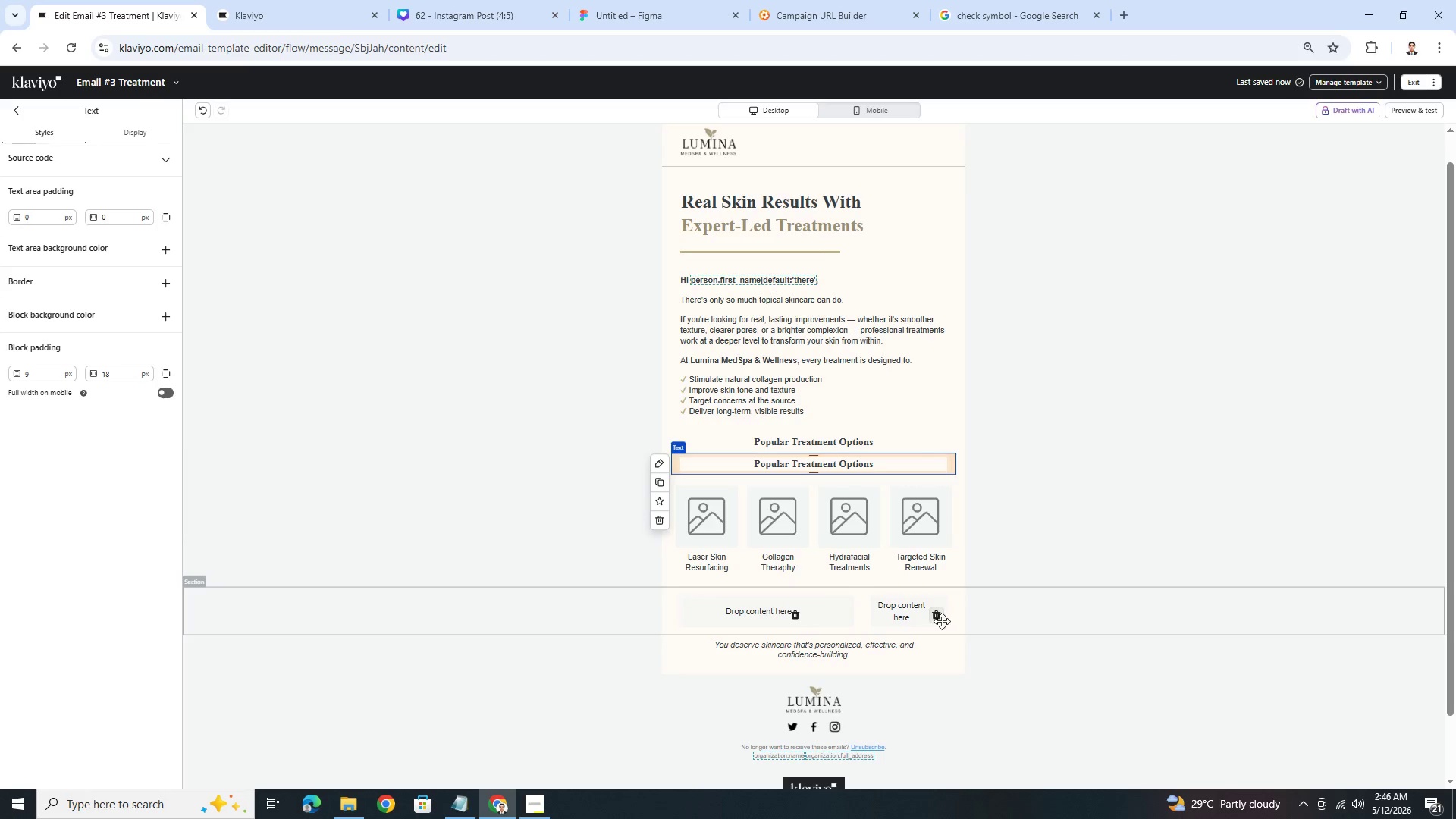 
left_click([937, 616])
 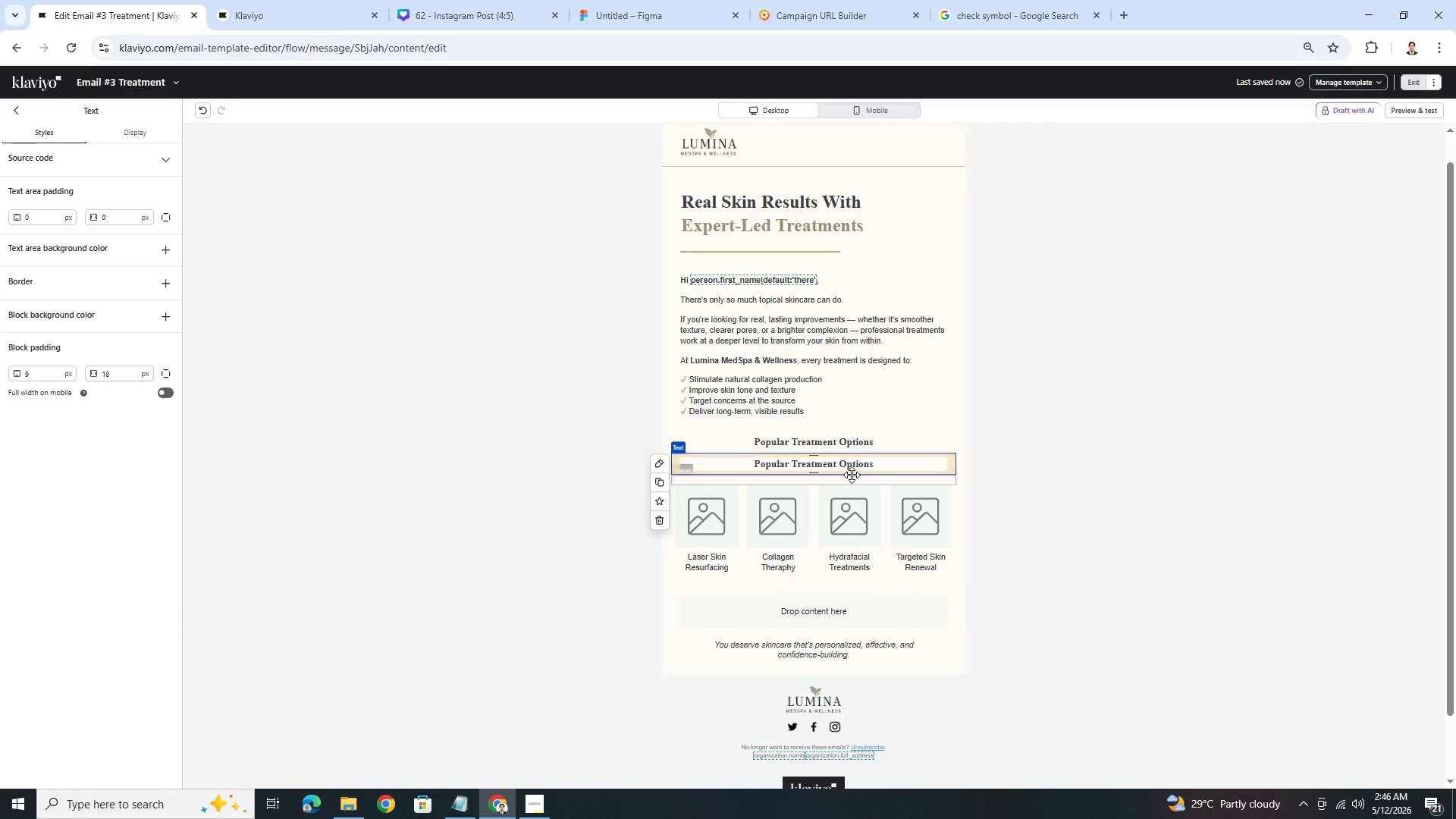 
left_click_drag(start_coordinate=[852, 460], to_coordinate=[860, 613])
 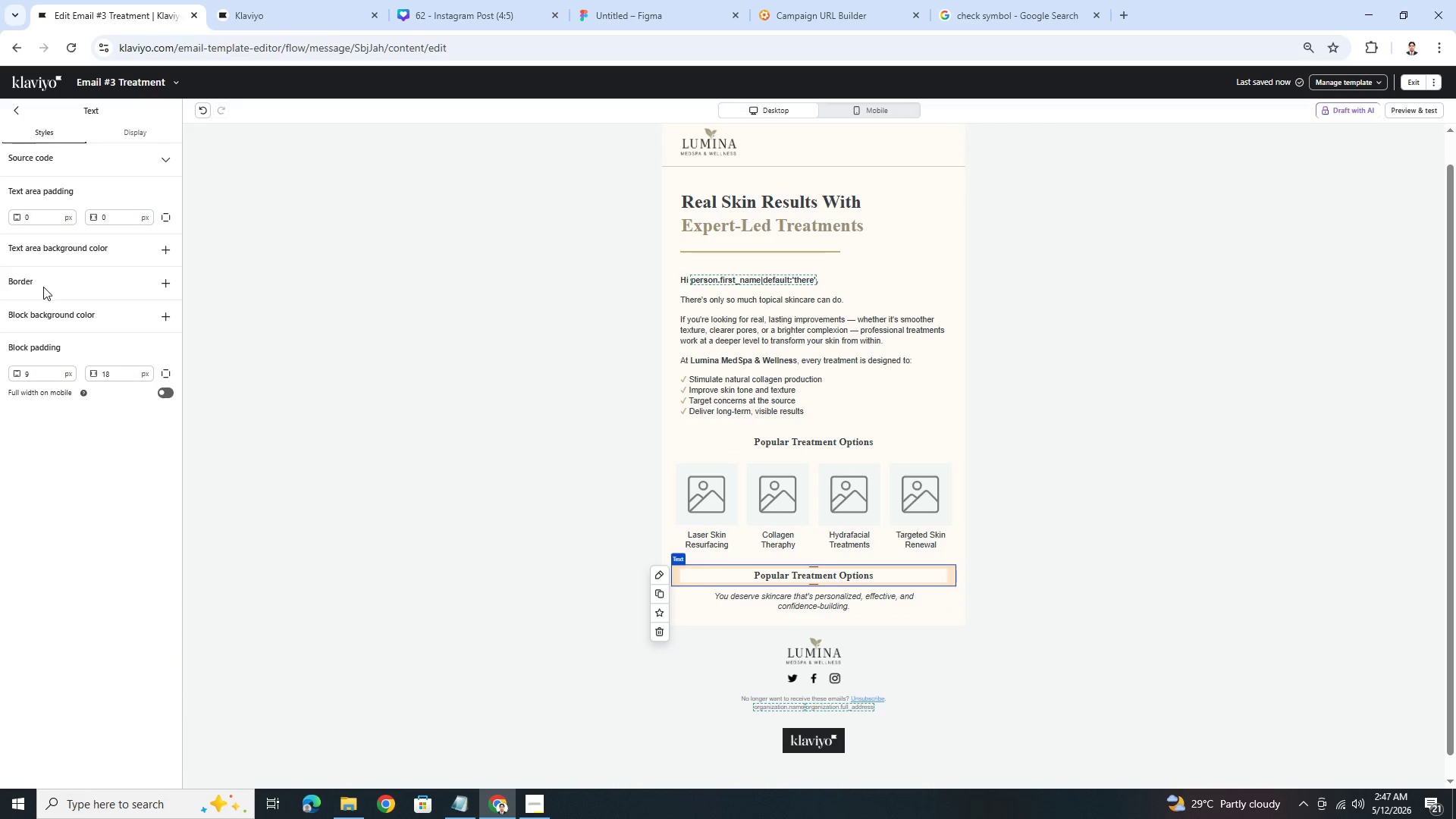 
left_click([14, 116])
 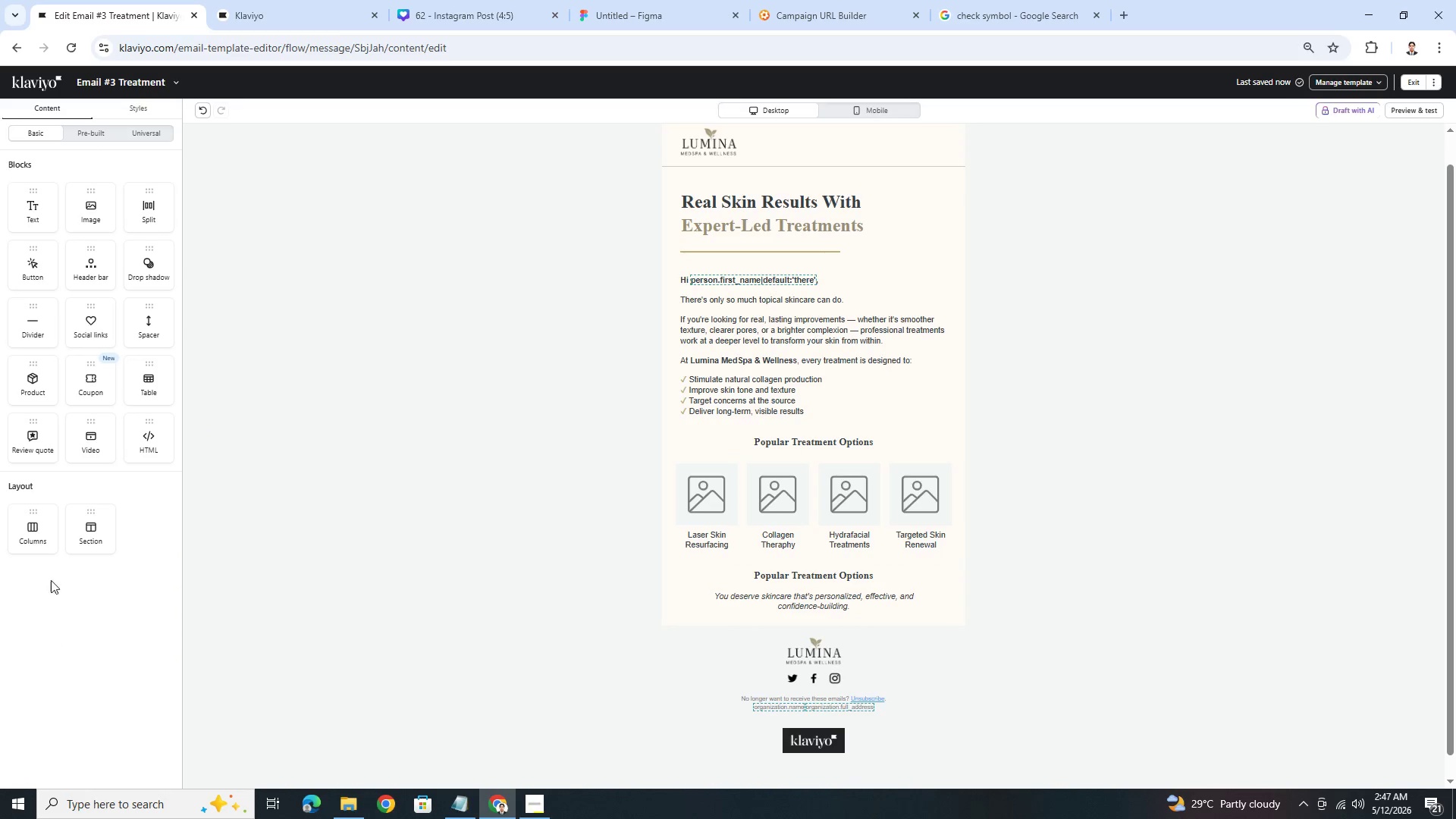 
left_click_drag(start_coordinate=[30, 526], to_coordinate=[851, 554])
 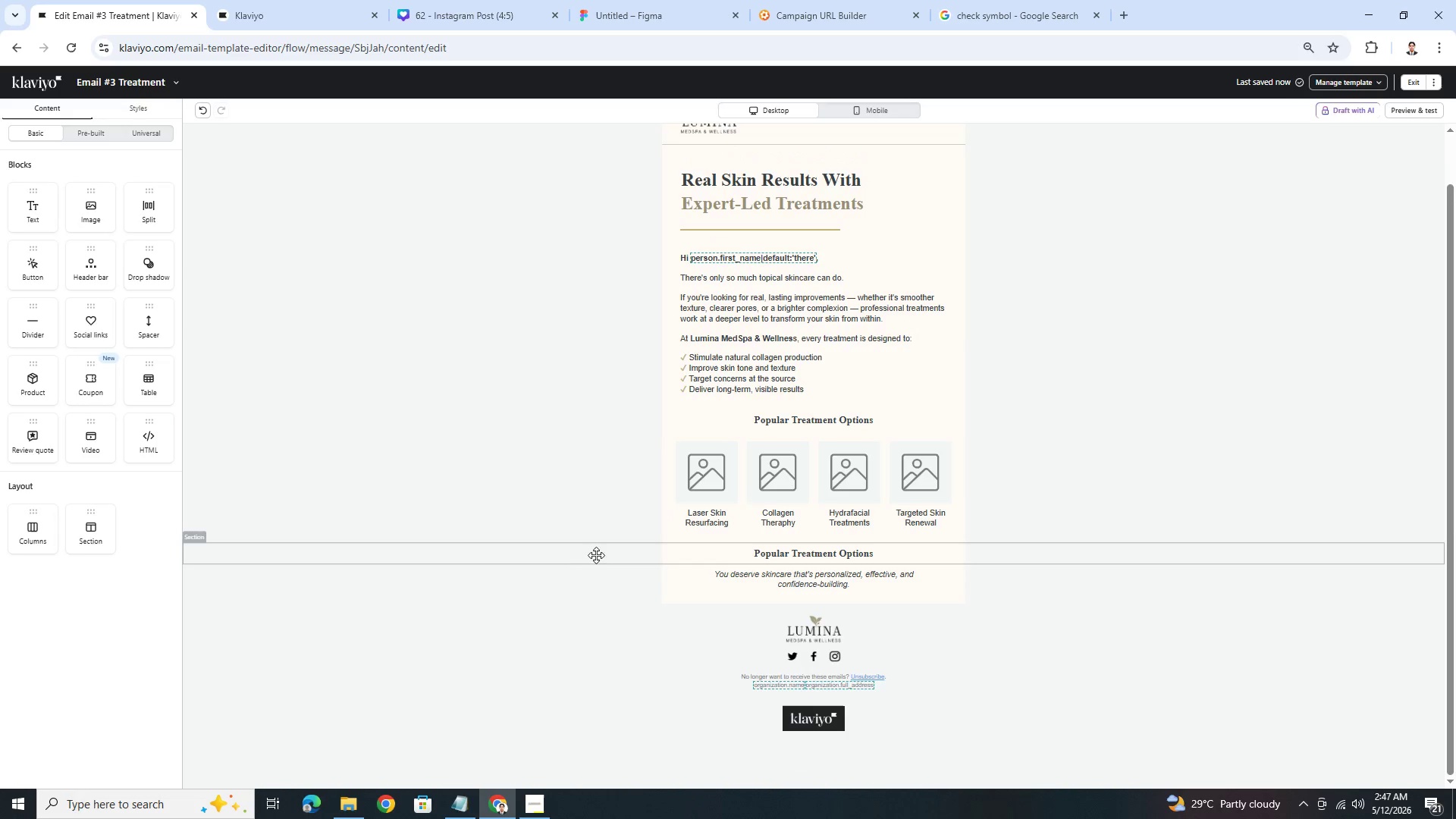 
left_click([590, 542])
 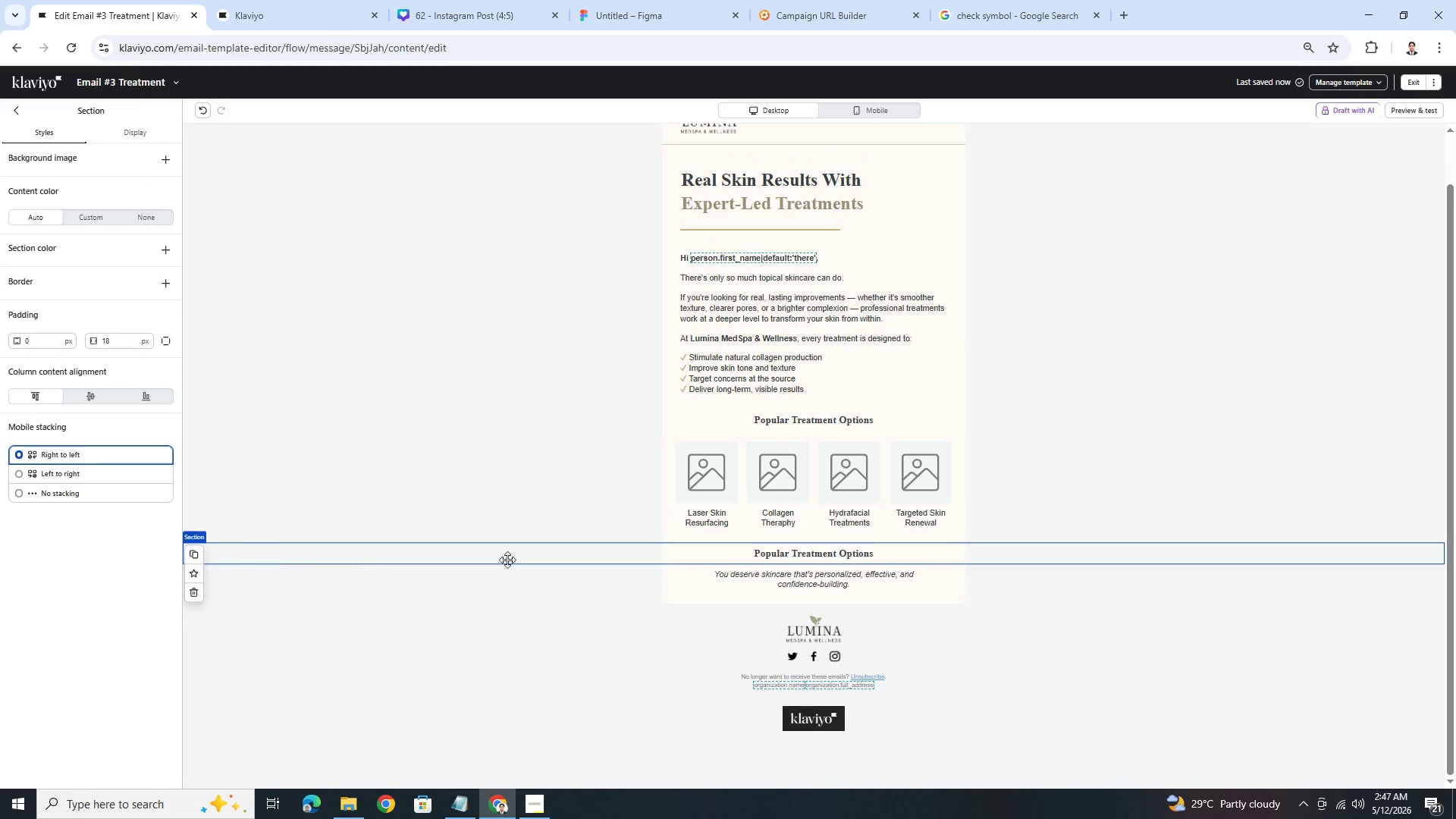 
left_click([799, 551])
 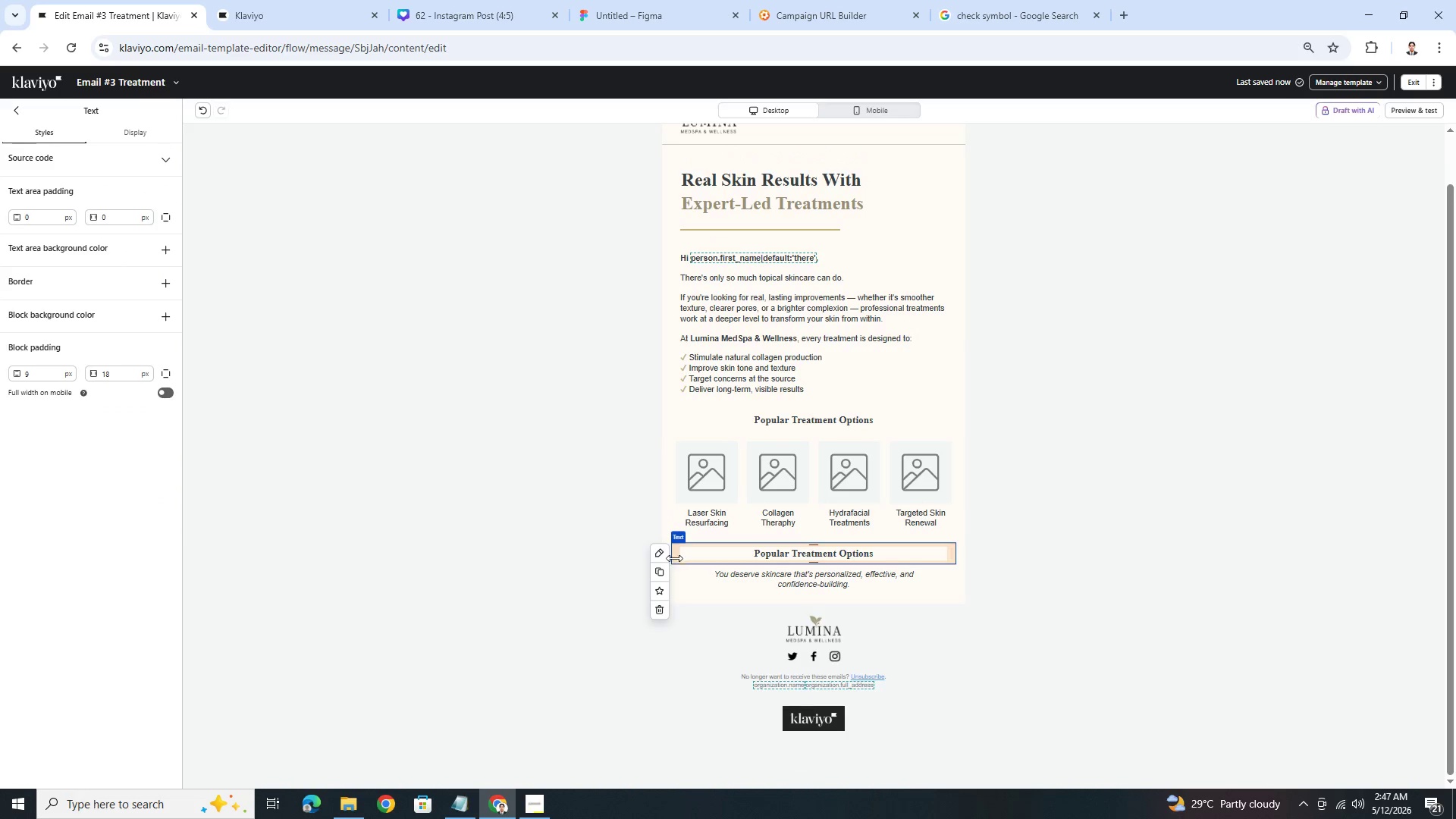 
left_click([665, 569])
 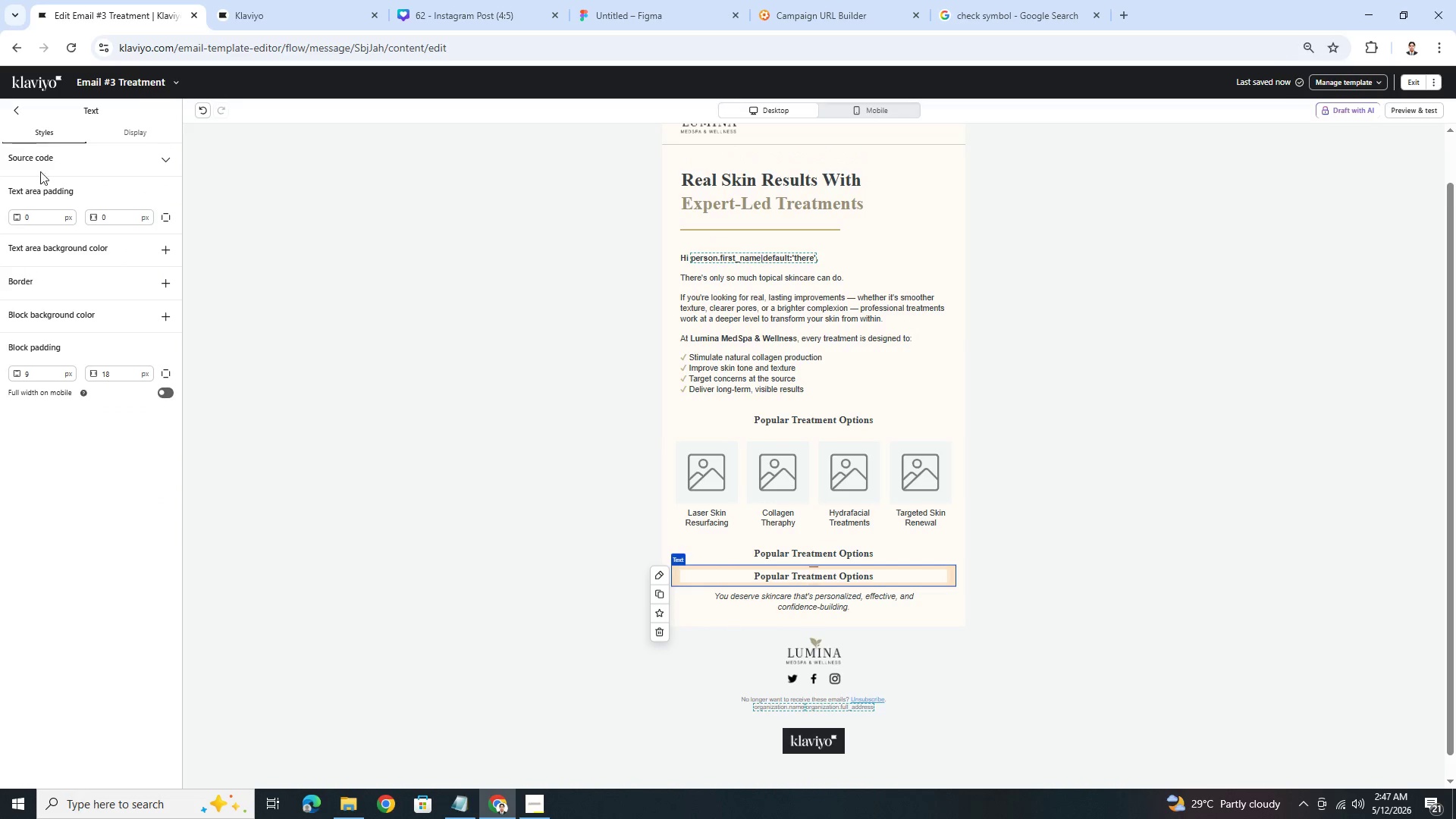 
left_click([21, 105])
 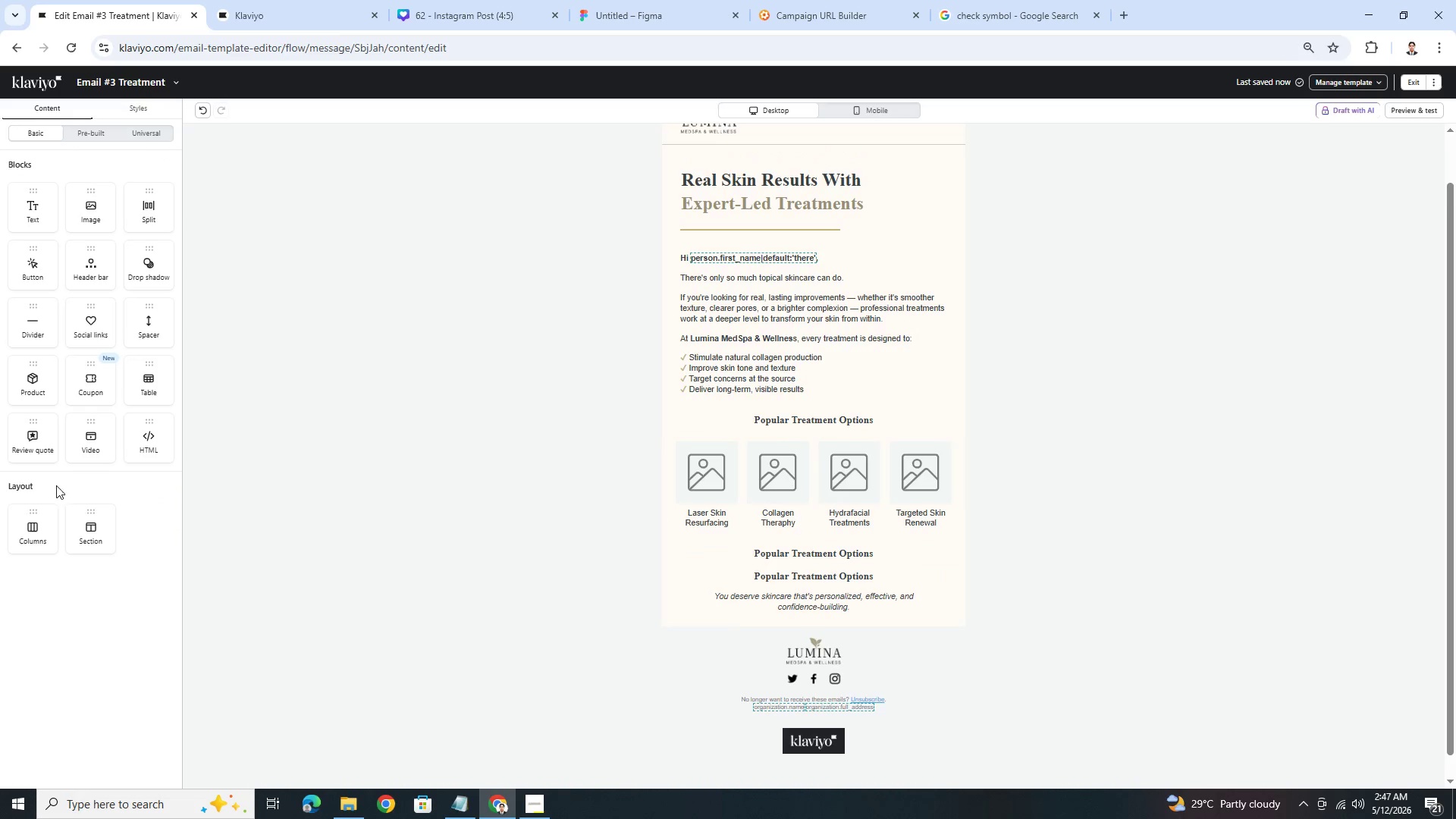 
left_click_drag(start_coordinate=[35, 516], to_coordinate=[853, 567])
 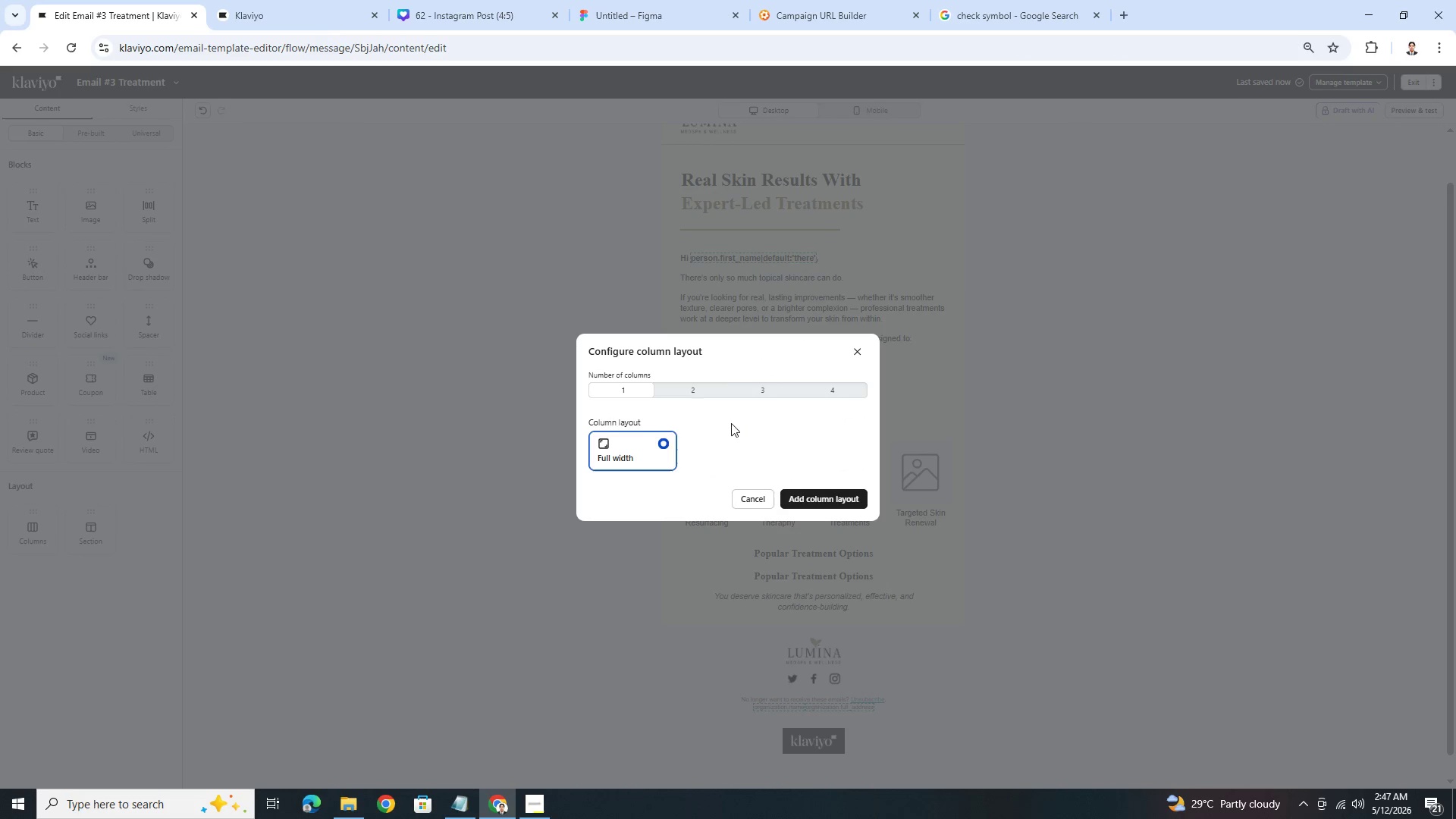 
left_click([691, 389])
 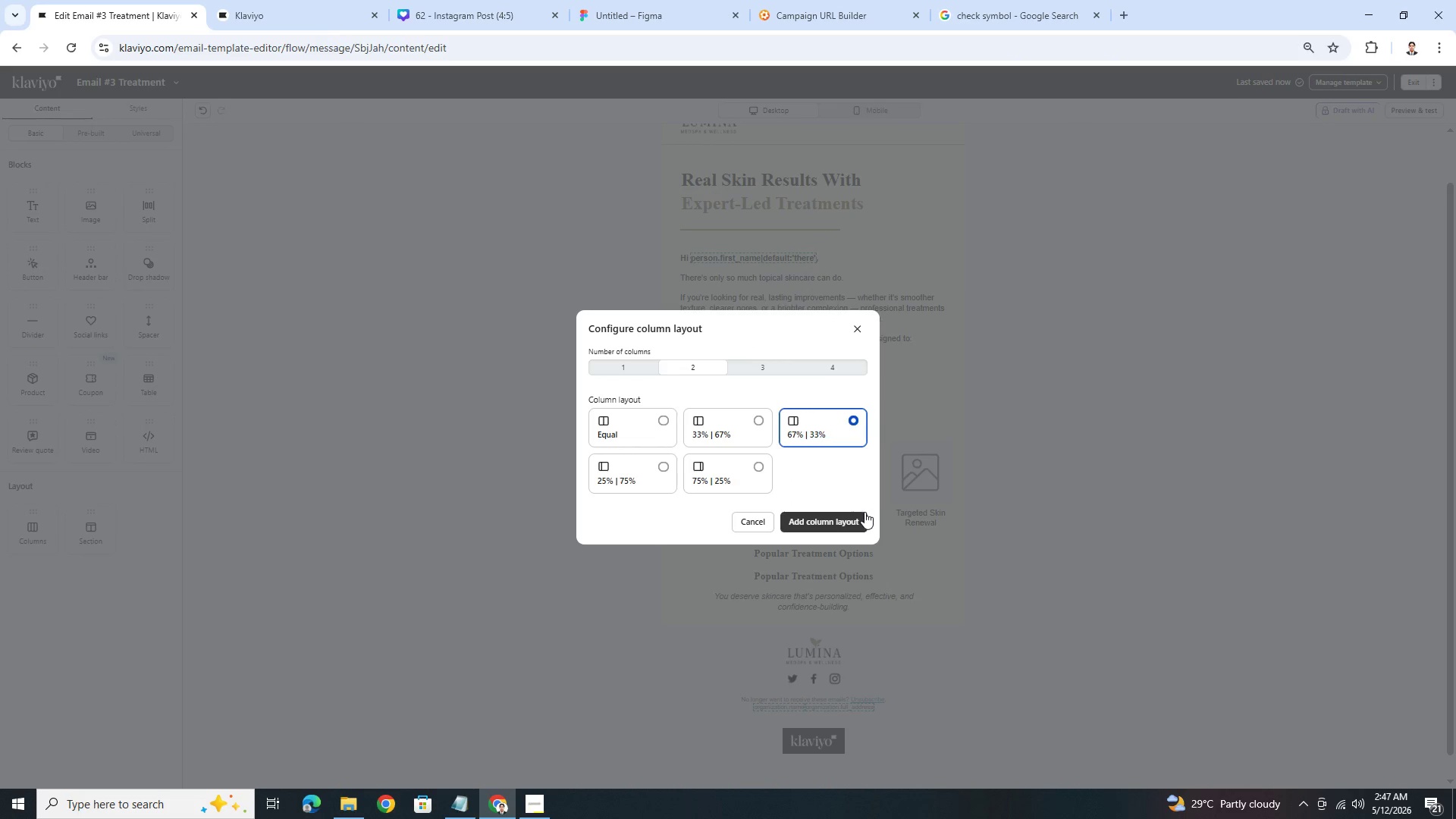 
left_click([843, 522])
 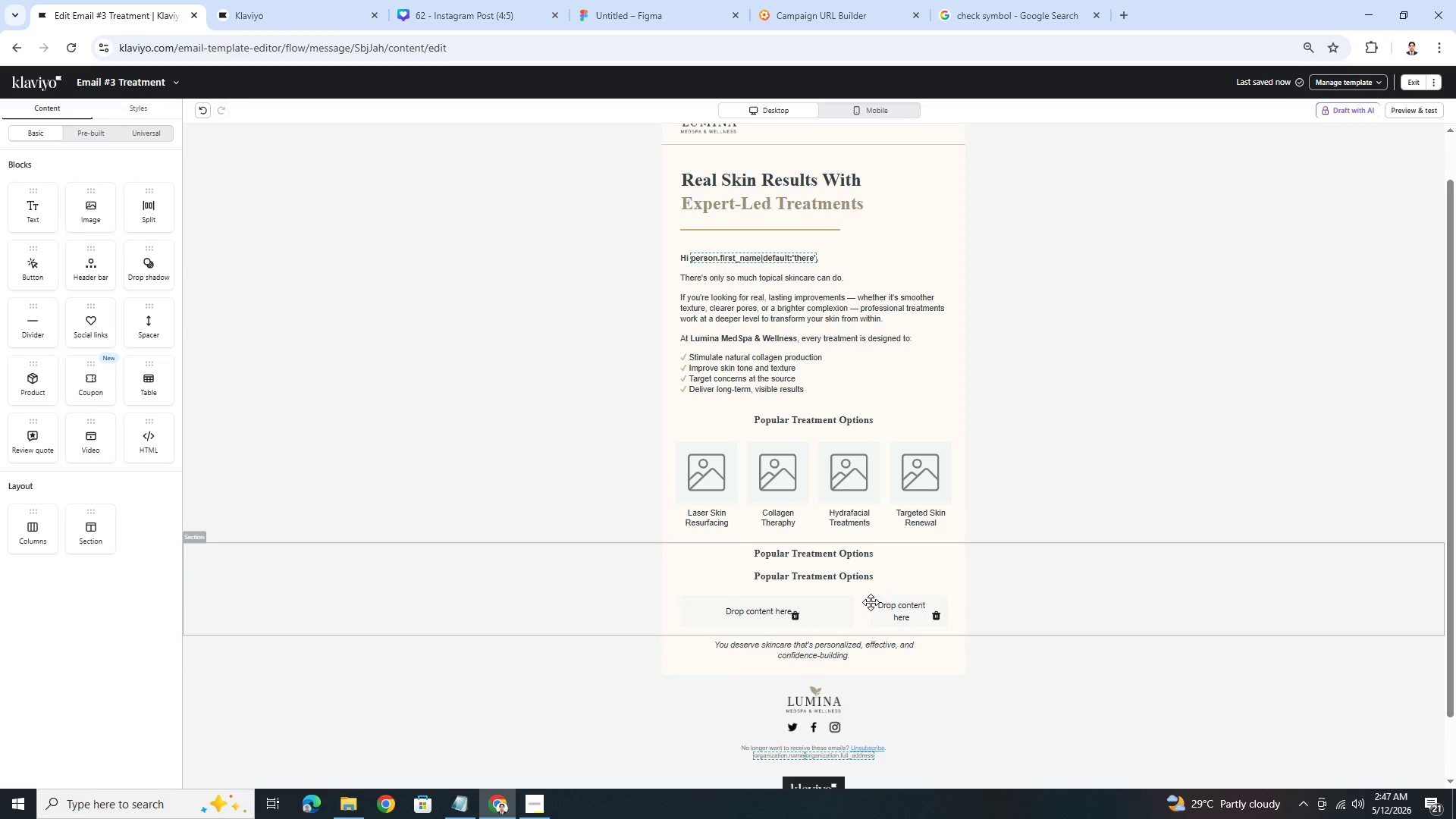 
left_click([847, 579])
 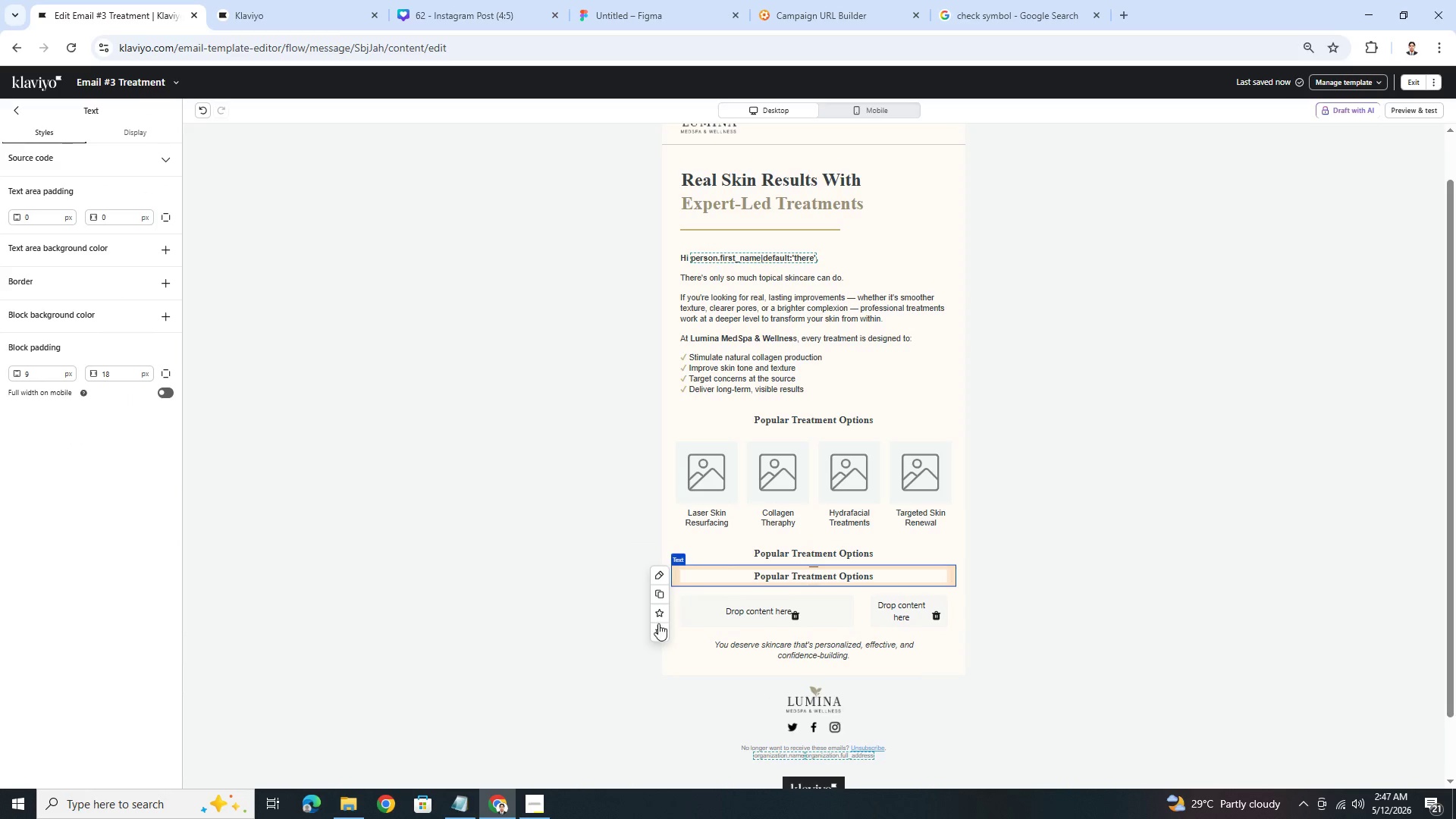 
left_click([660, 630])
 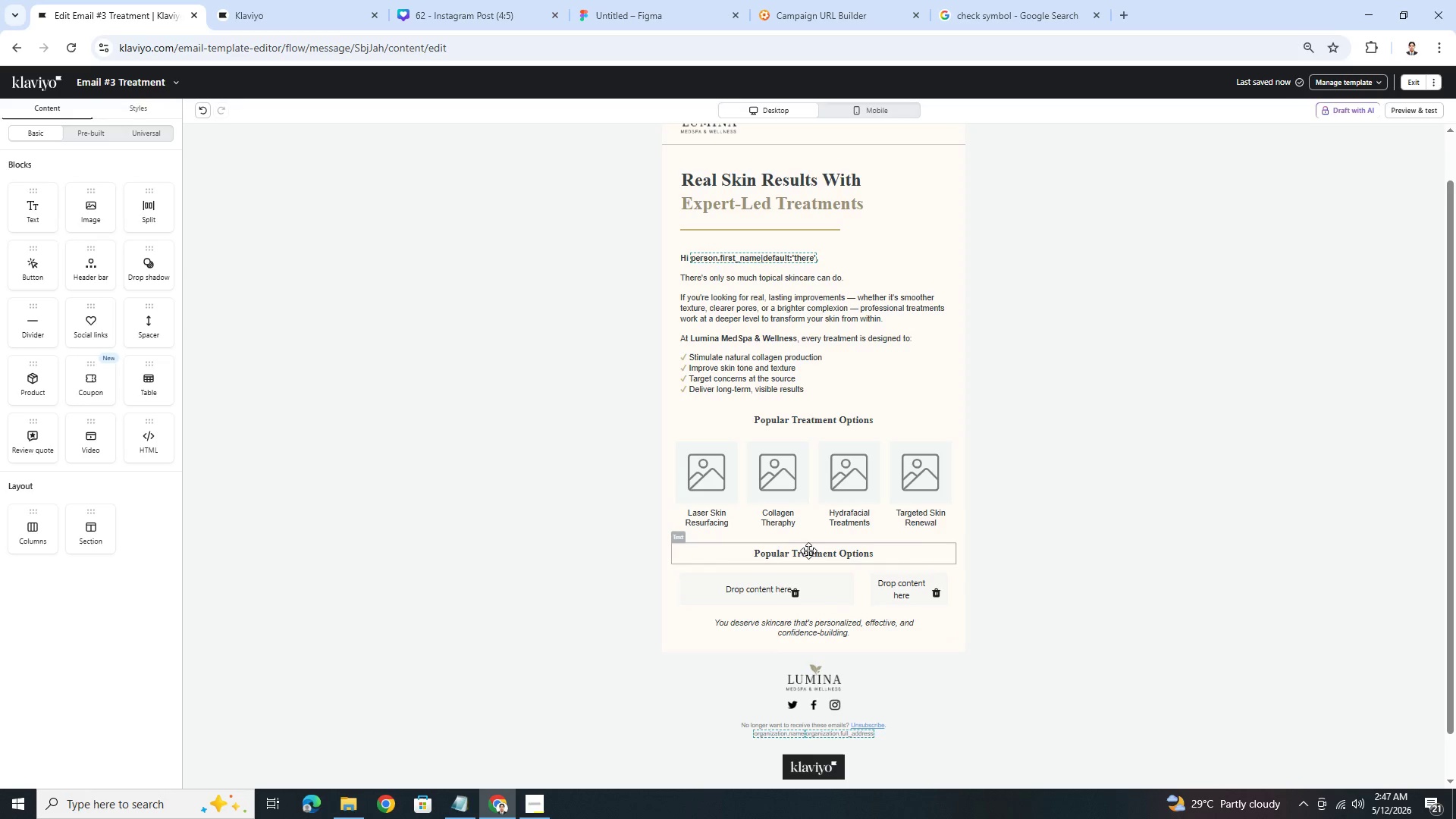 
double_click([782, 551])
 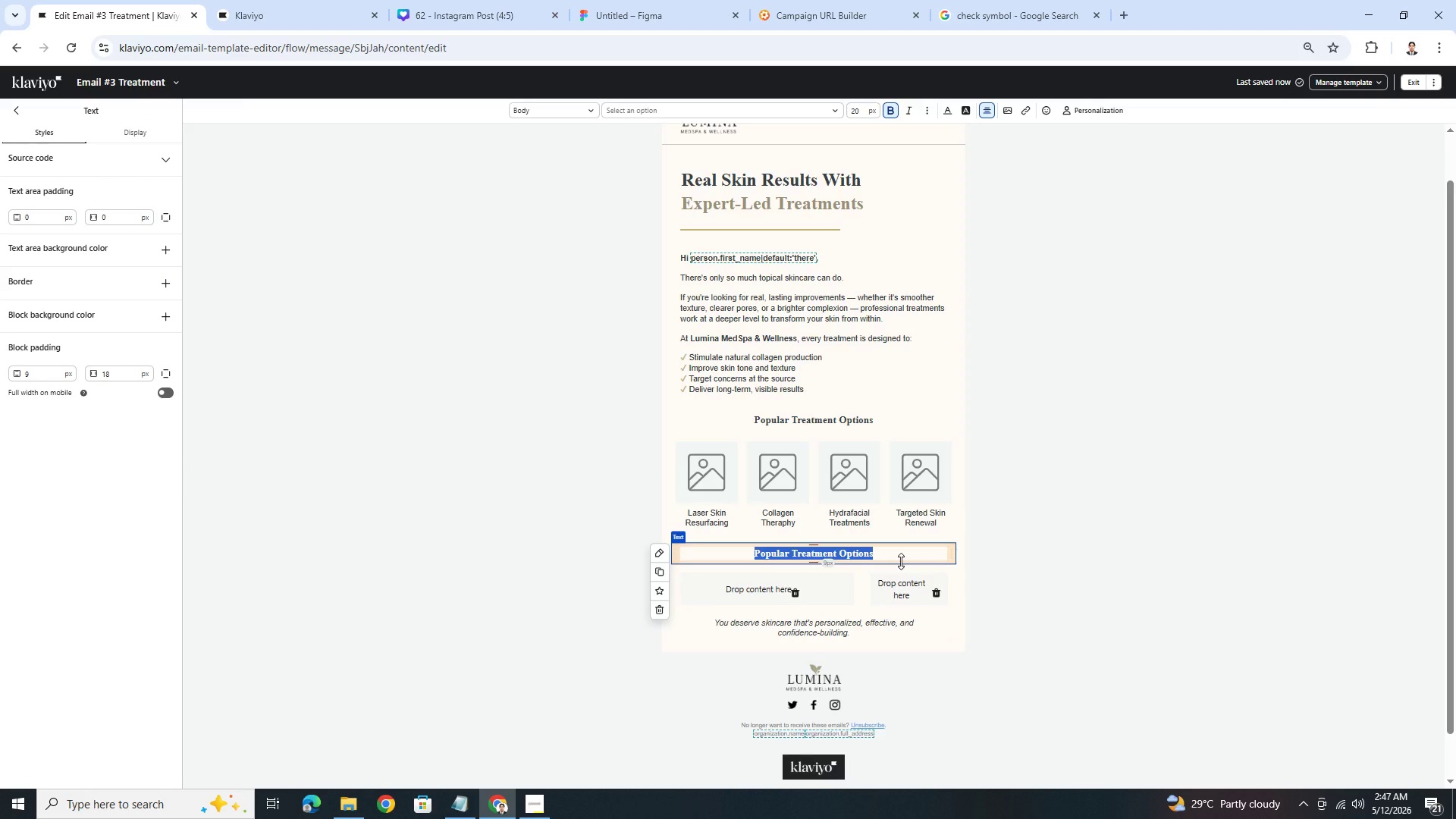 
wait(9.28)
 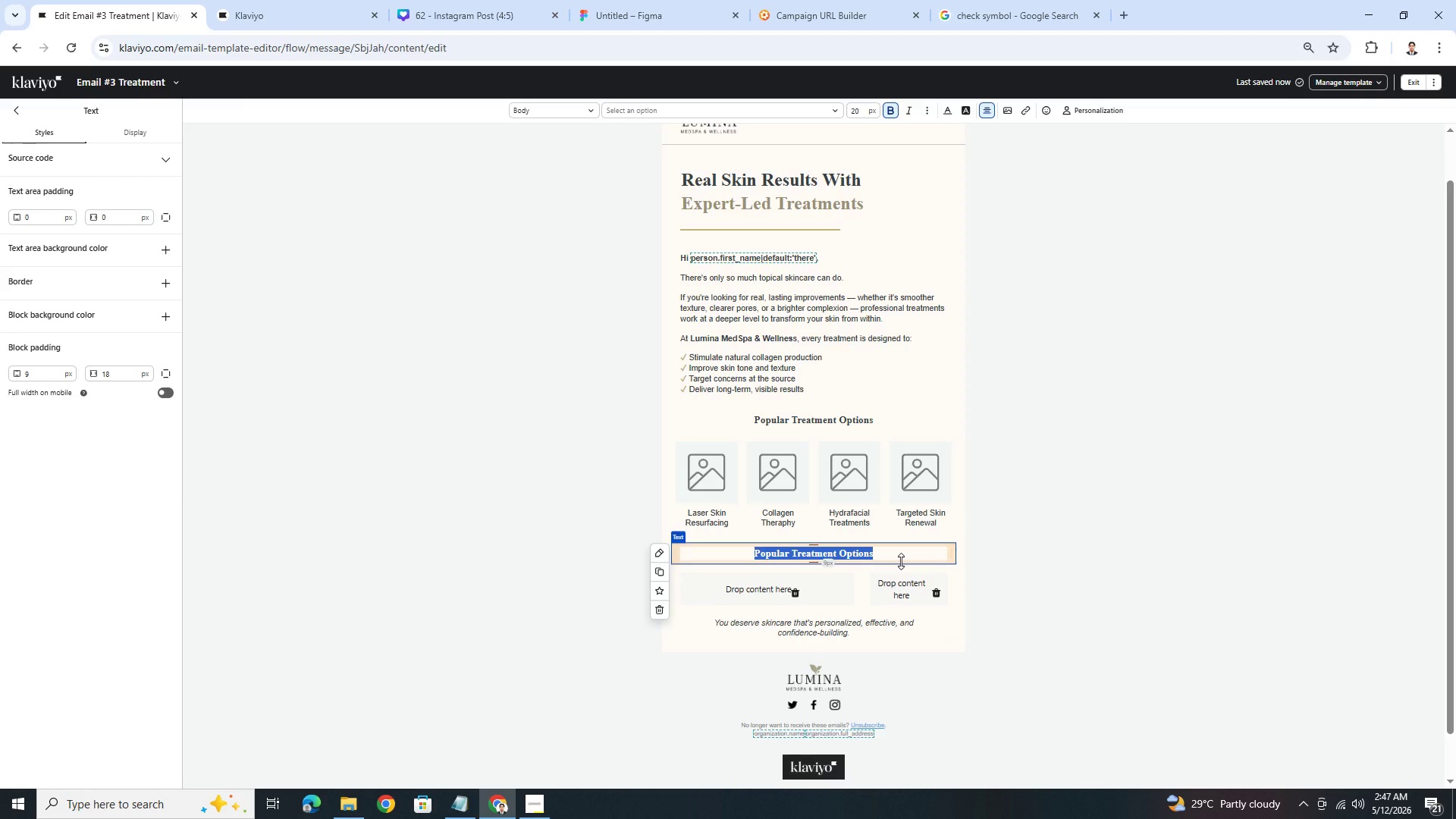 
type(Personalized For You)
 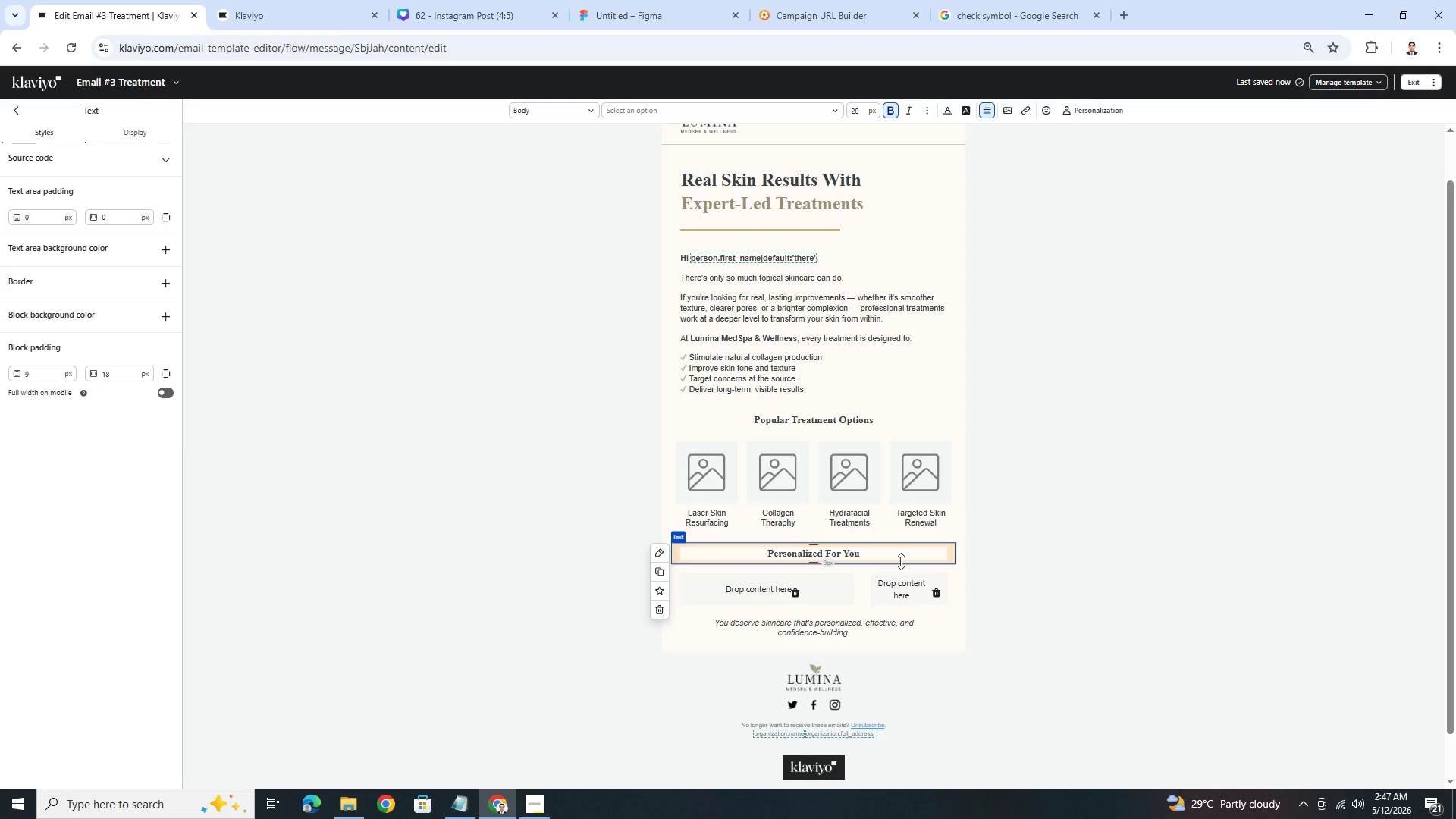 
left_click([1042, 545])
 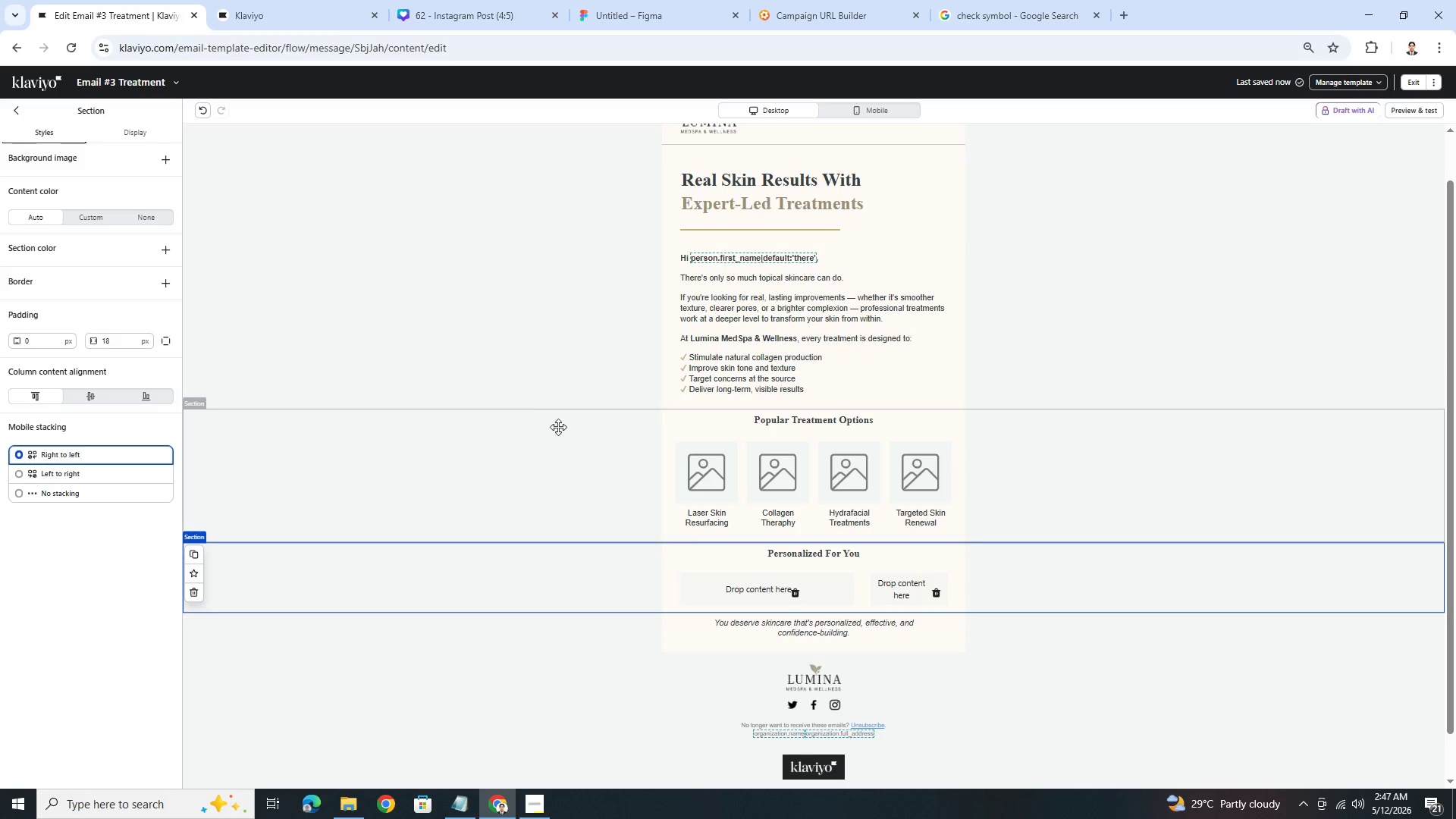 
wait(5.23)
 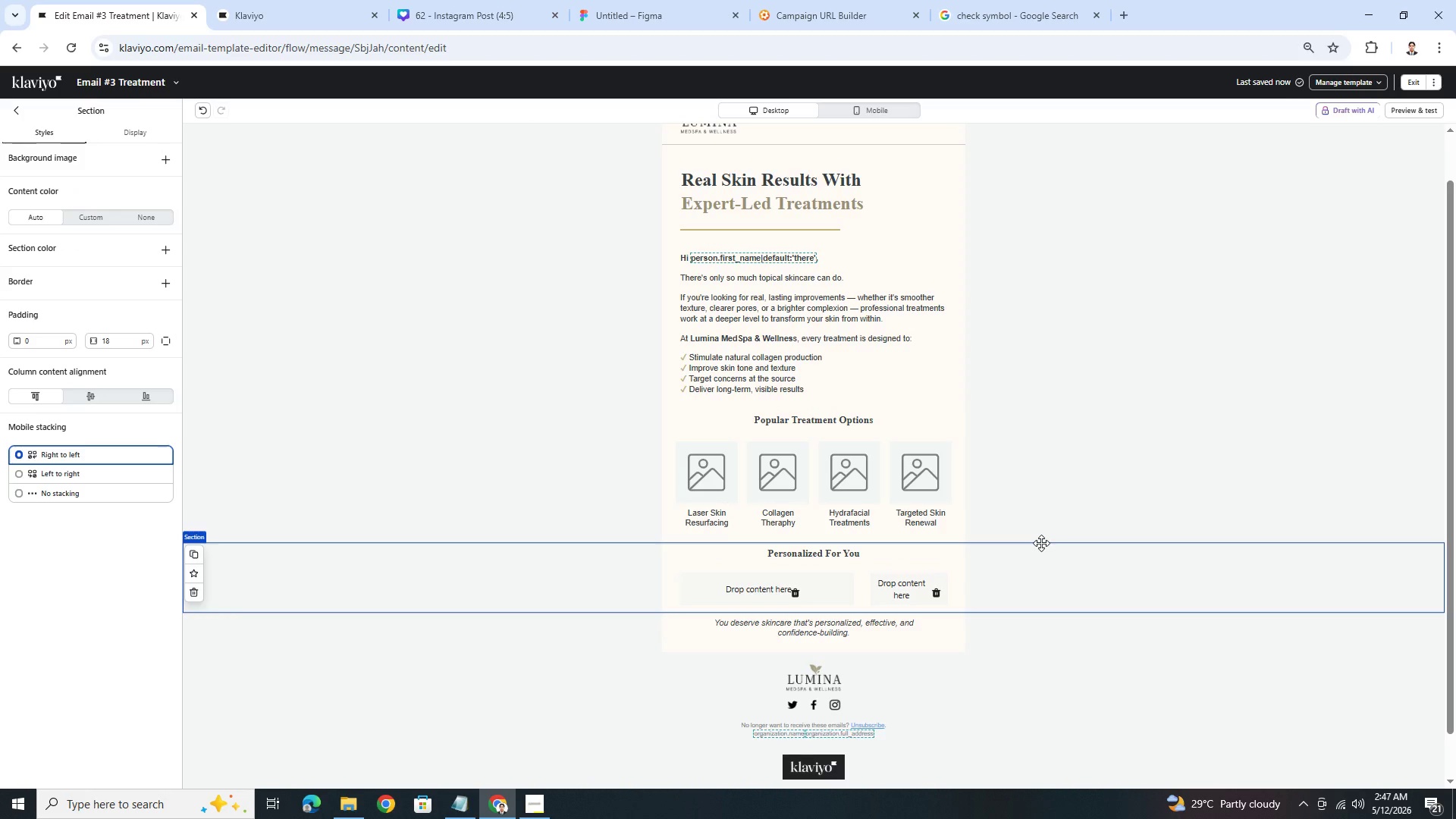 
left_click([20, 109])
 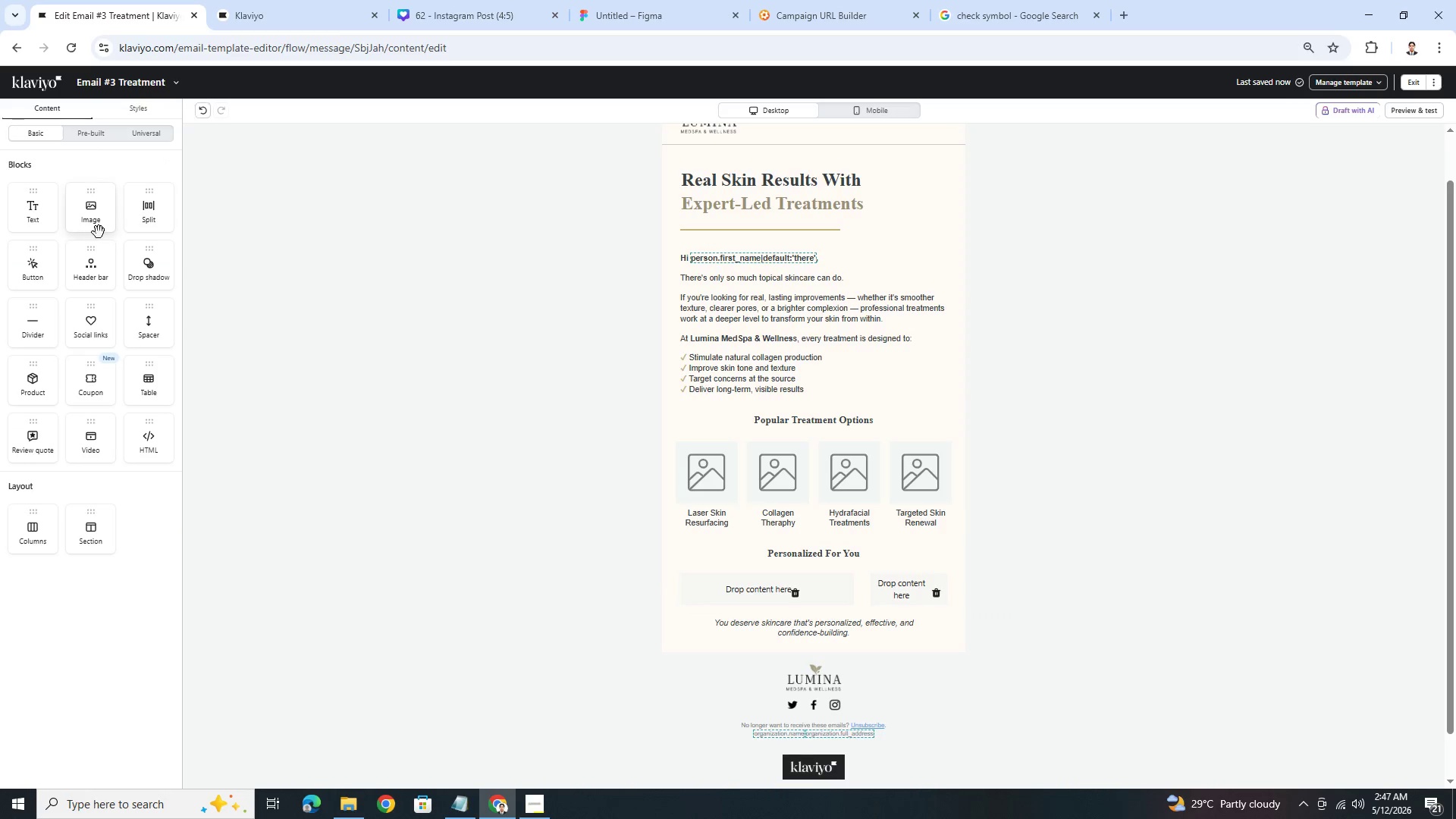 
left_click_drag(start_coordinate=[86, 211], to_coordinate=[891, 592])
 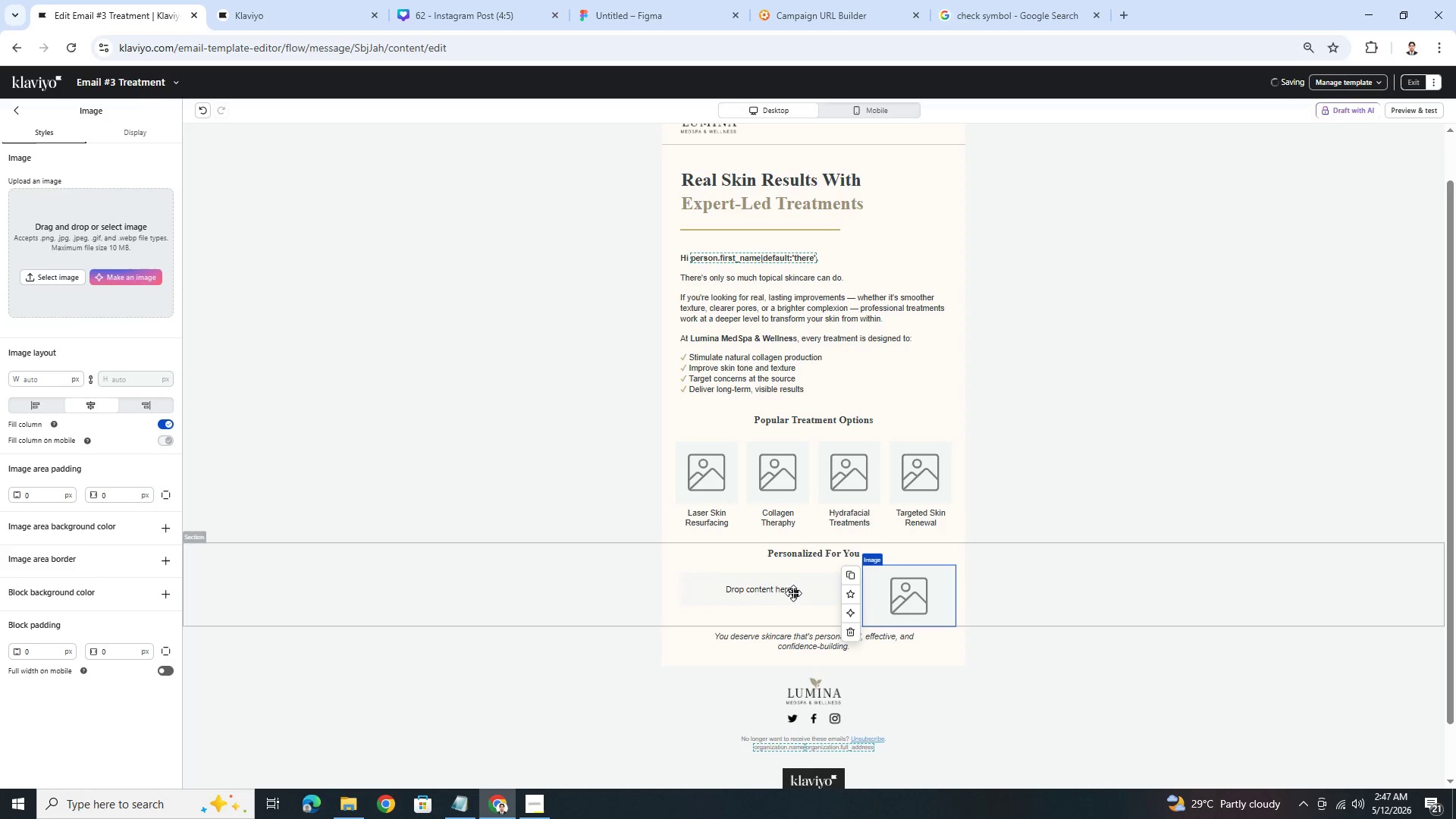 
left_click([773, 590])
 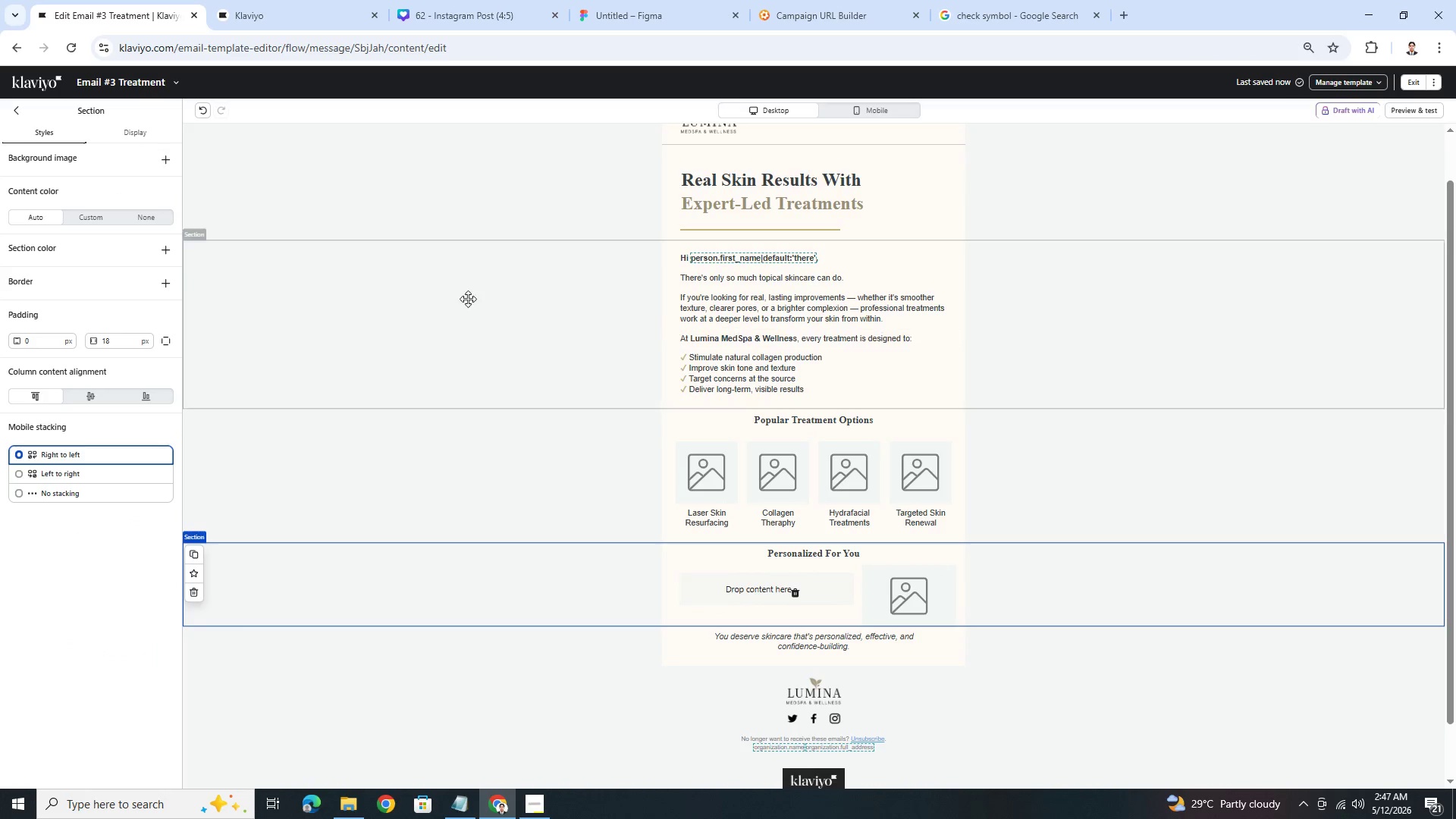 
left_click([12, 116])
 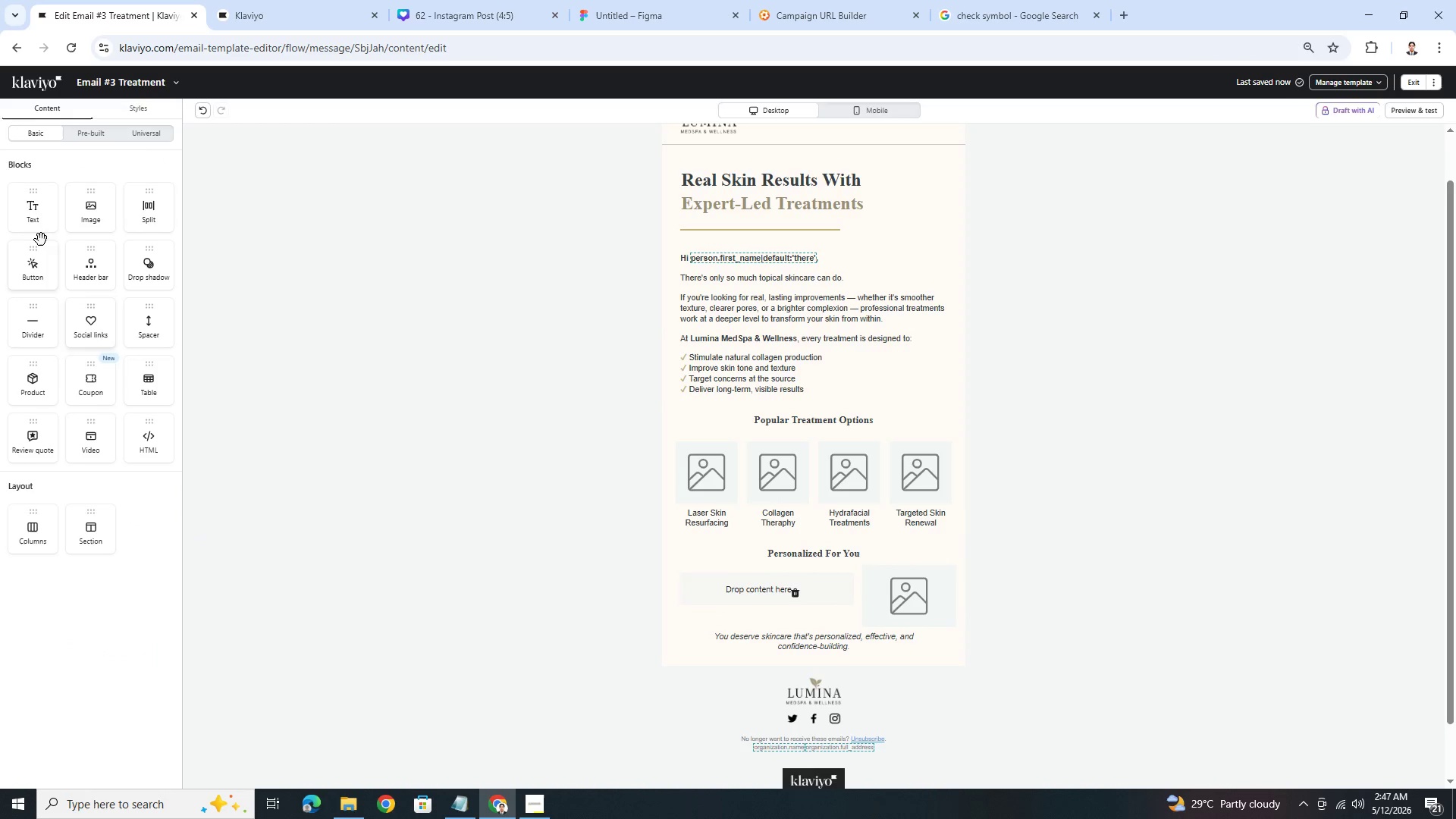 
left_click_drag(start_coordinate=[32, 209], to_coordinate=[809, 599])
 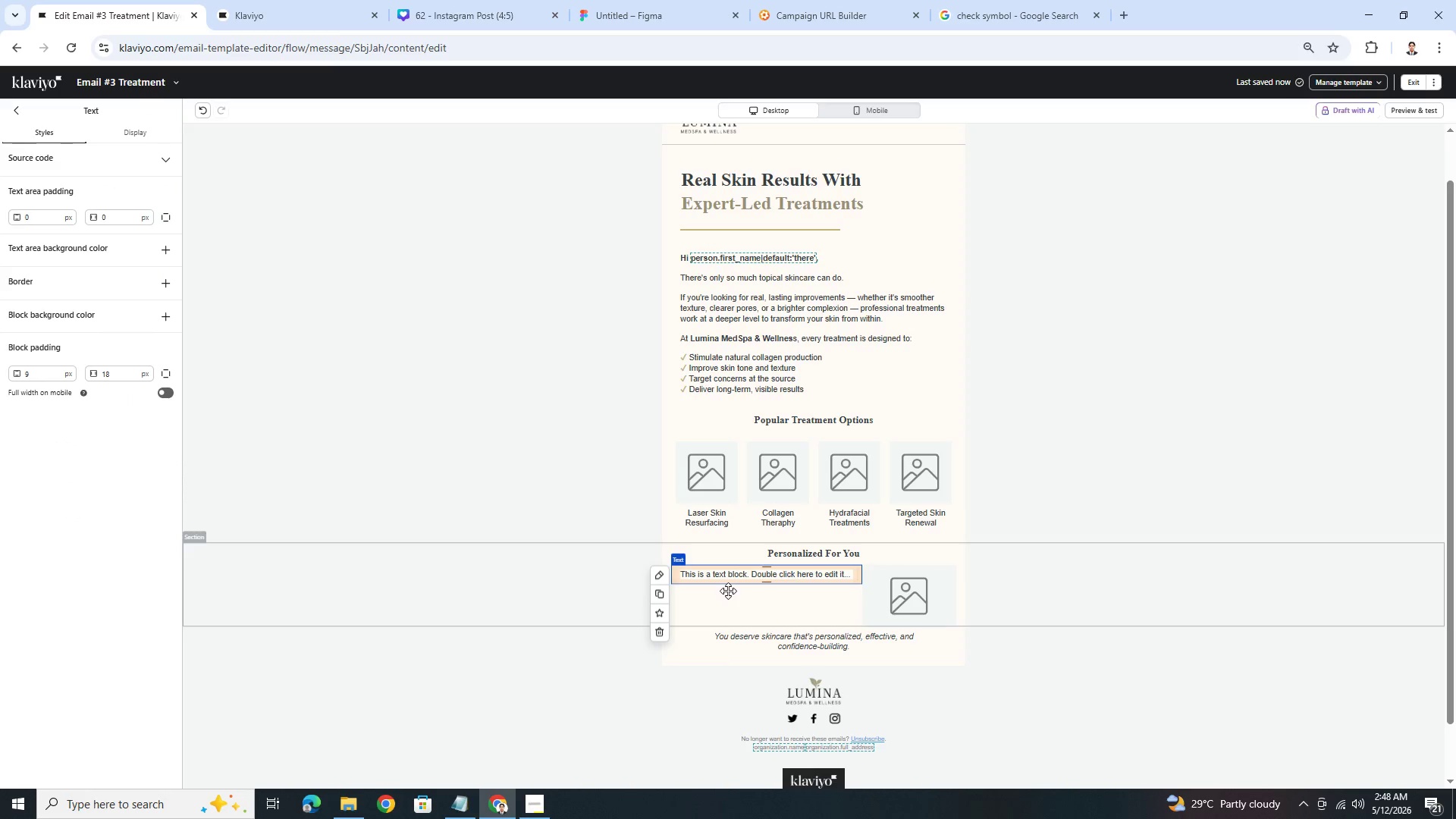 
double_click([717, 579])
 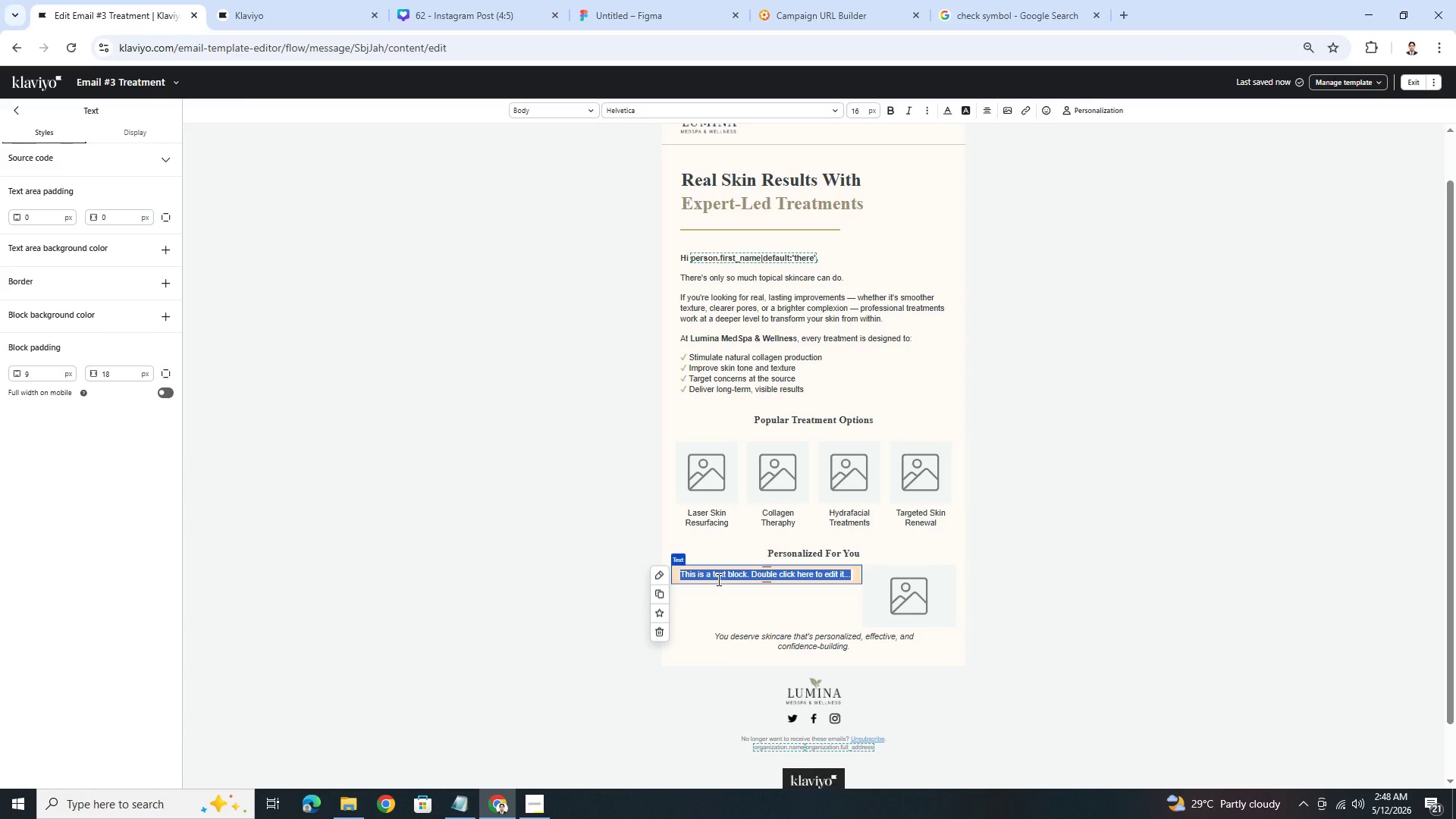 
wait(14.27)
 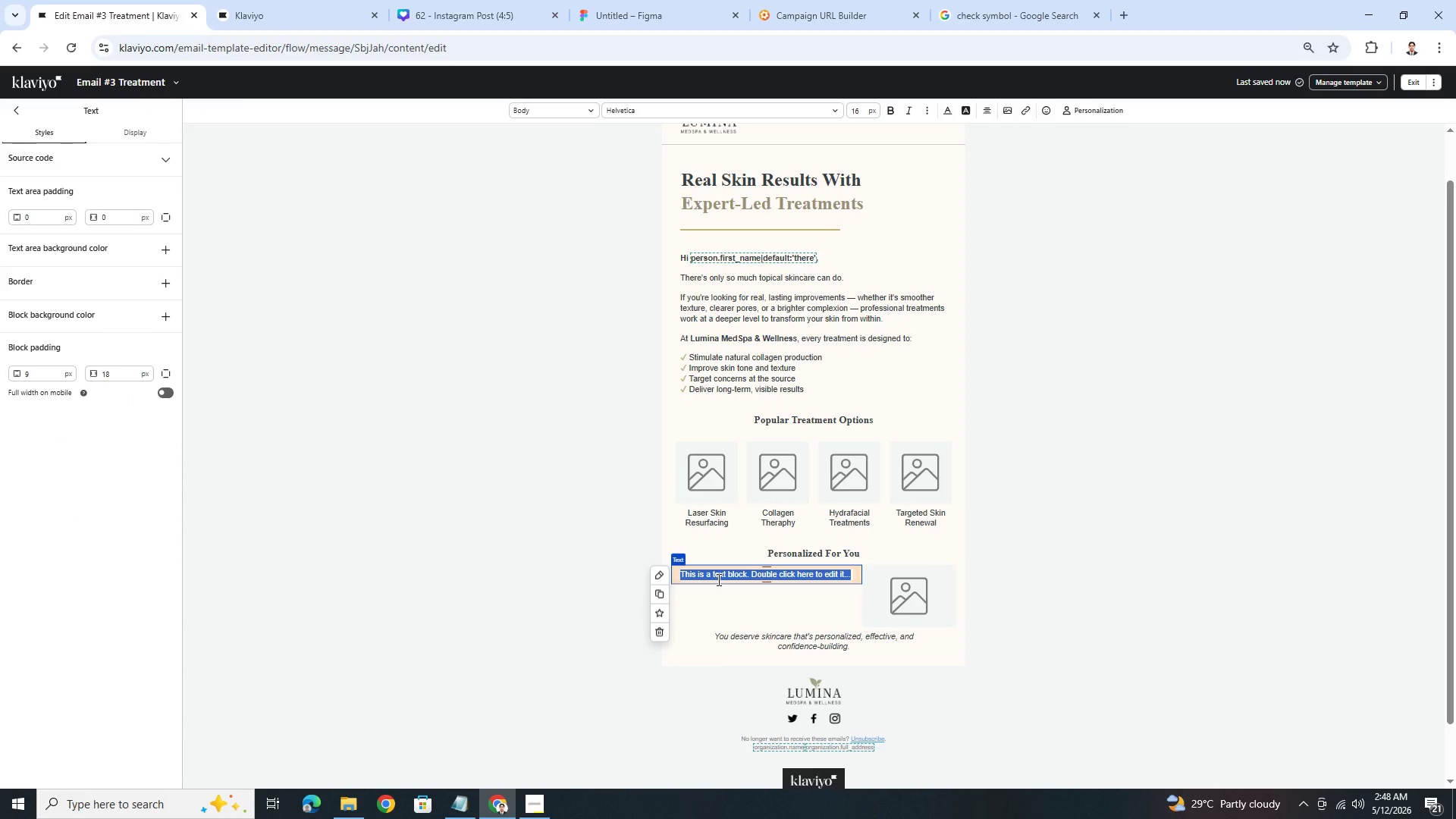 
type(If you're)
key(Backspace)
key(Backspace)
key(Backspace)
type(r focus)
 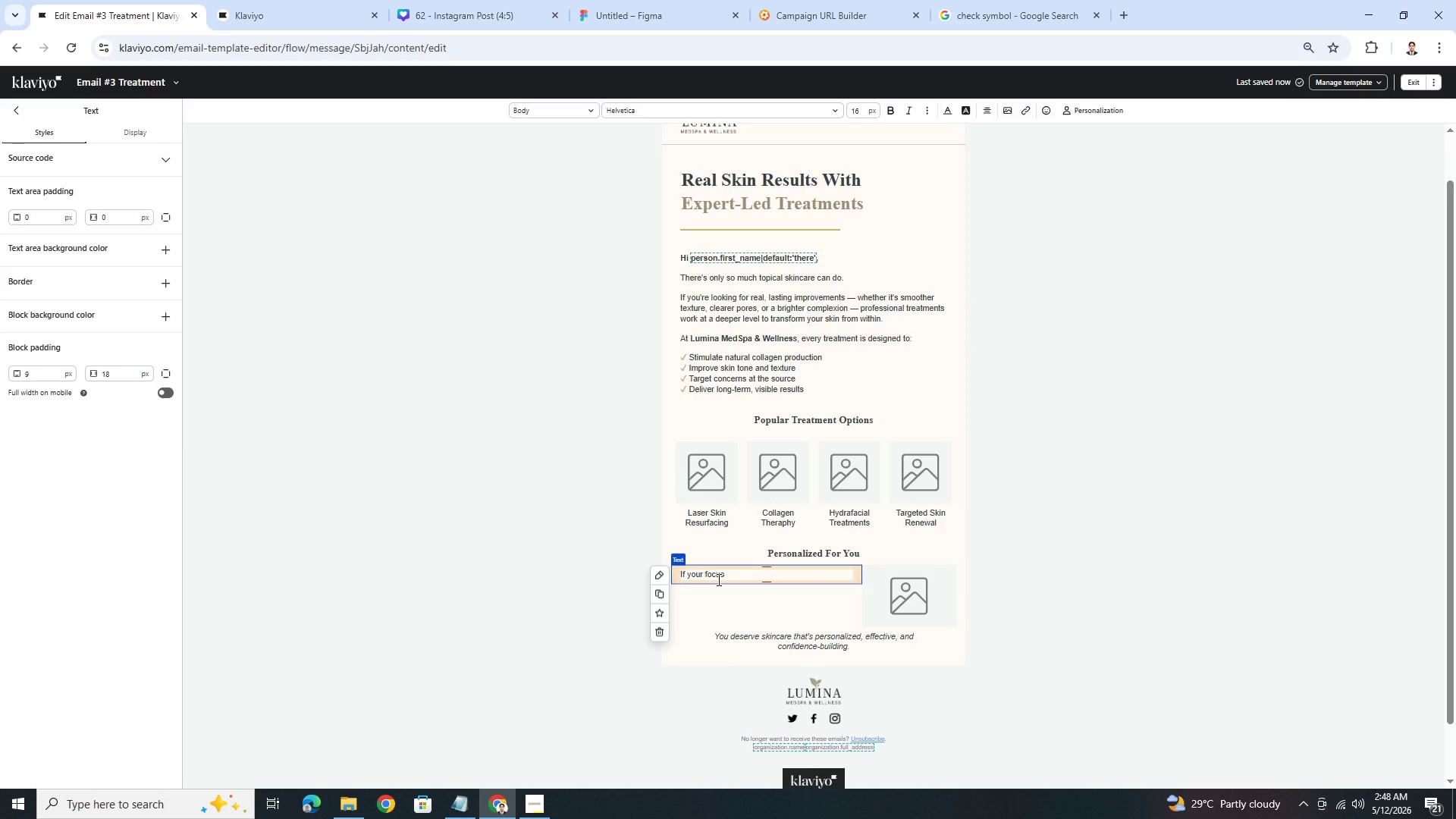 
key(Backspace)
key(Backspace)
key(Backspace)
key(Backspace)
key(Backspace)
key(Backspace)
key(Backspace)
type('re focused in cal)
key(Backspace)
key(Backspace)
key(Backspace)
key(Backspace)
key(Backspace)
key(Backspace)
type(on calmcin)
key(Backspace)
key(Backspace)
key(Backspace)
type(ing )
 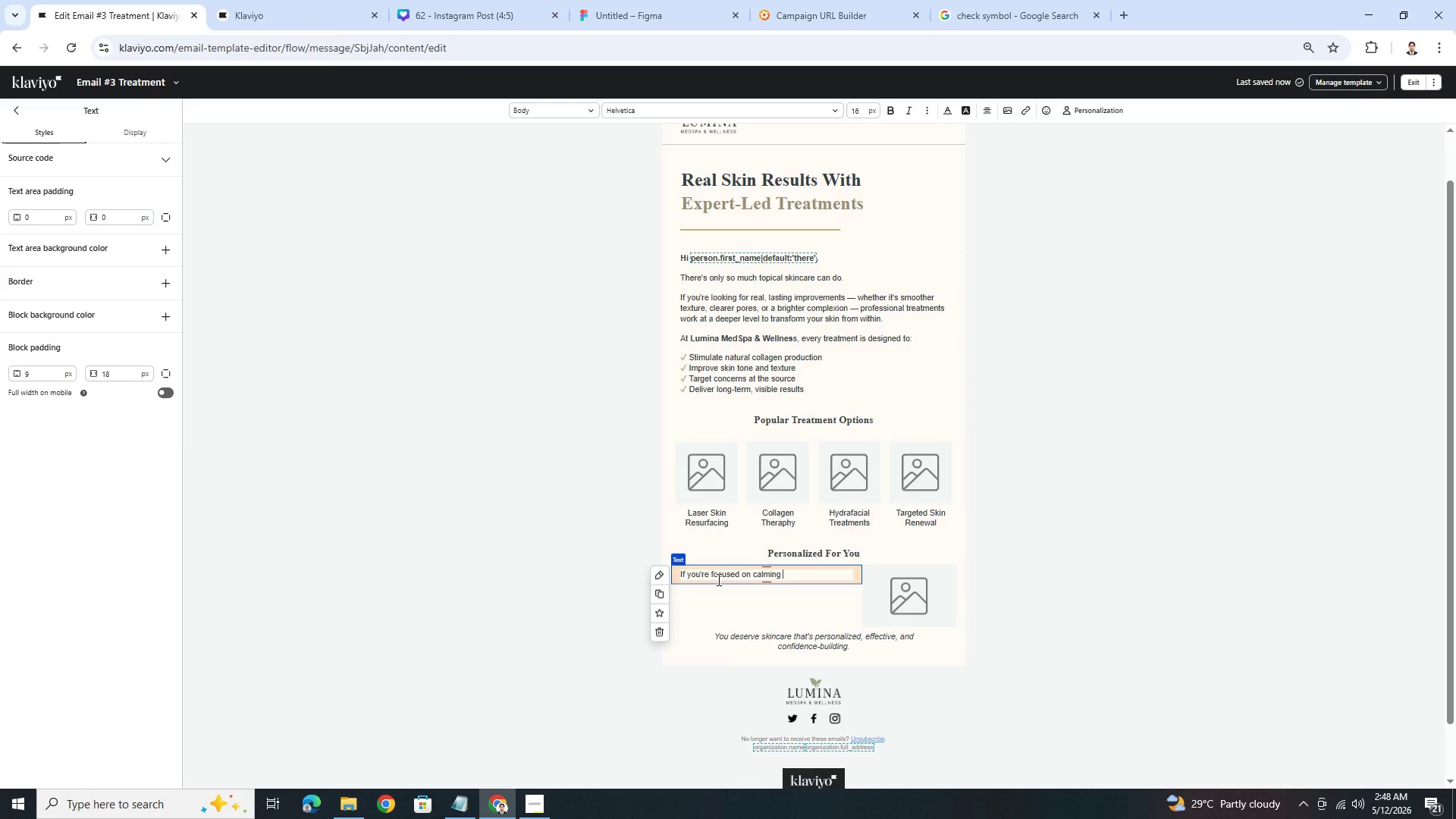 
type(breakouts and refining pores, )
 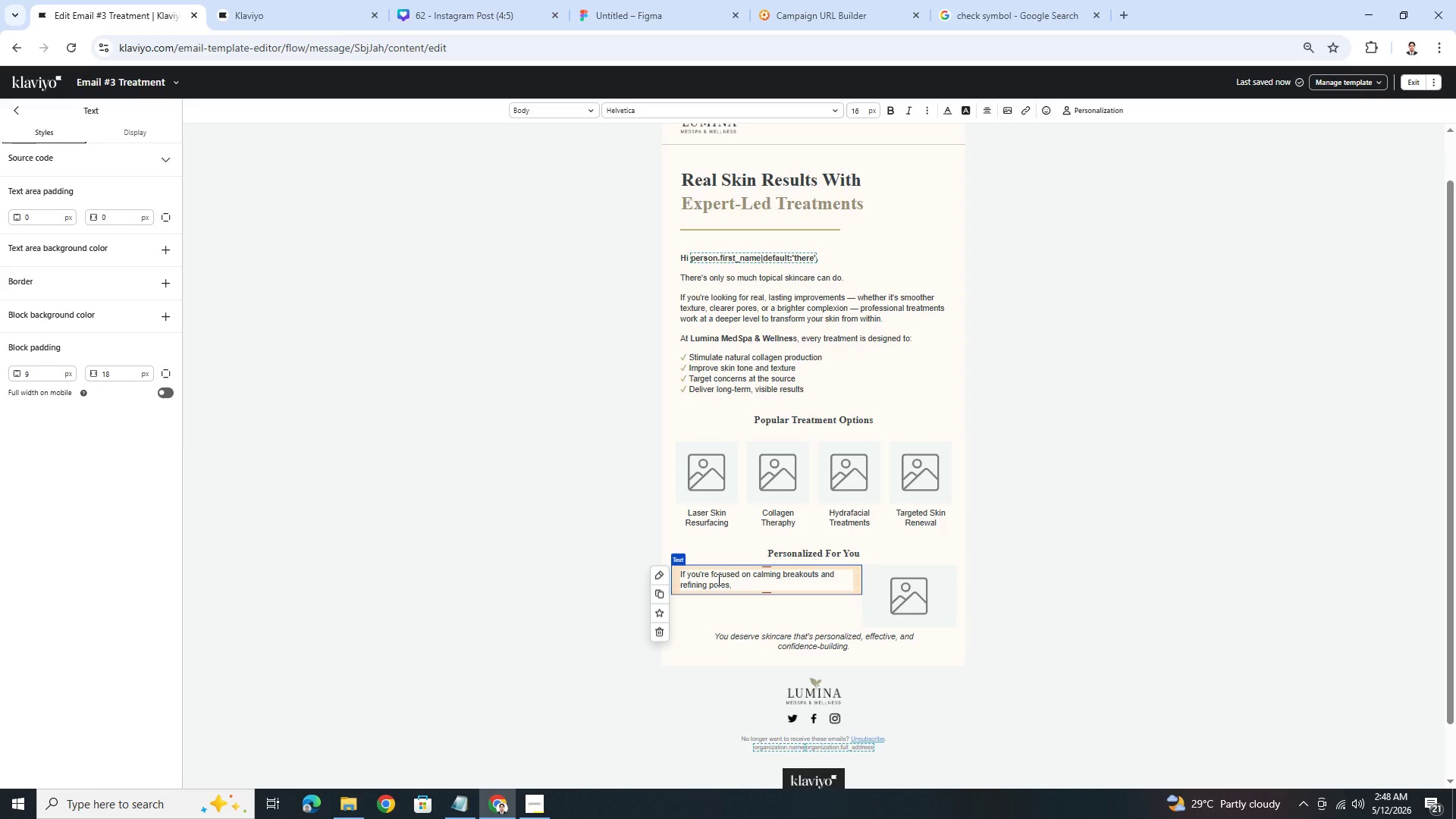 
type(treatmenmt)
 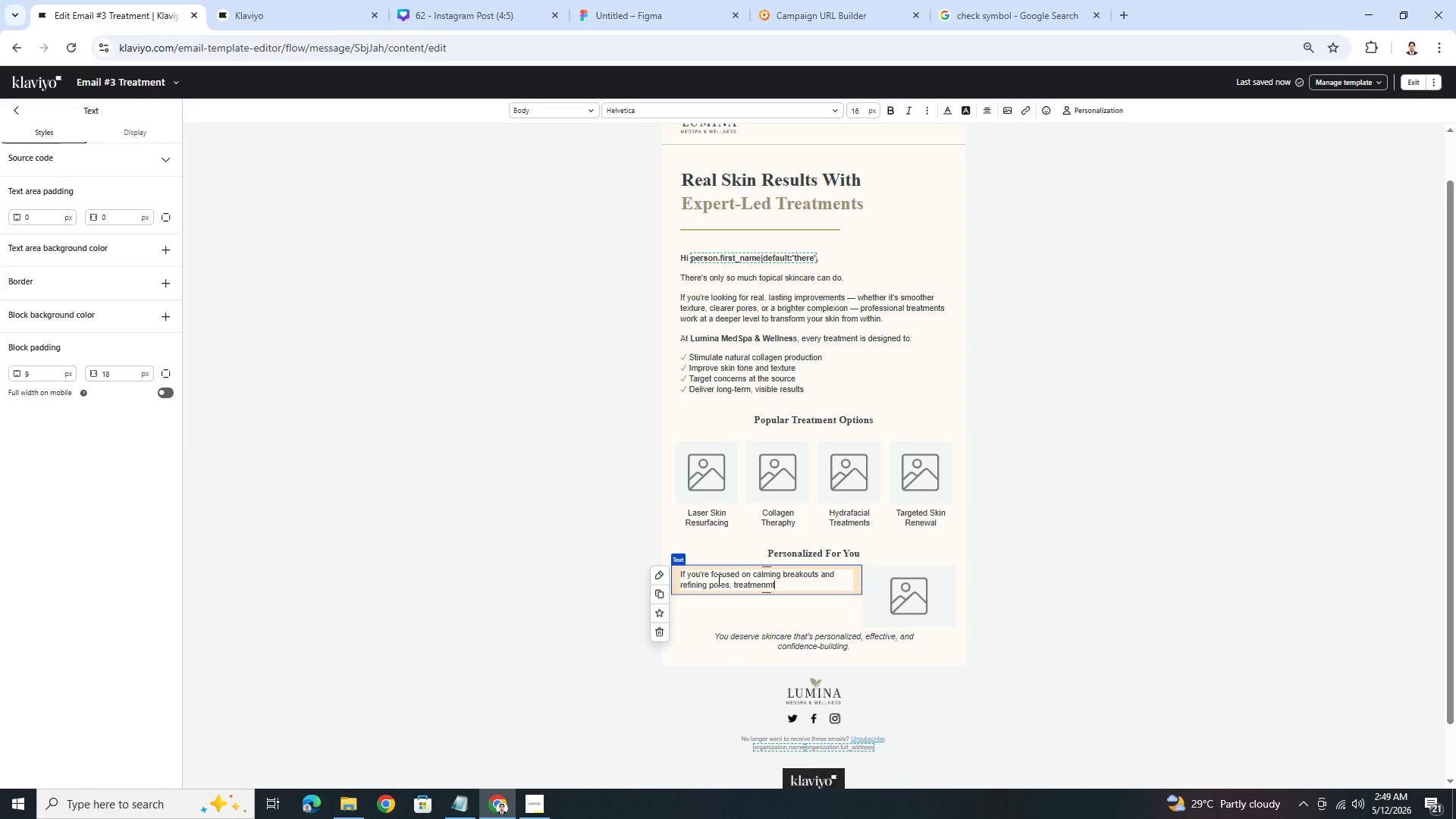 
key(Backspace)
key(Backspace)
type(ts that reduce inflammation and re)
 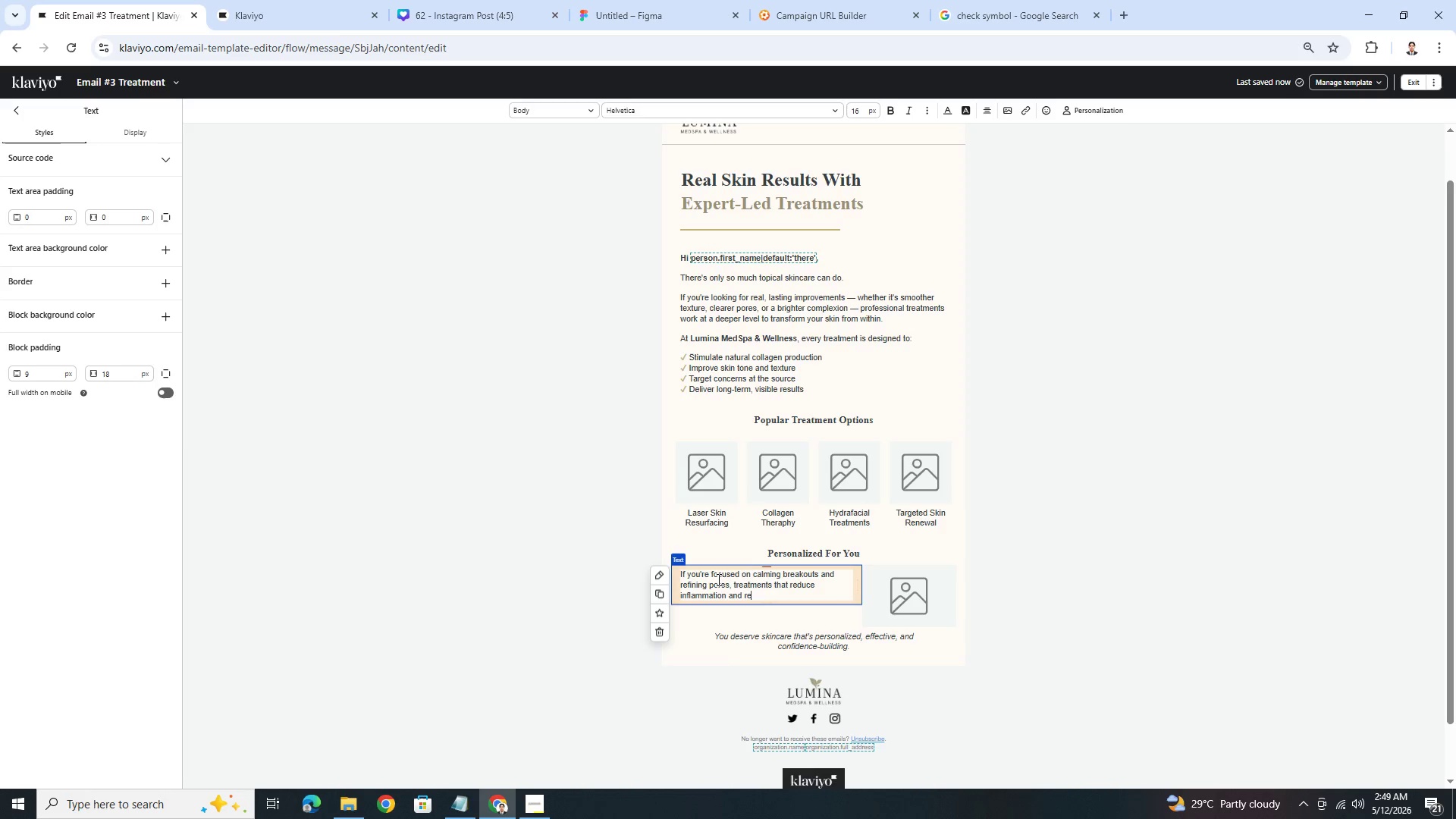 
type(gulate oil production can make a visible difference.)
 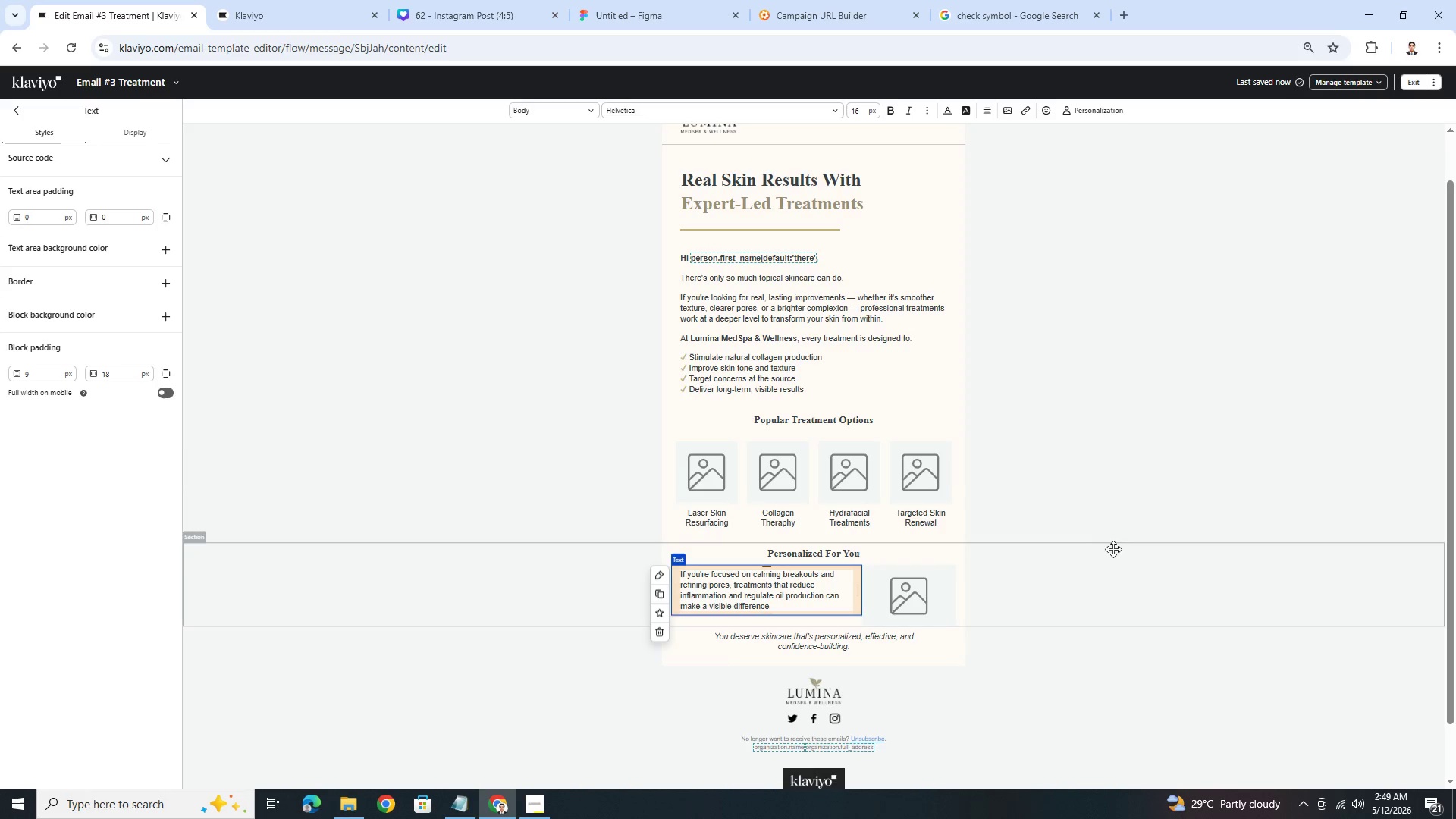 
wait(6.77)
 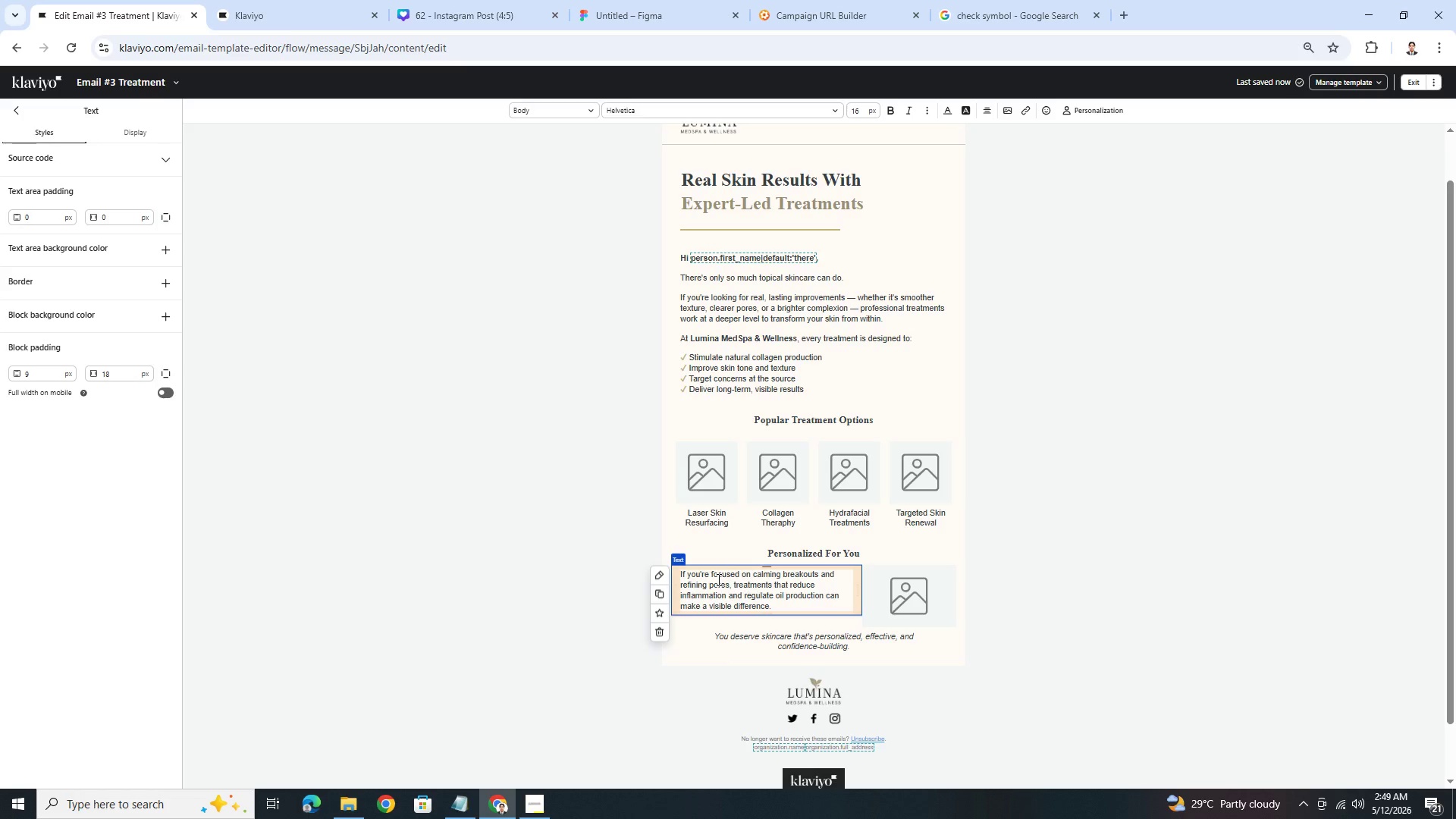 
left_click([1078, 613])
 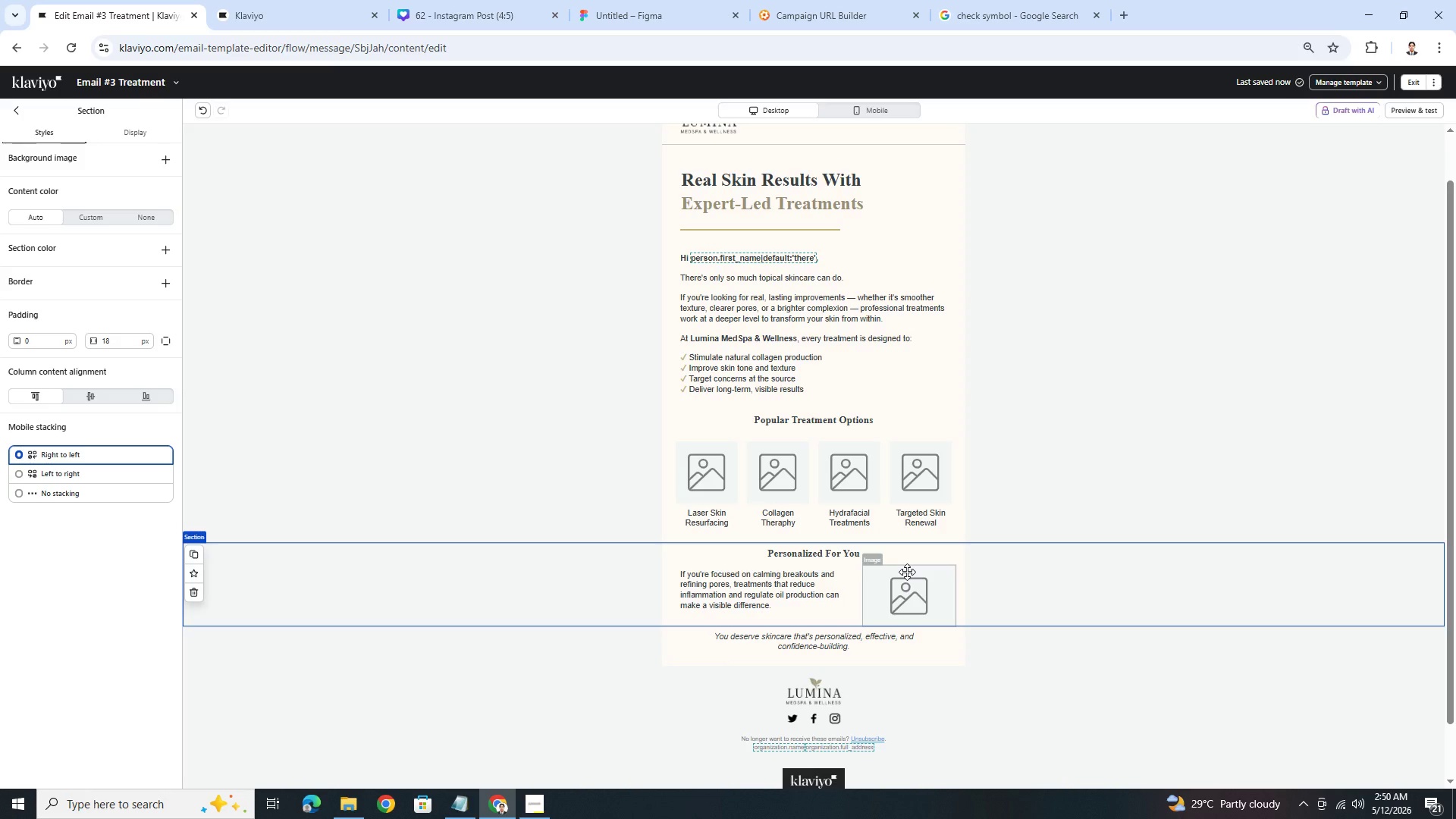 
wait(35.2)
 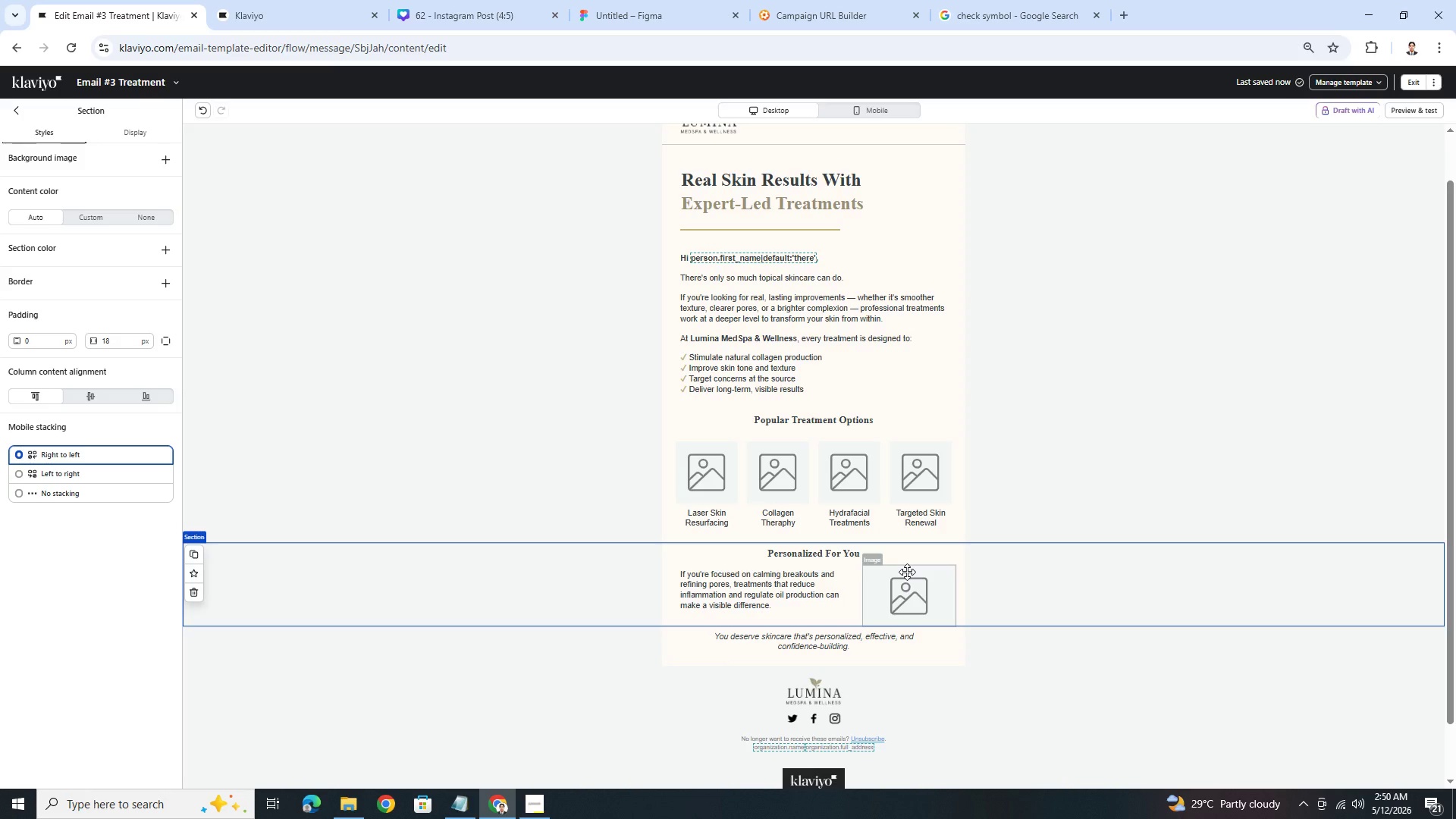 
double_click([783, 516])
 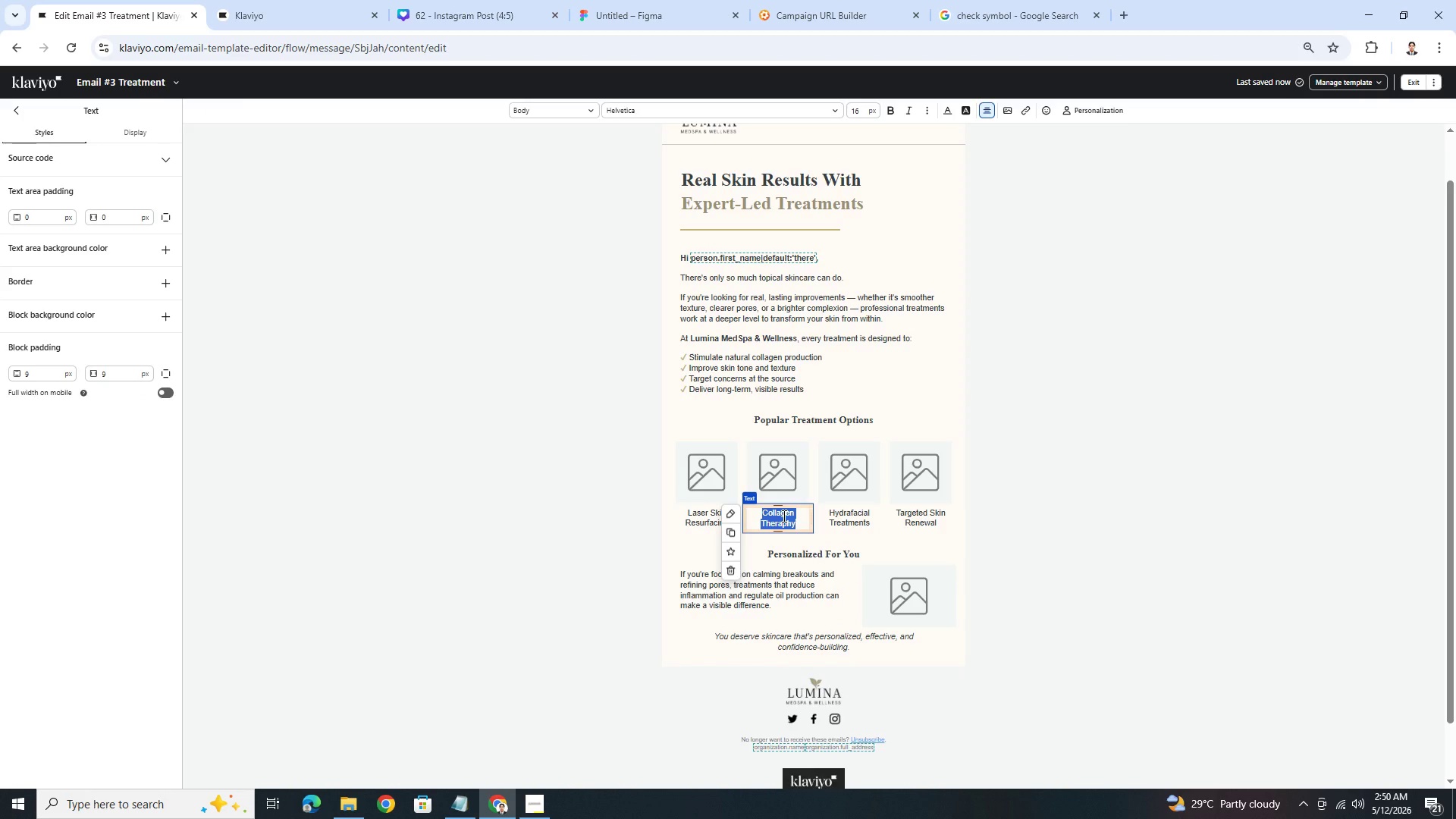 
wait(5.98)
 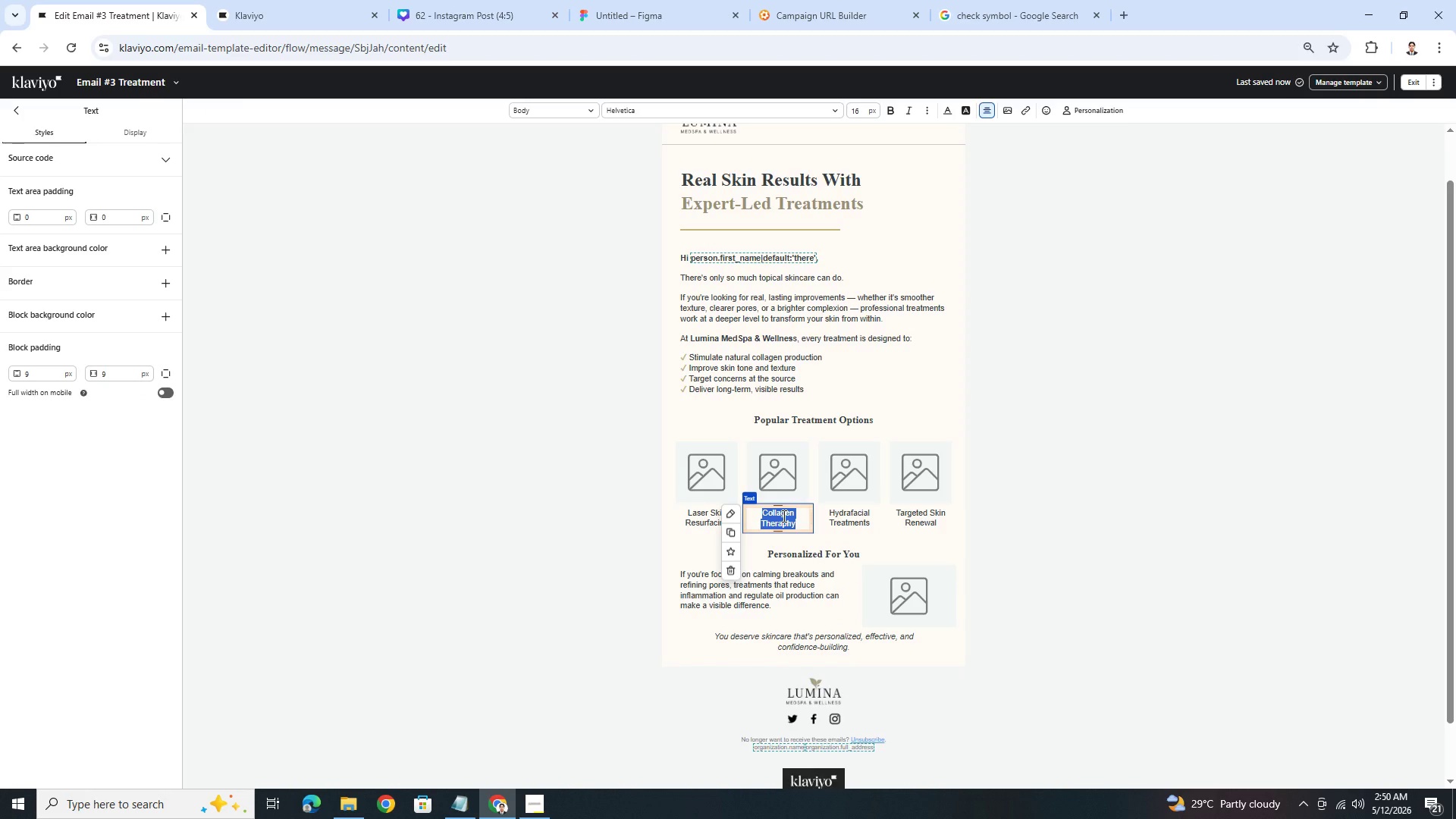 
type(LED Theraot)
key(Backspace)
key(Backspace)
type(py)
 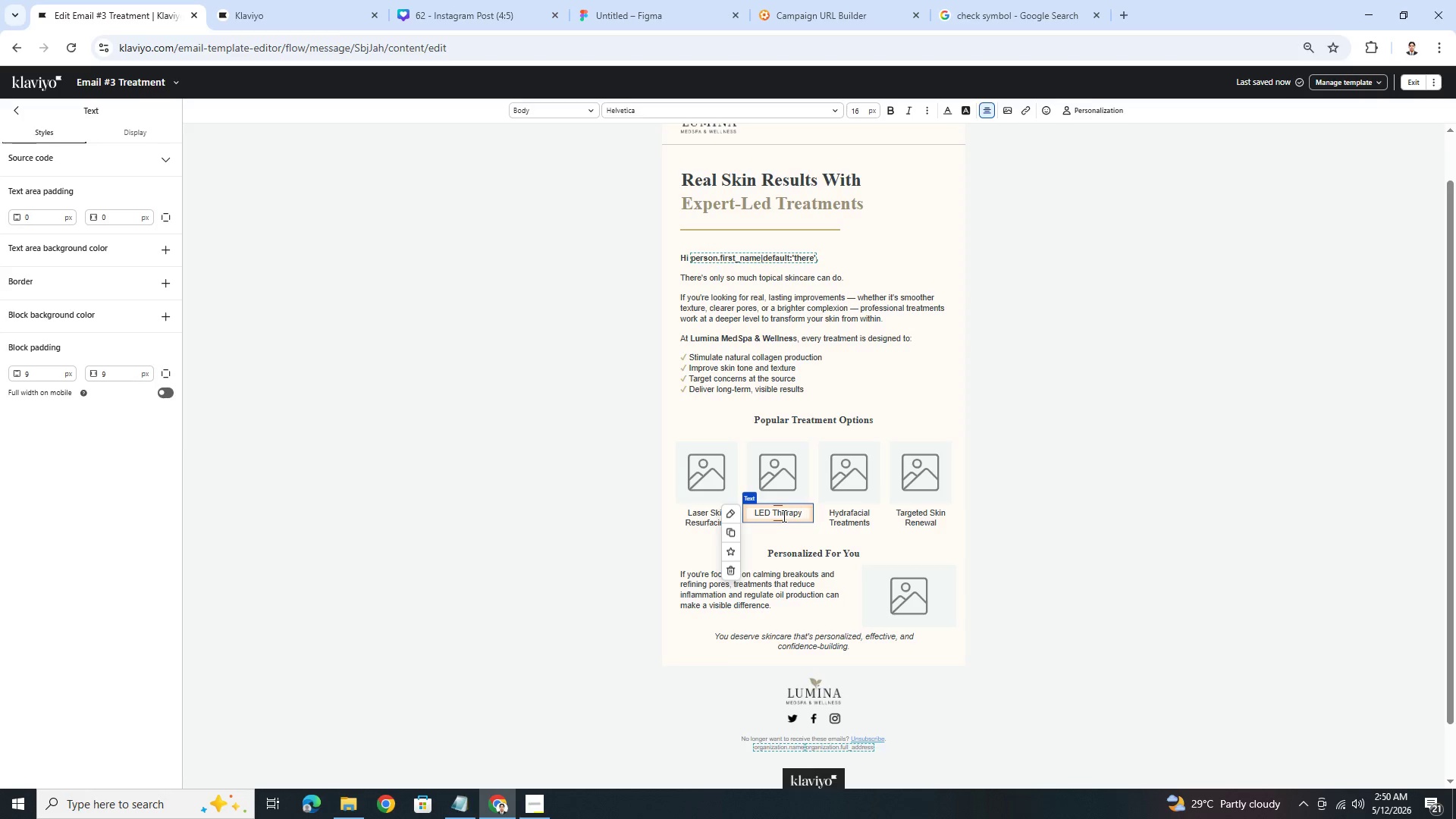 
left_click([772, 510])
 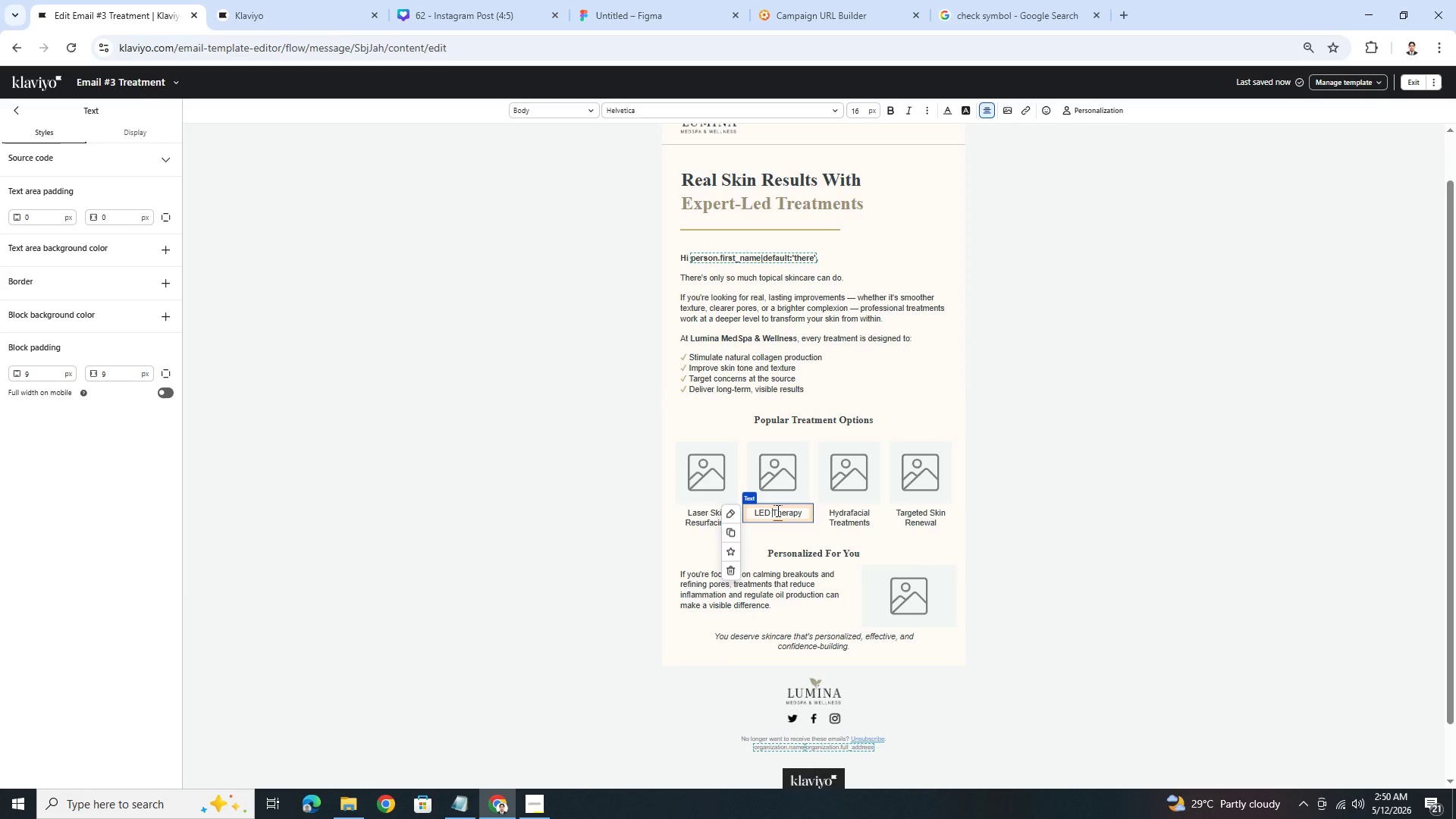 
key(Enter)
 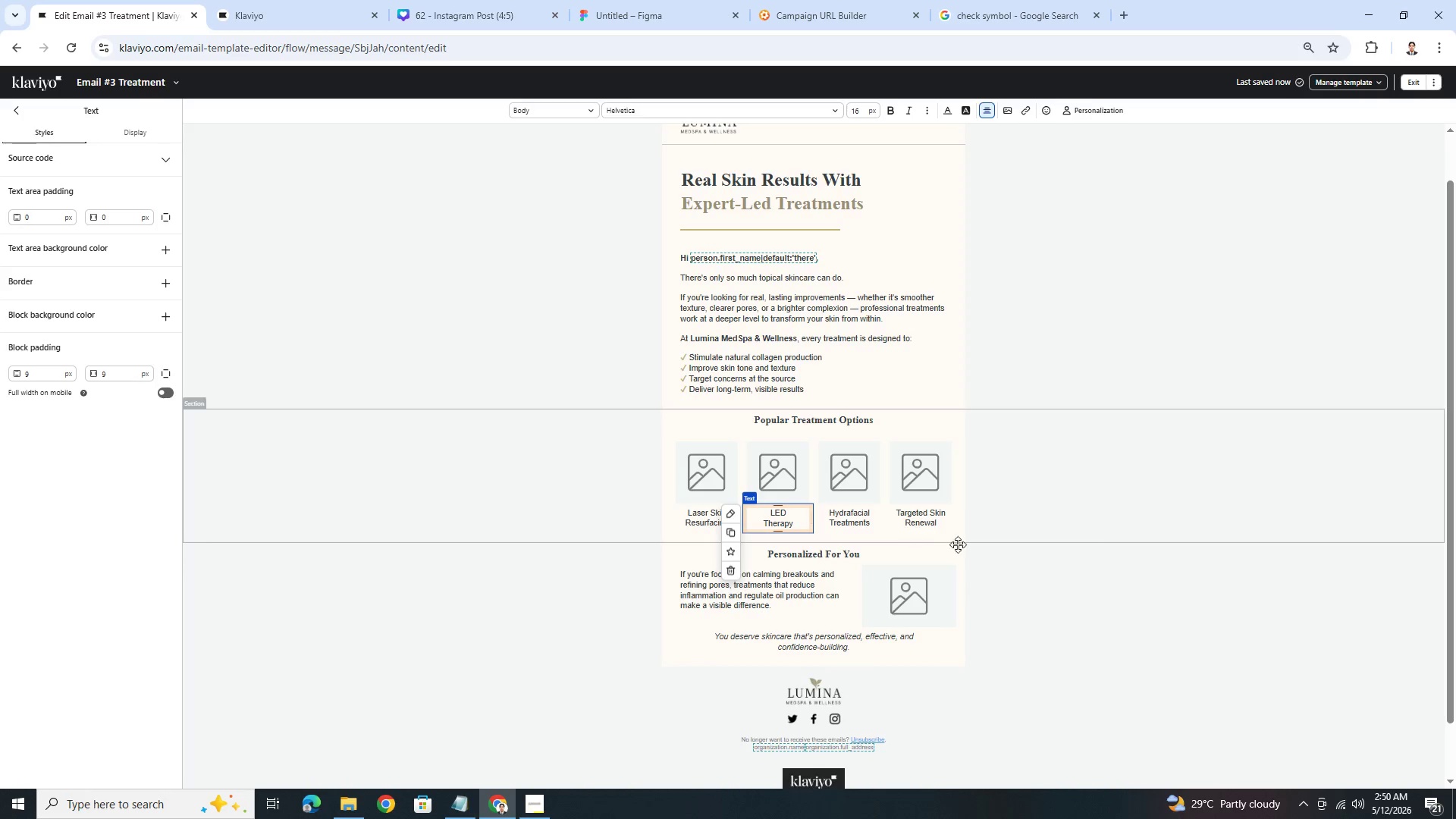 
left_click([1145, 557])
 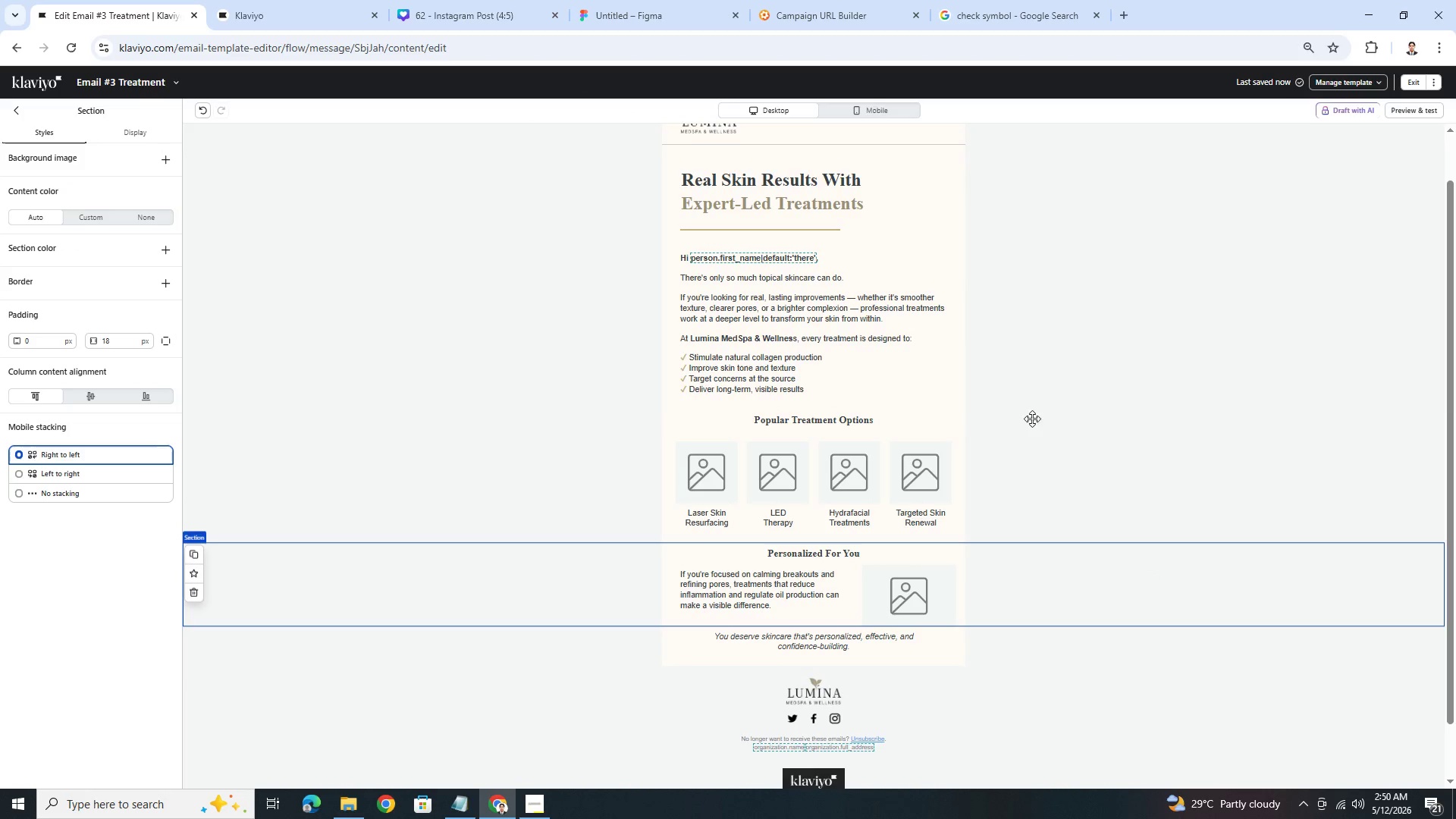 
left_click([854, 113])
 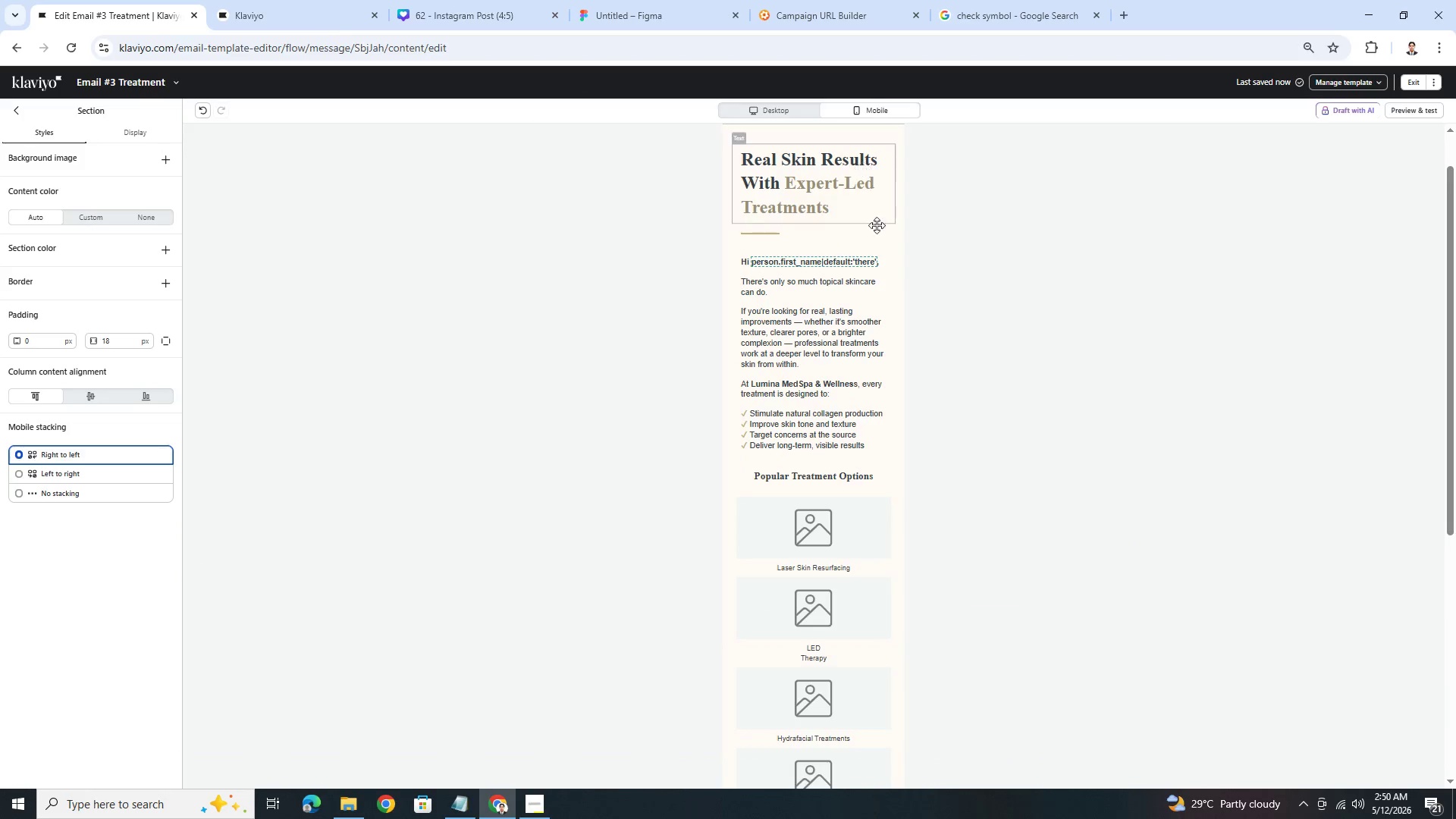 
scroll: coordinate [901, 278], scroll_direction: down, amount: 1.0
 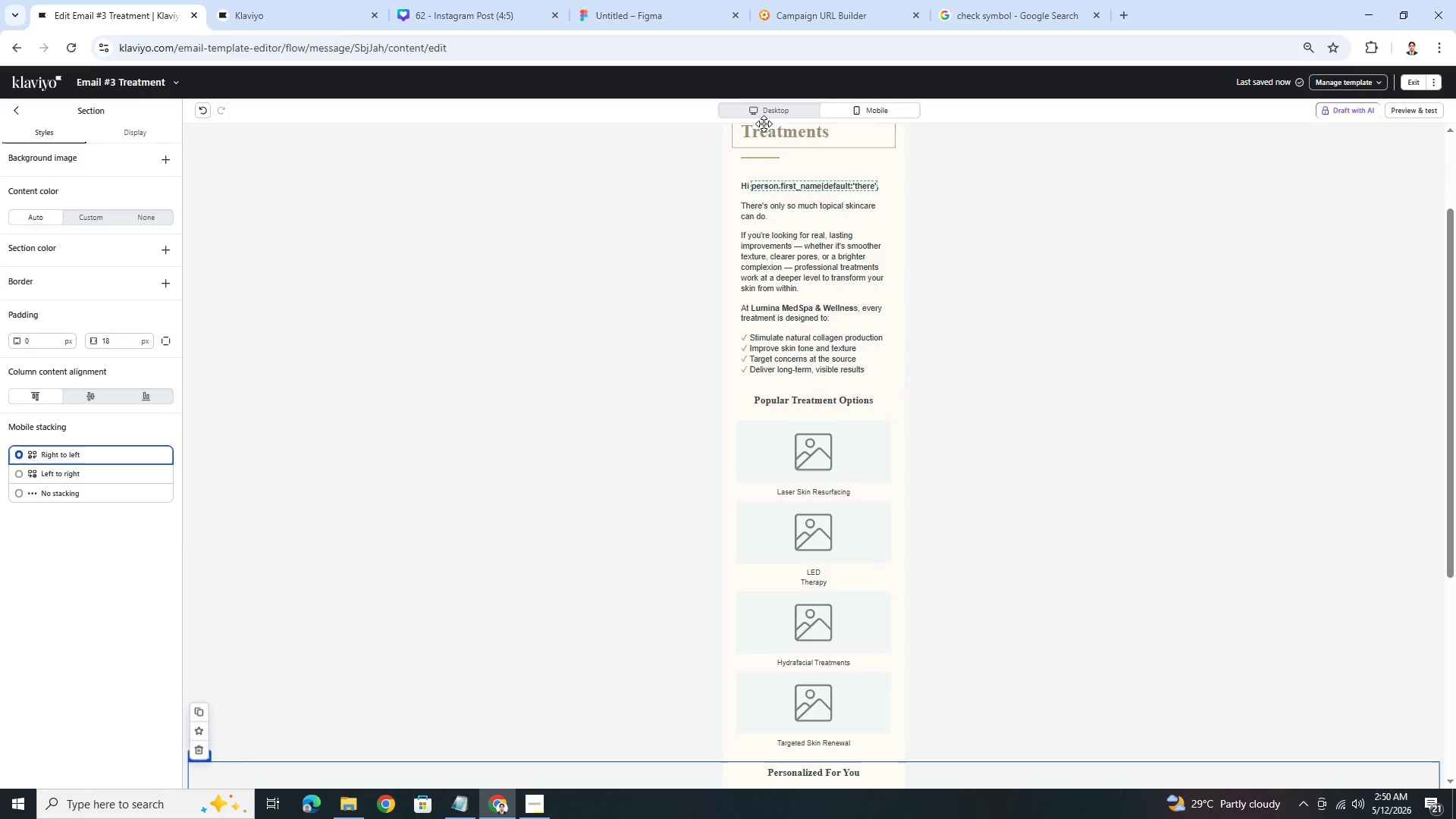 
left_click([767, 115])
 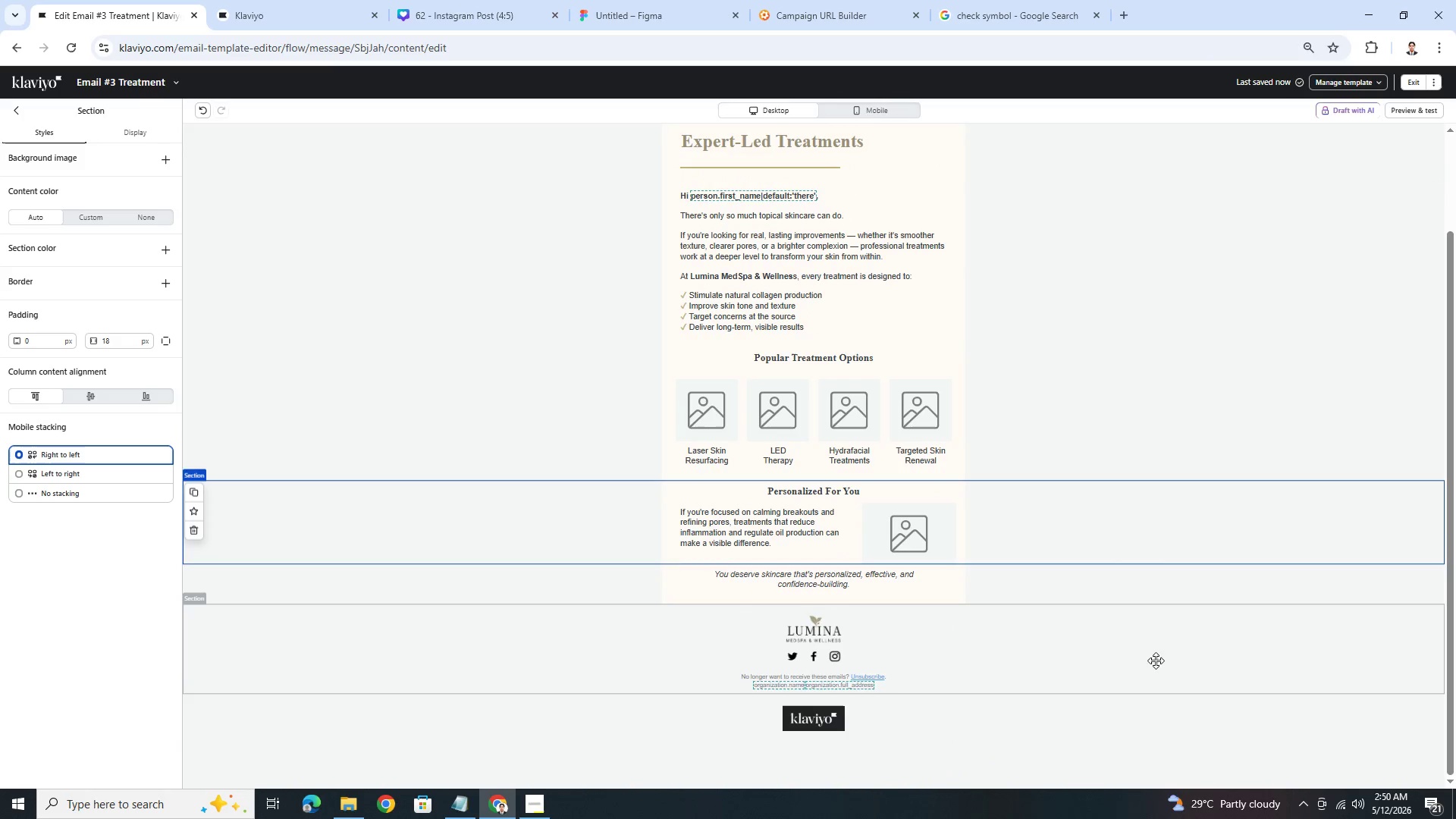 
left_click([1159, 720])
 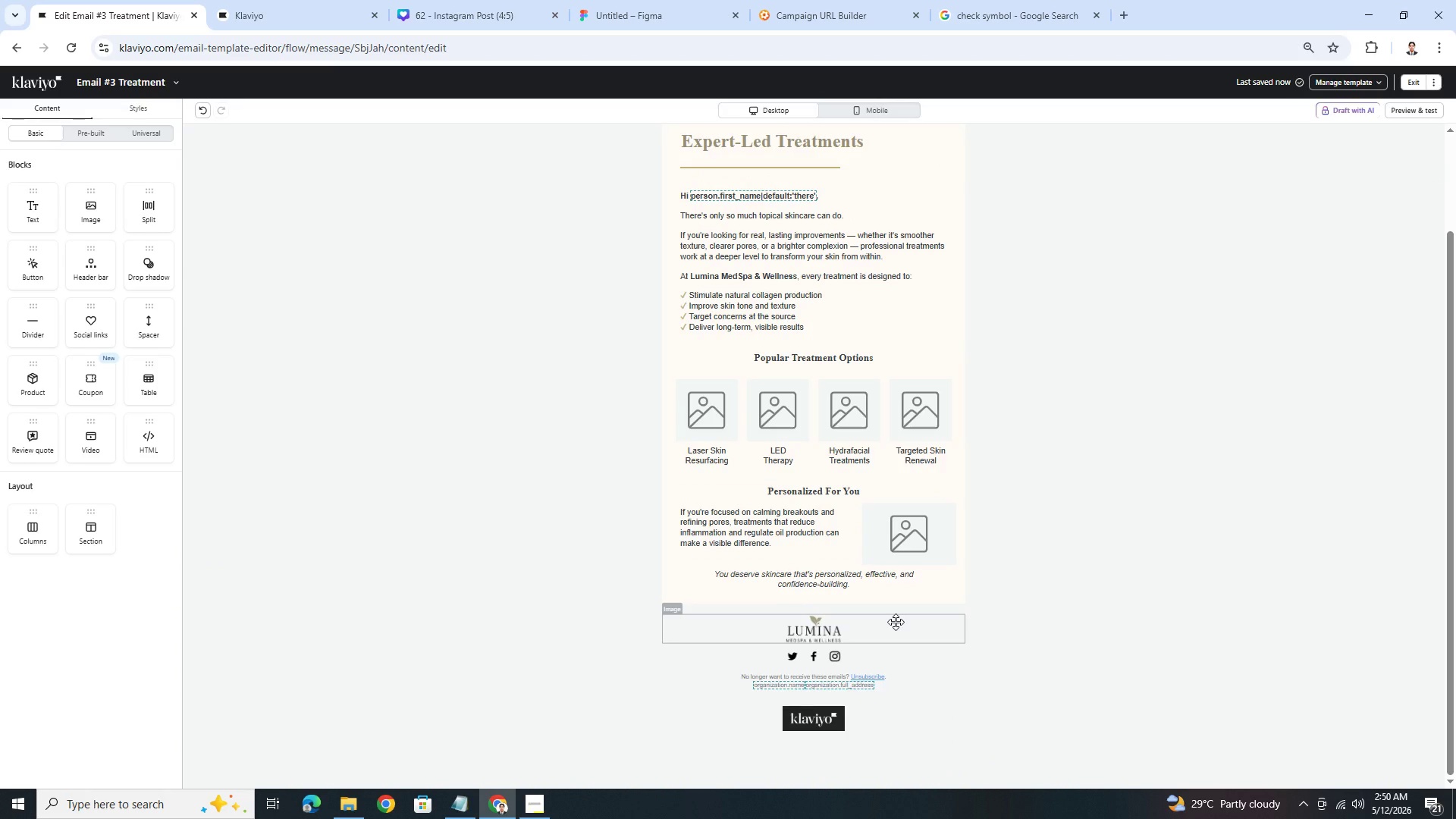 
wait(20.3)
 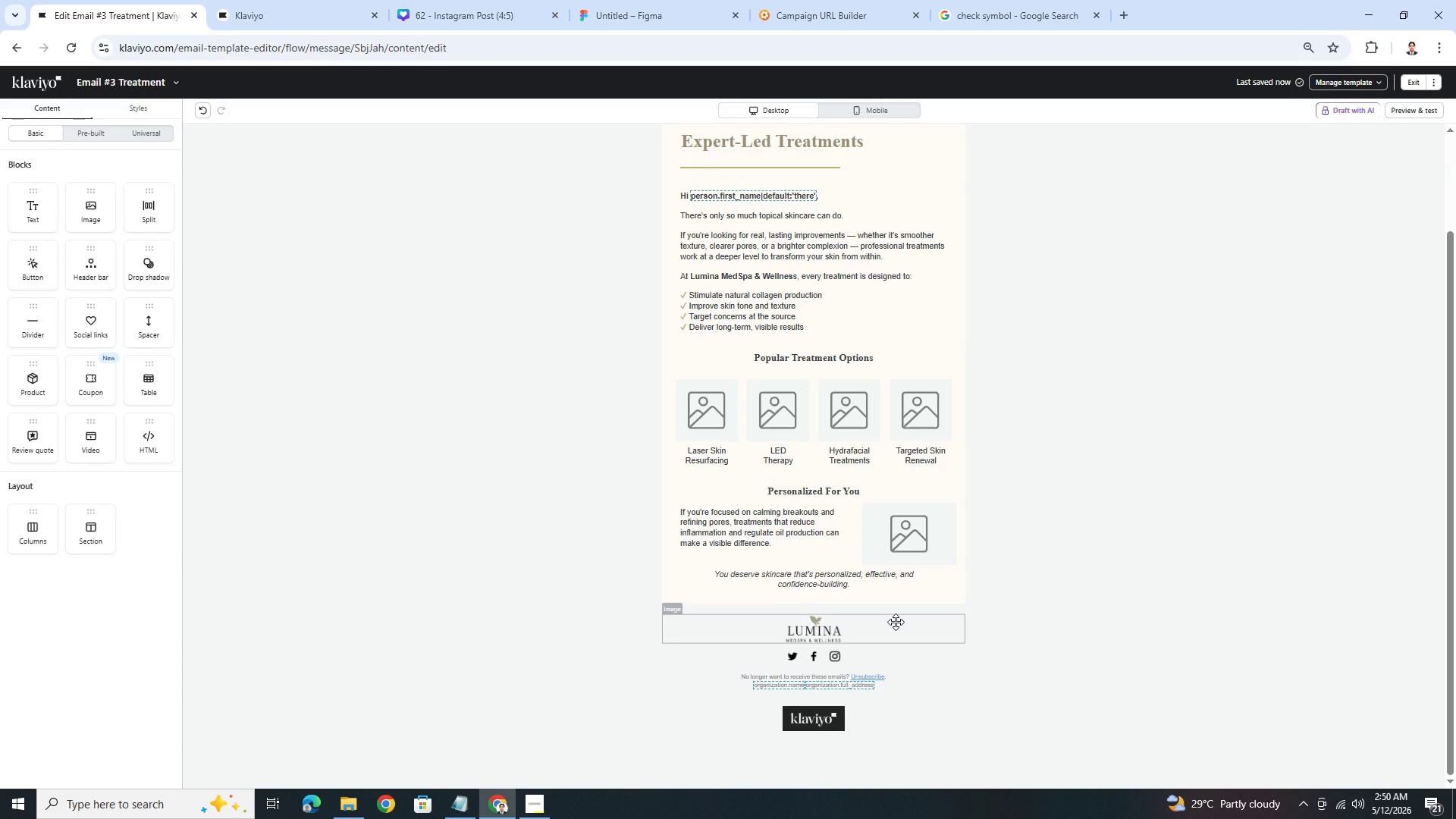 
left_click([838, 495])
 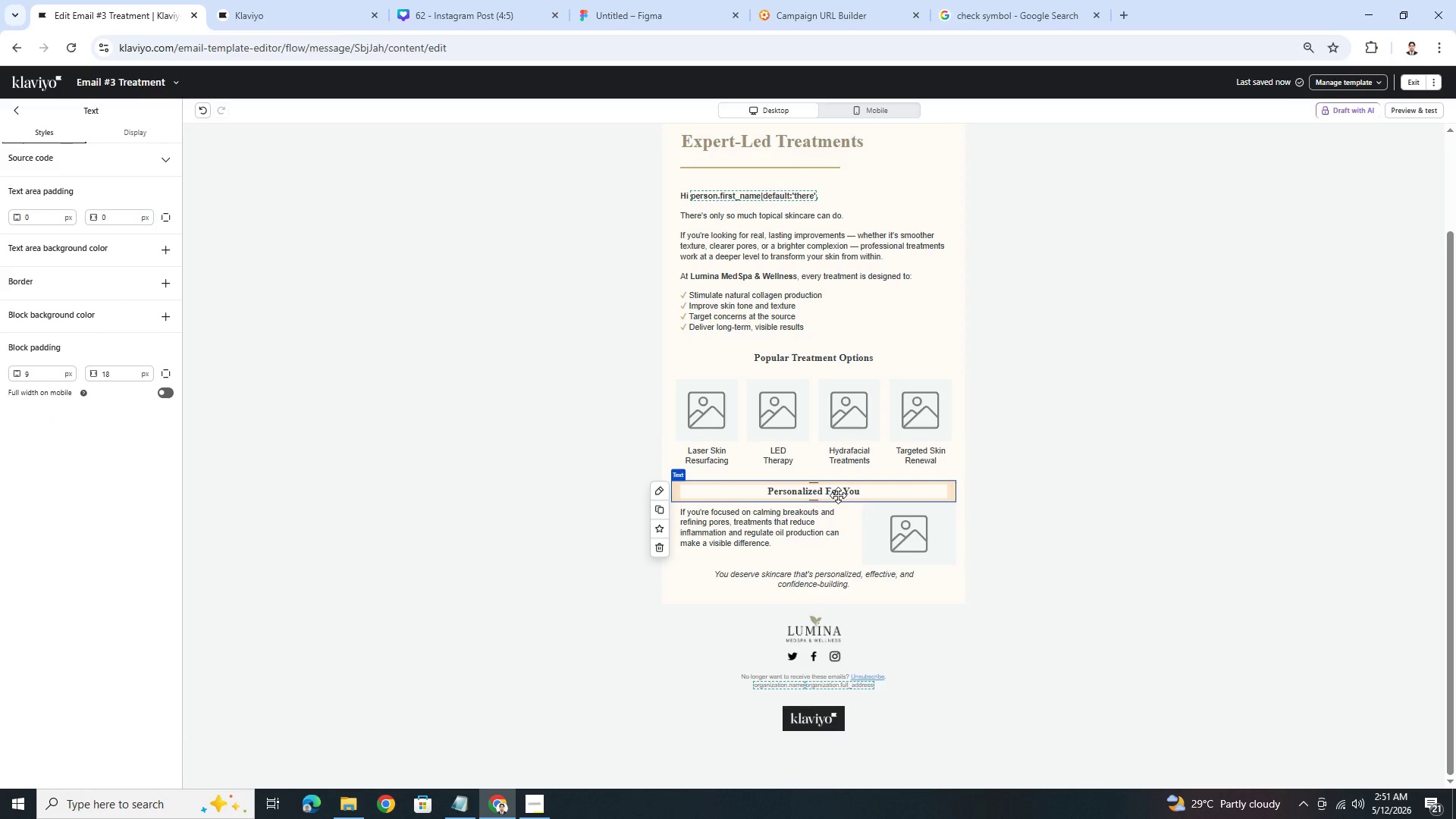 
double_click([838, 495])
 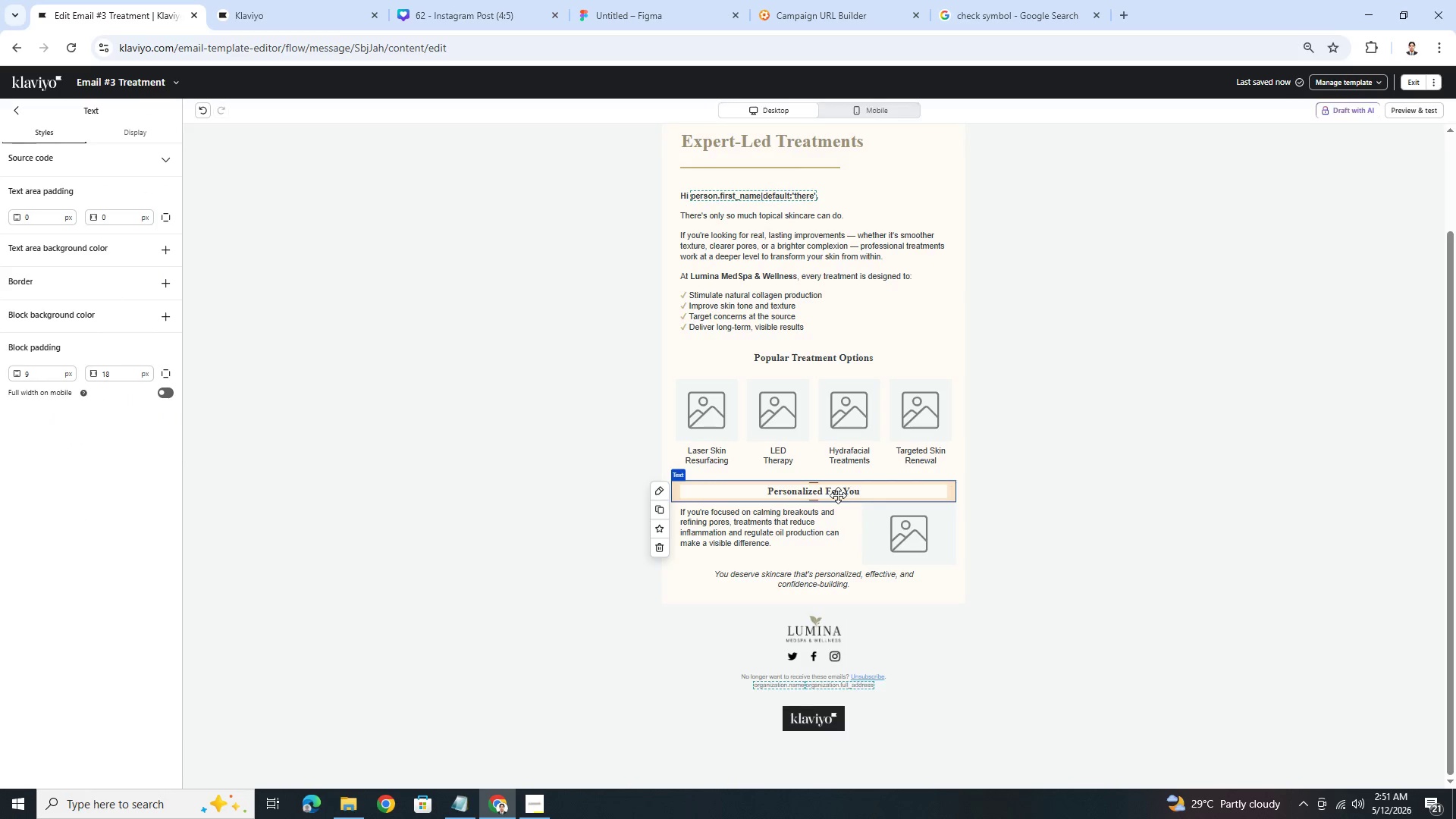 
triple_click([838, 495])
 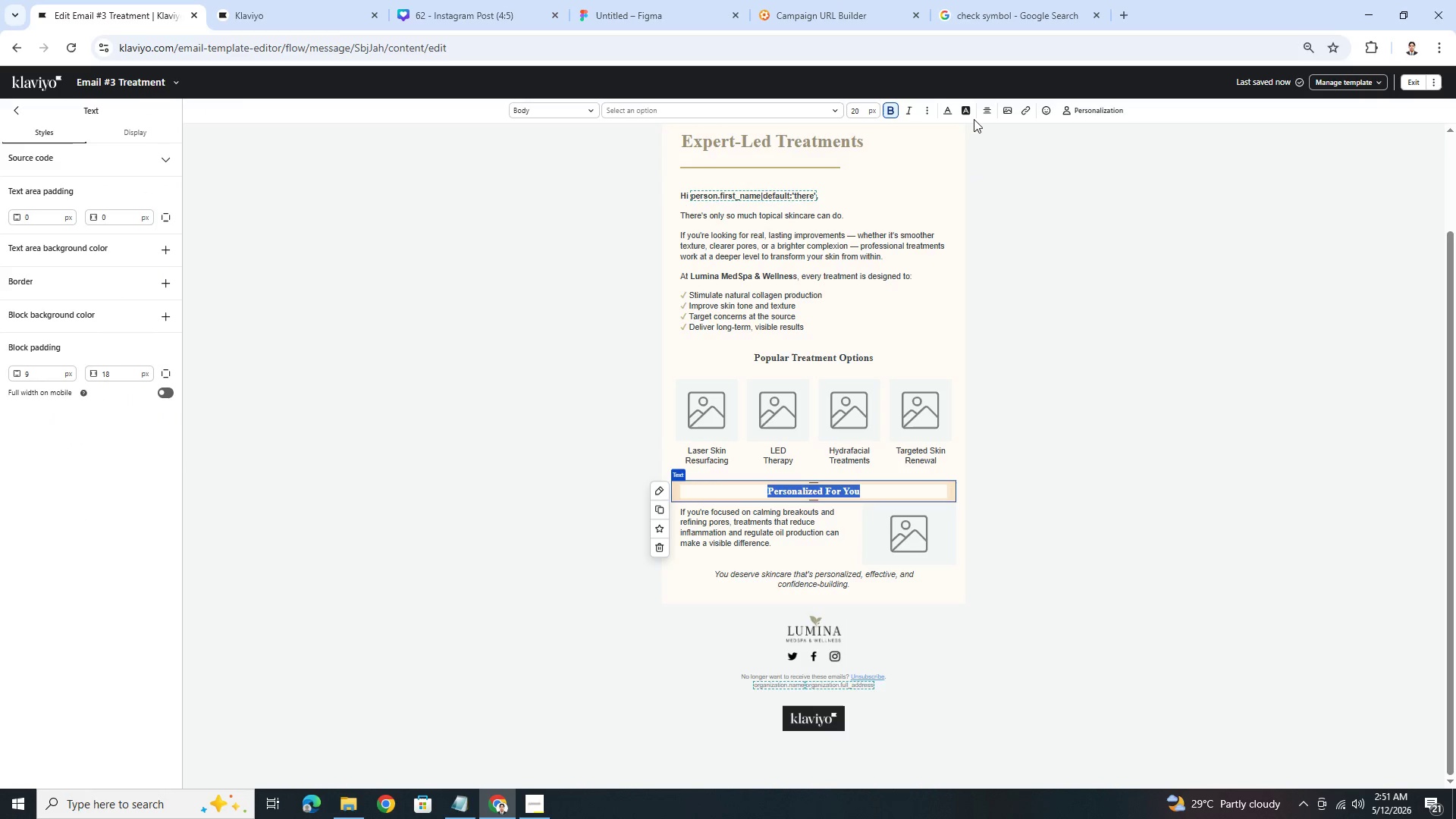 
left_click([986, 111])
 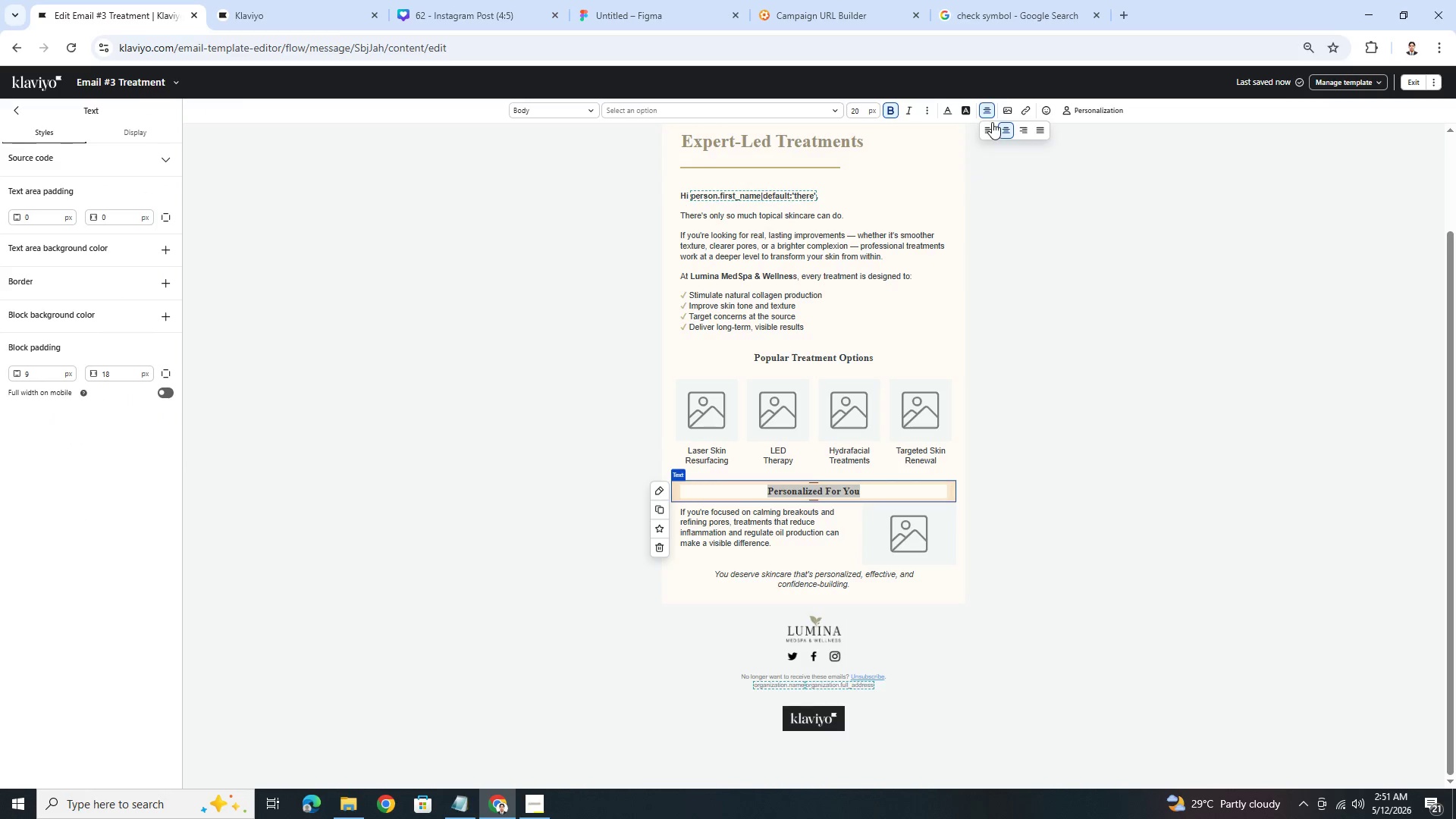 
double_click([991, 126])
 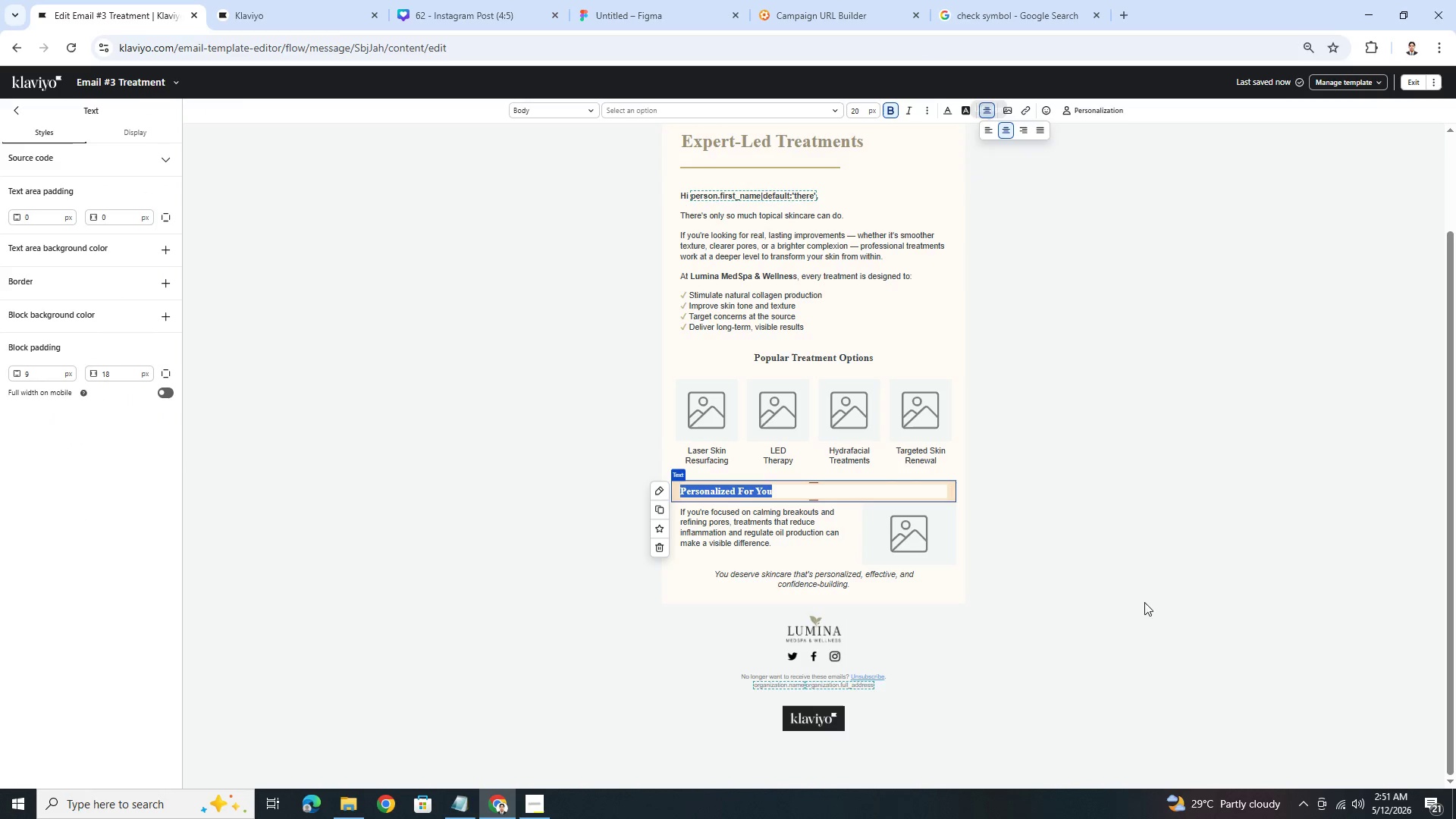 
left_click([1158, 627])
 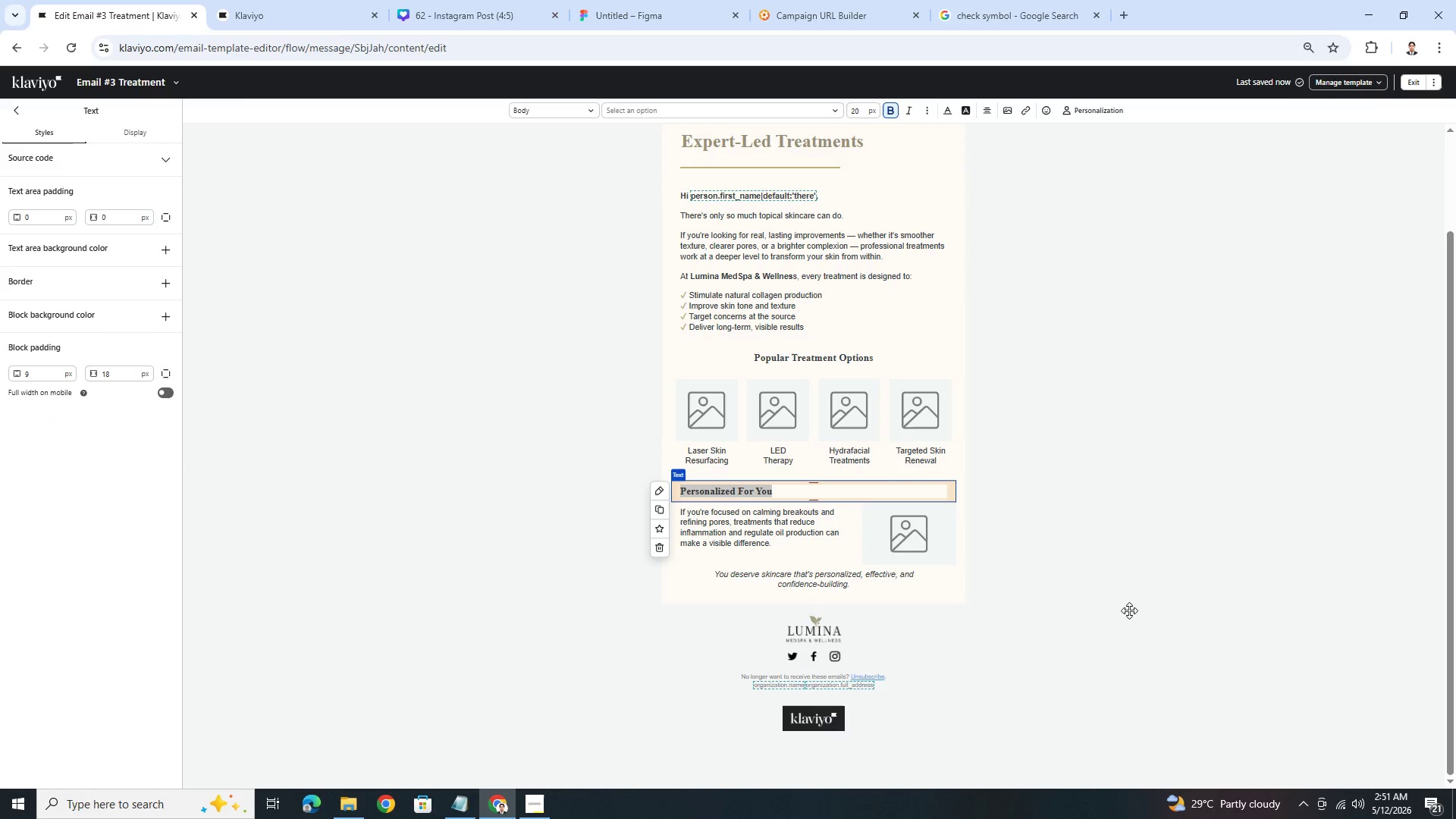 
left_click([1121, 609])
 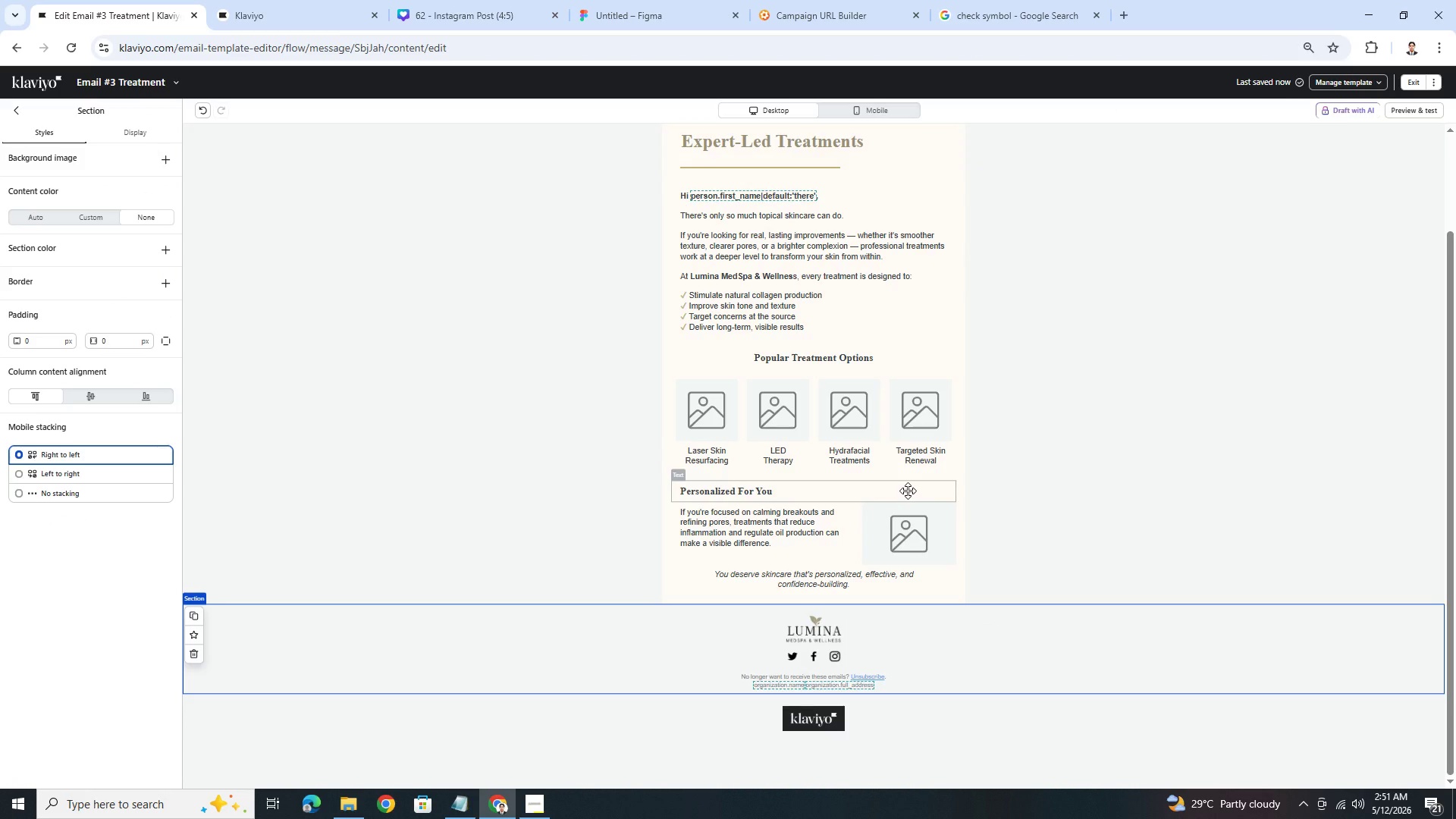 
left_click([908, 491])
 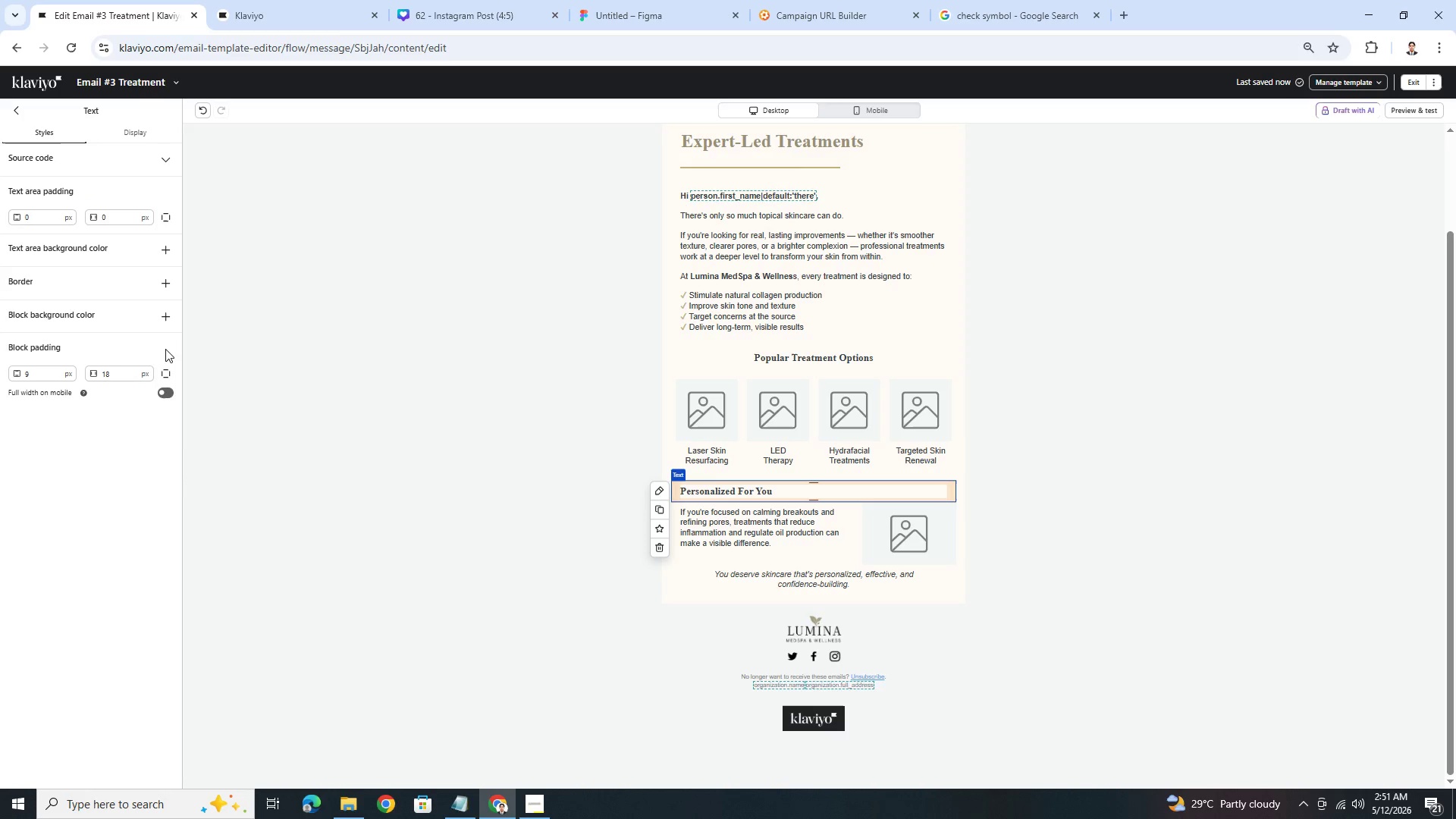 
left_click([163, 318])
 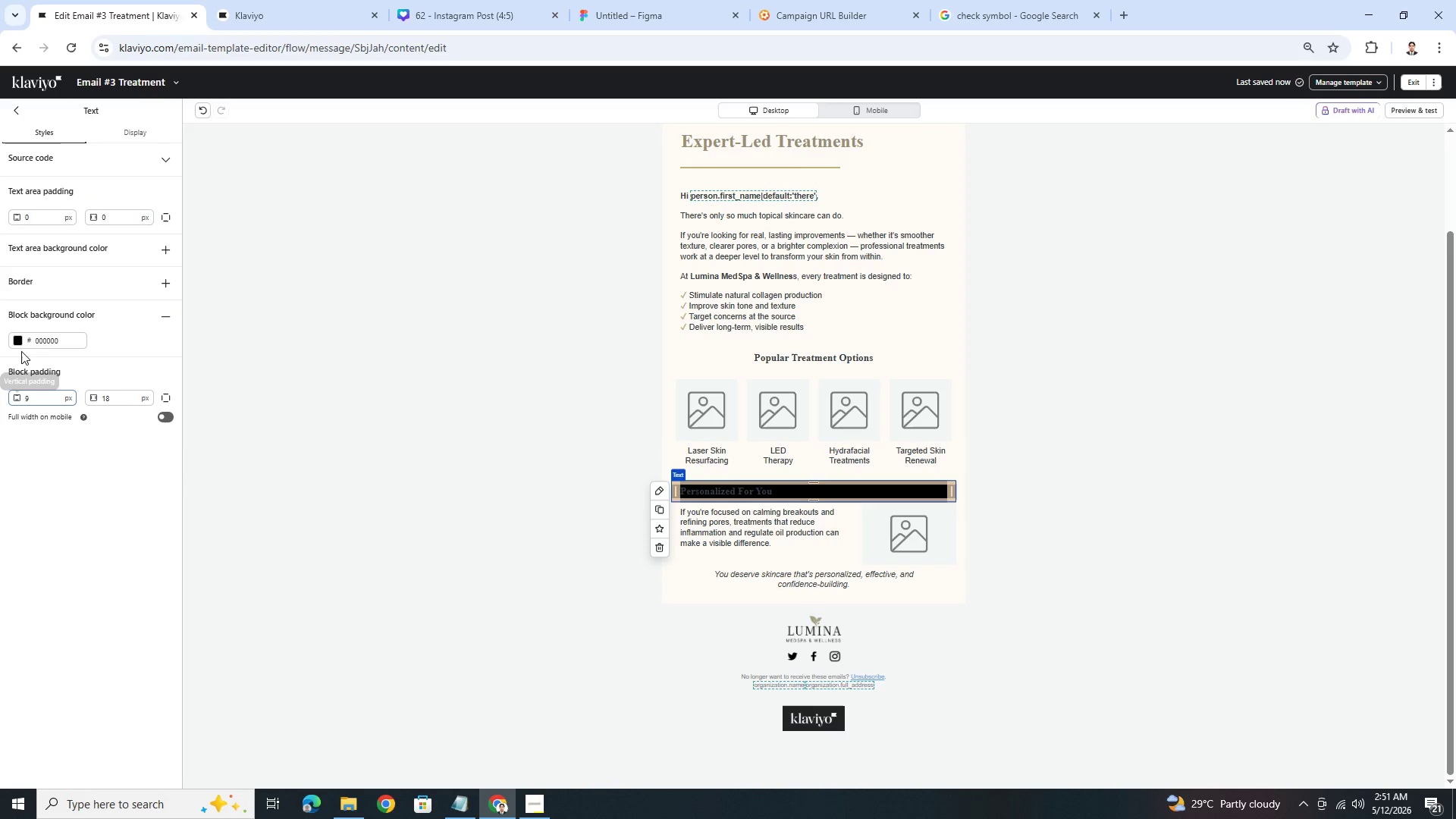 
left_click([18, 340])
 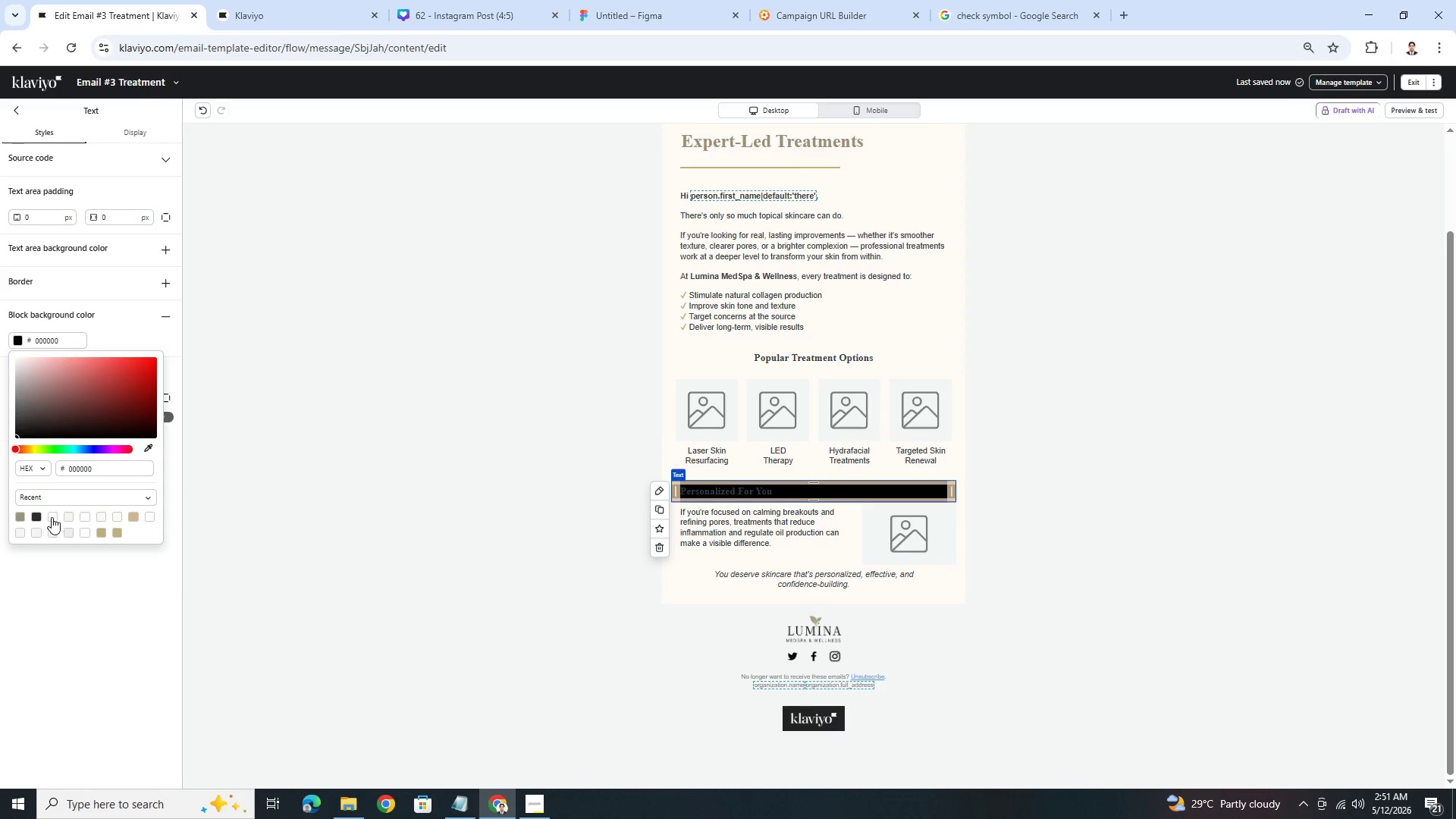 
left_click([52, 517])
 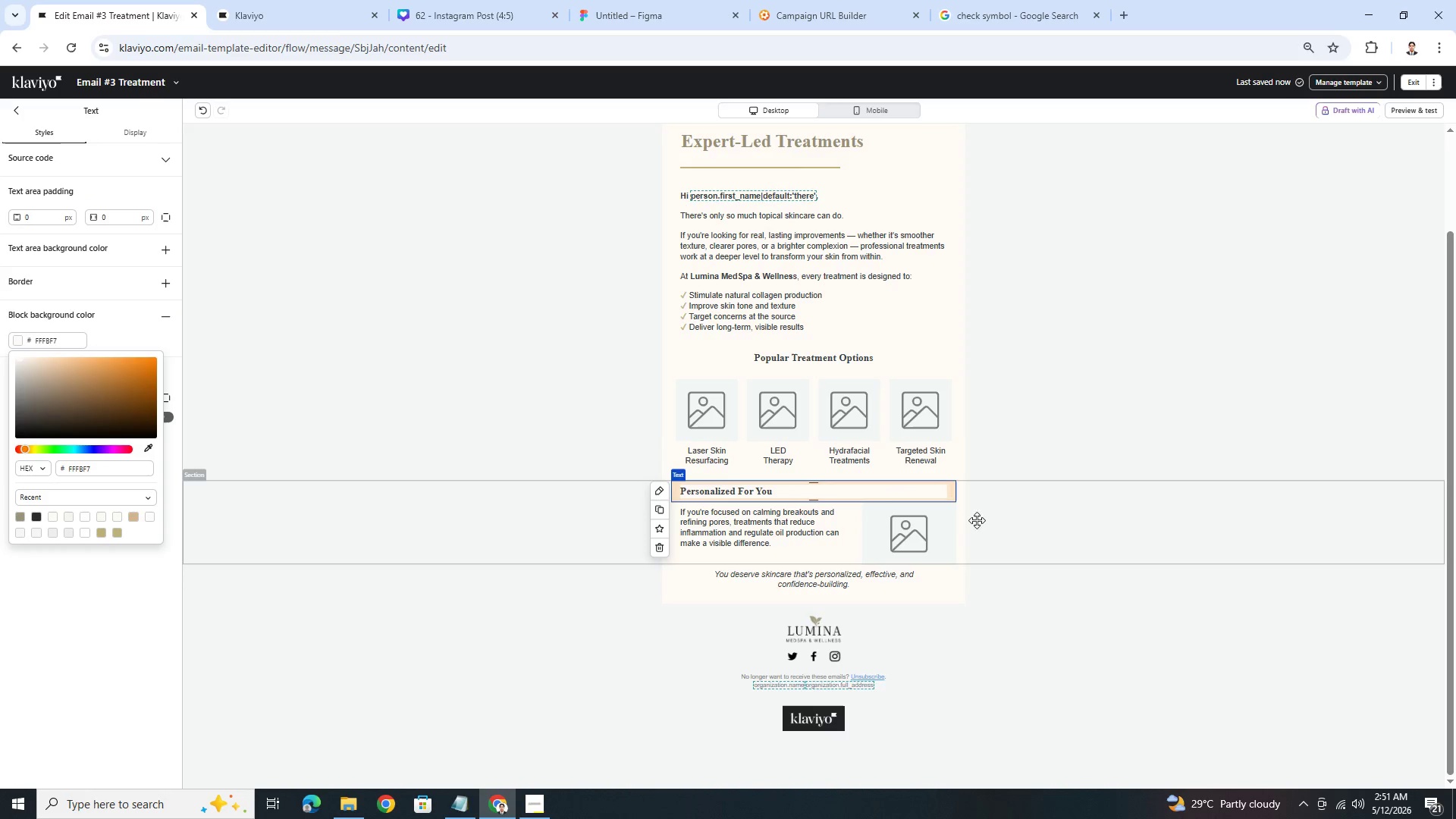 
left_click([1033, 509])
 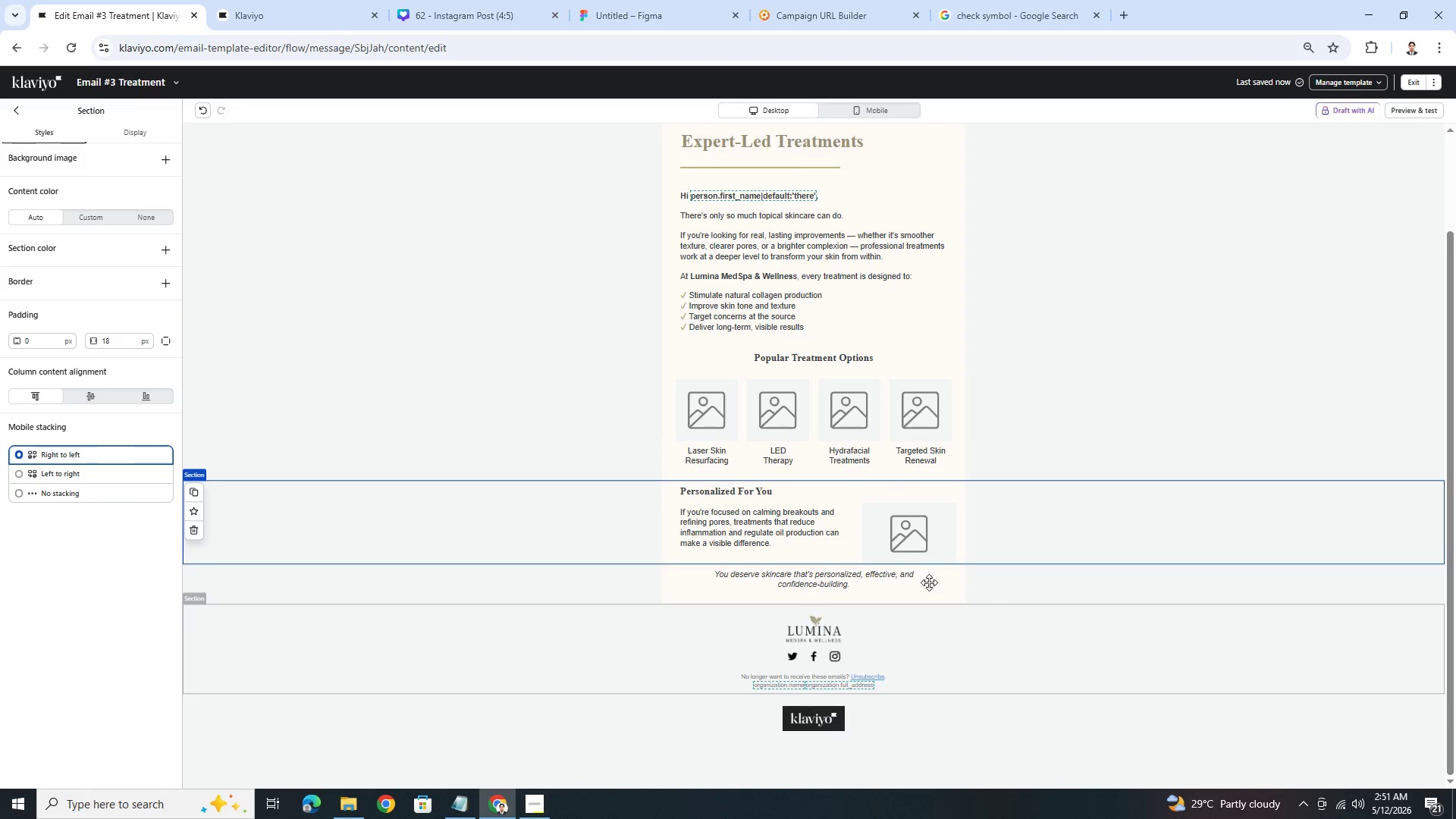 
left_click([786, 493])
 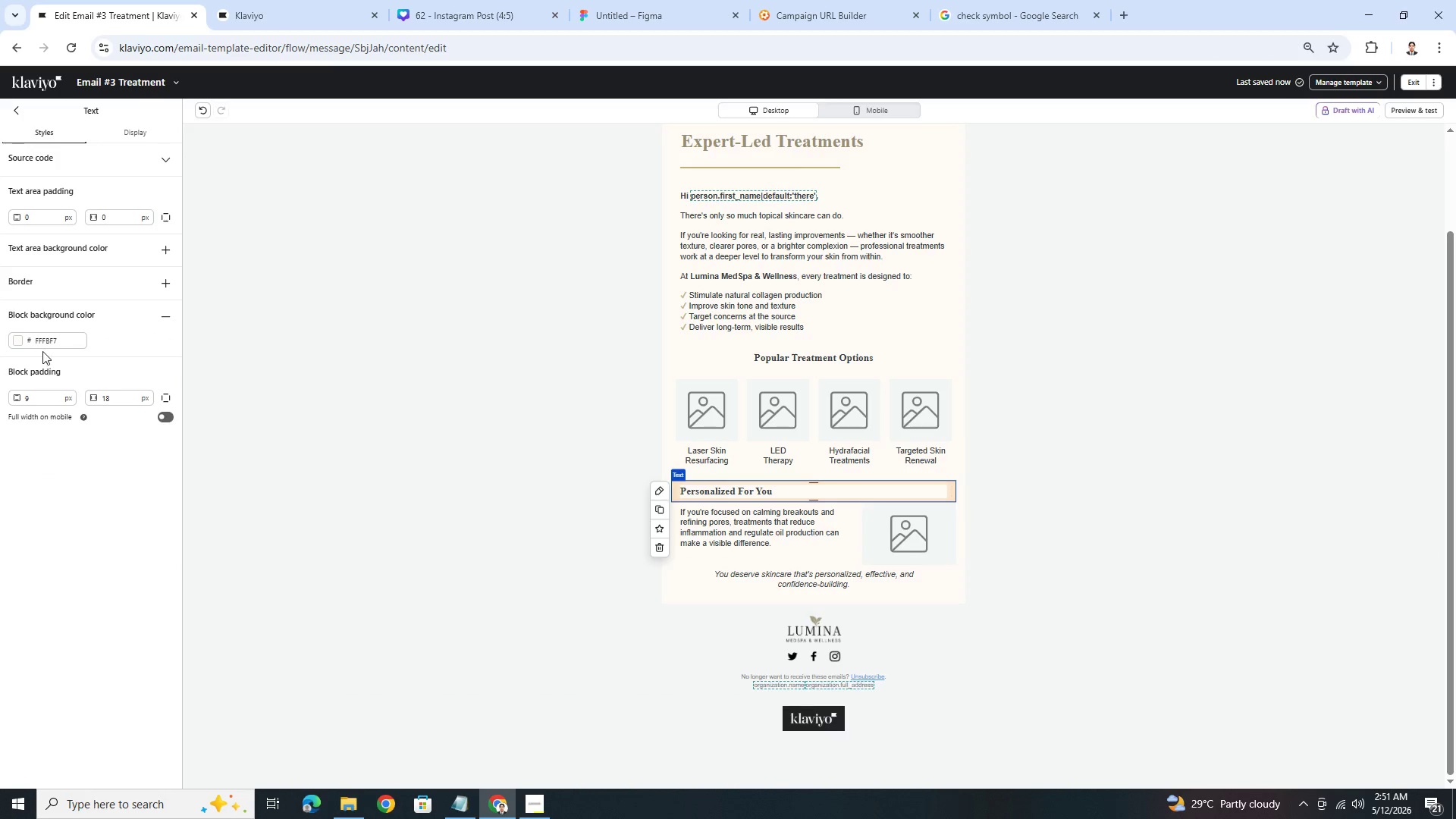 
left_click([15, 339])
 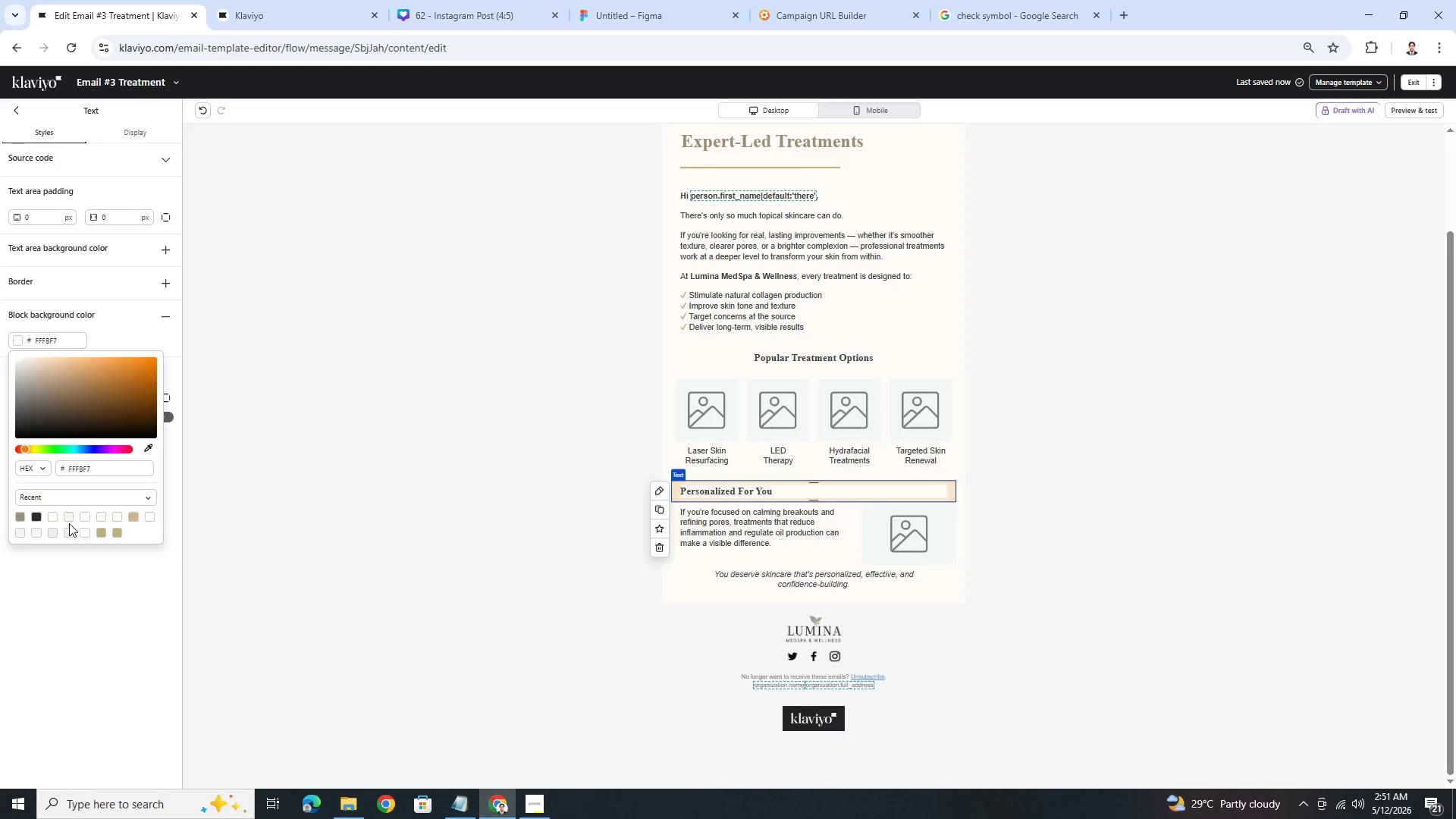 
left_click([68, 519])
 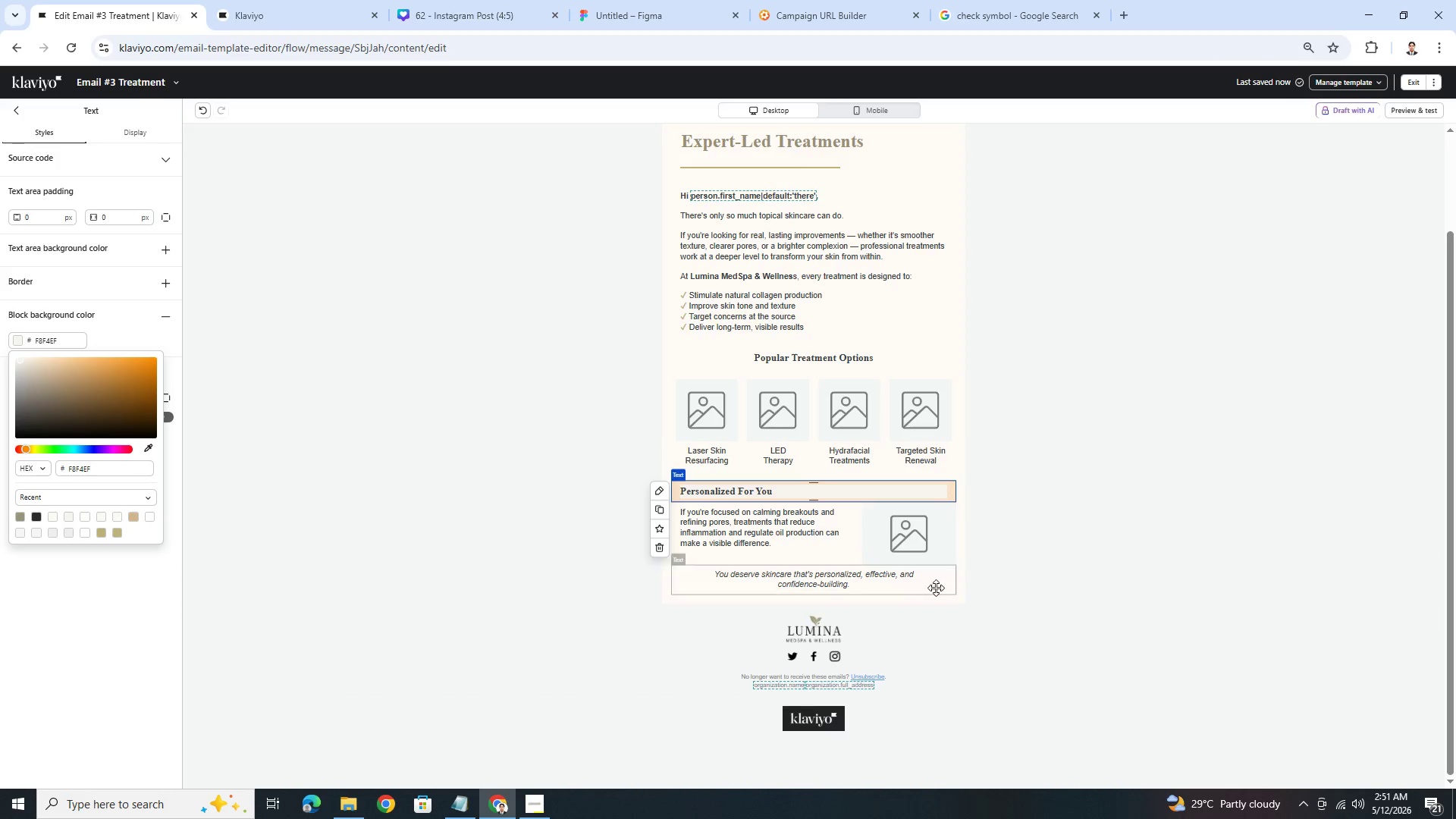 
left_click([1198, 581])
 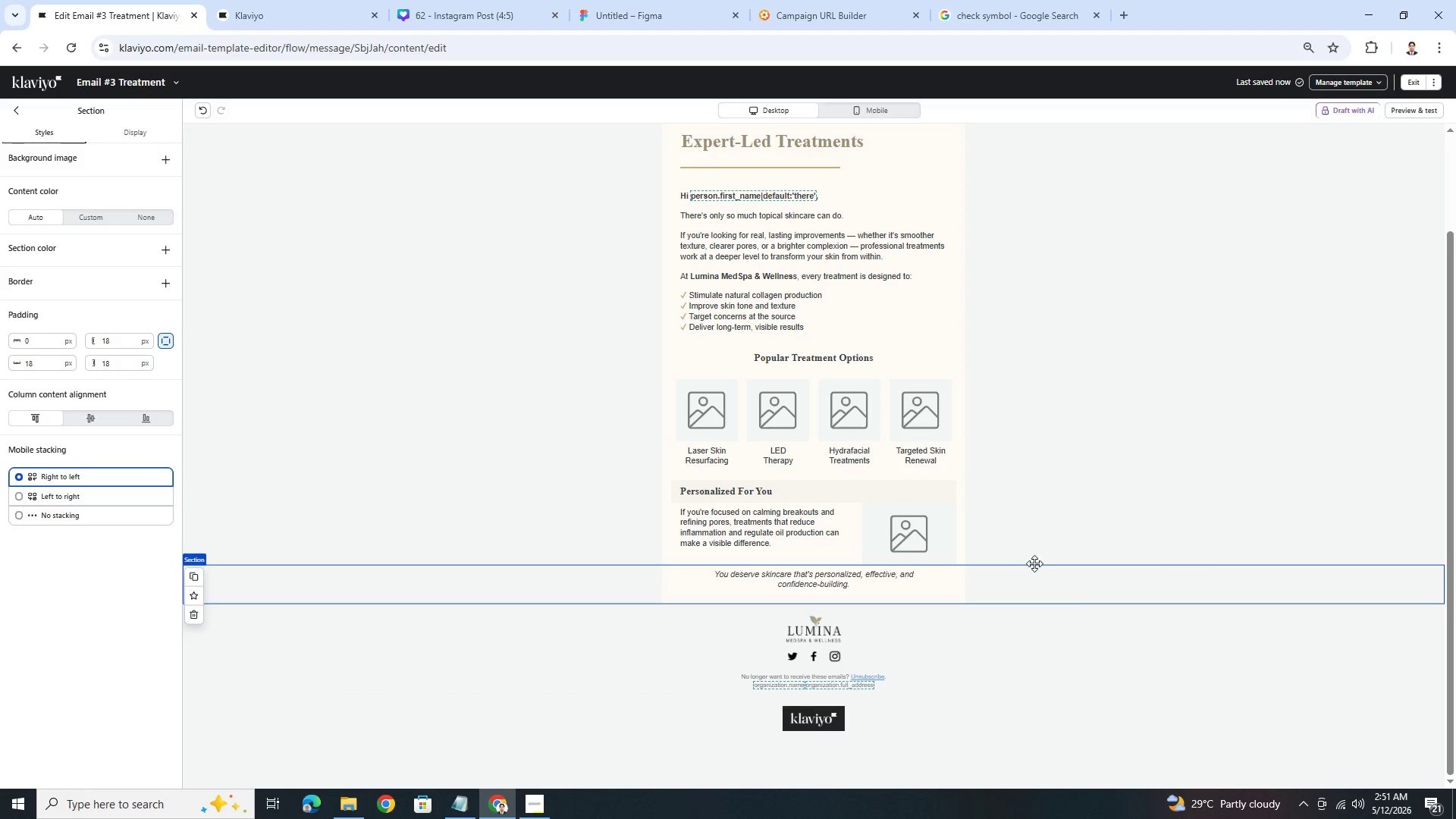 
left_click([795, 532])
 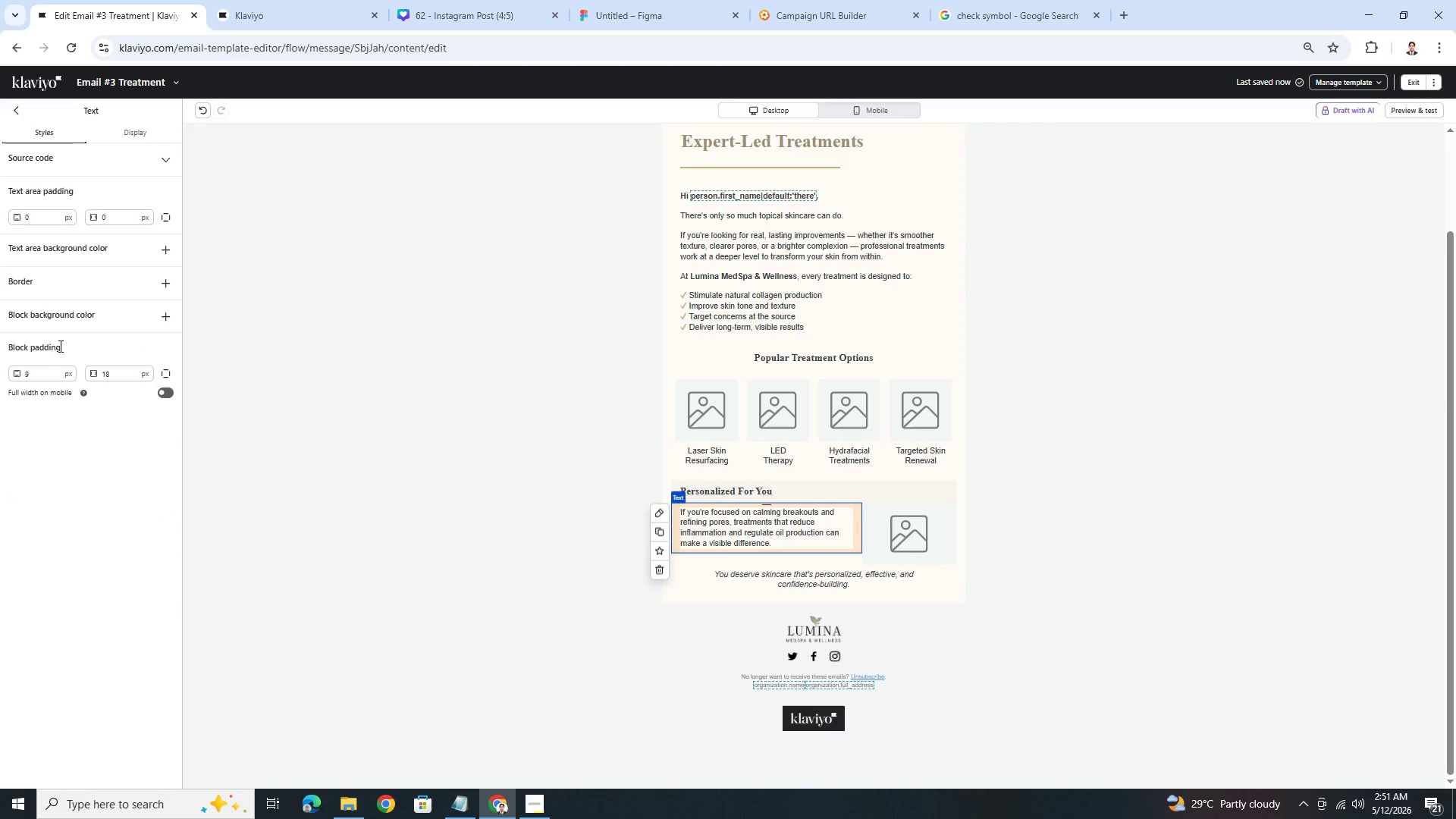 
left_click([168, 313])
 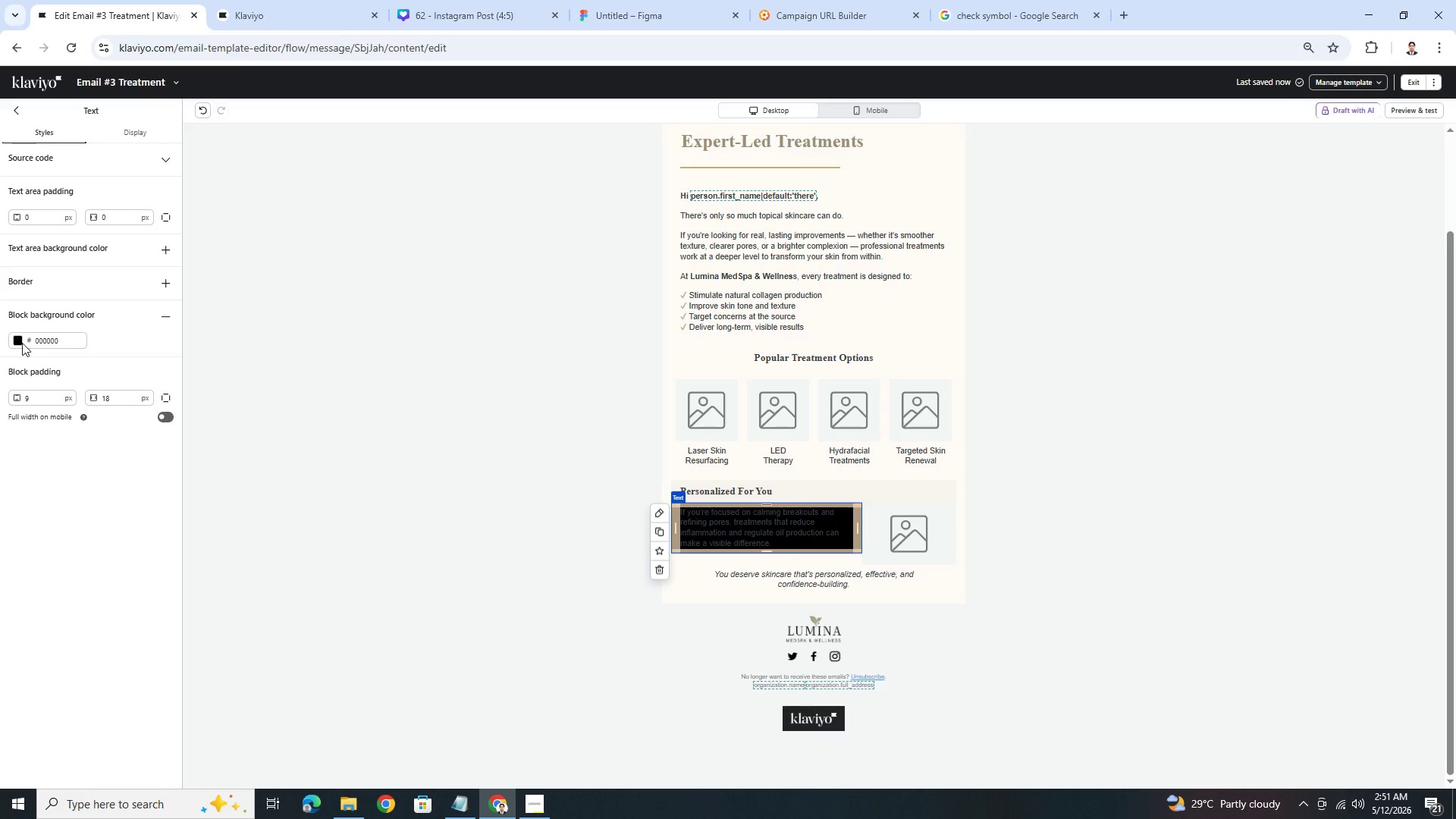 
left_click([22, 342])
 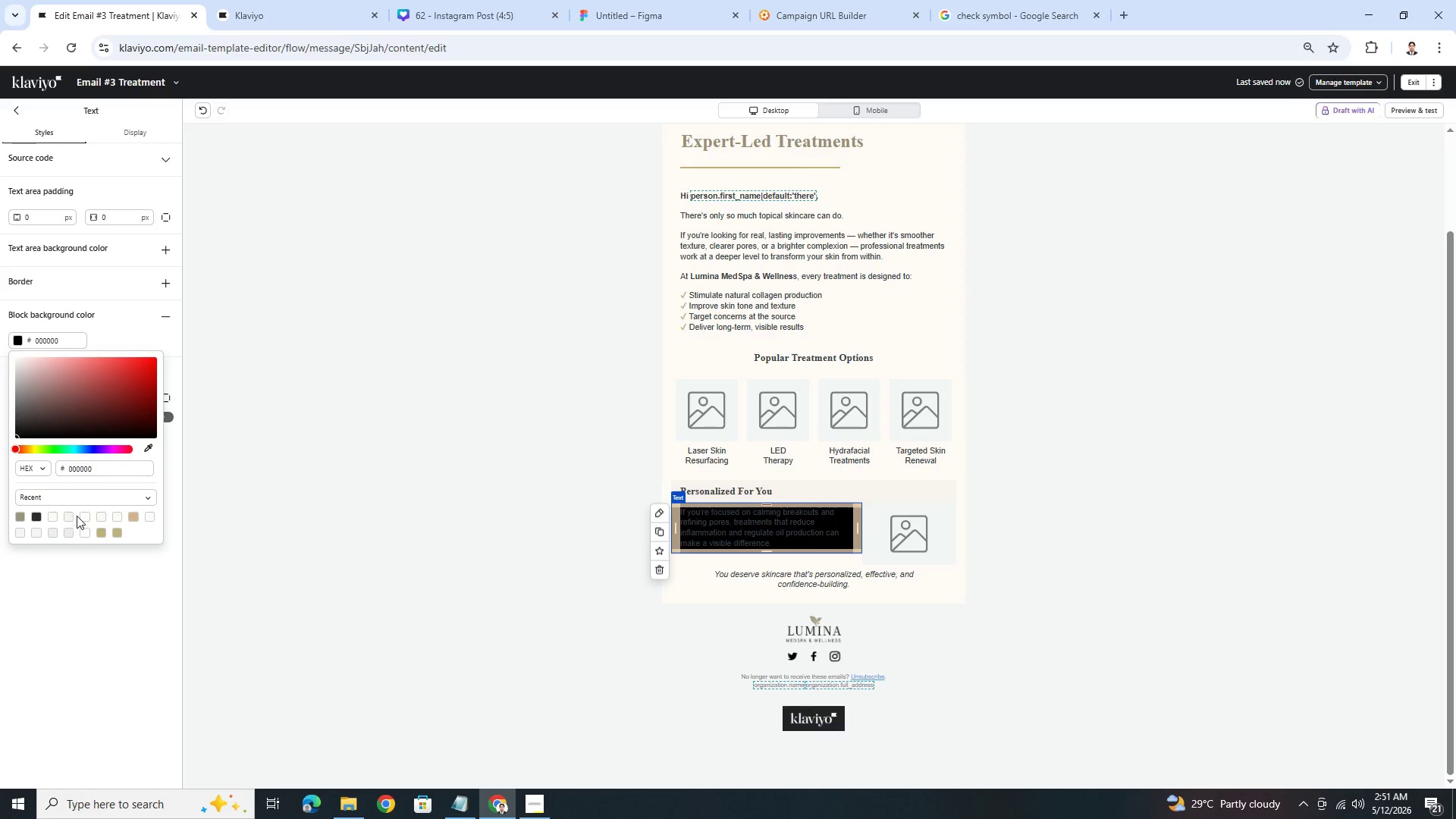 
left_click([72, 515])
 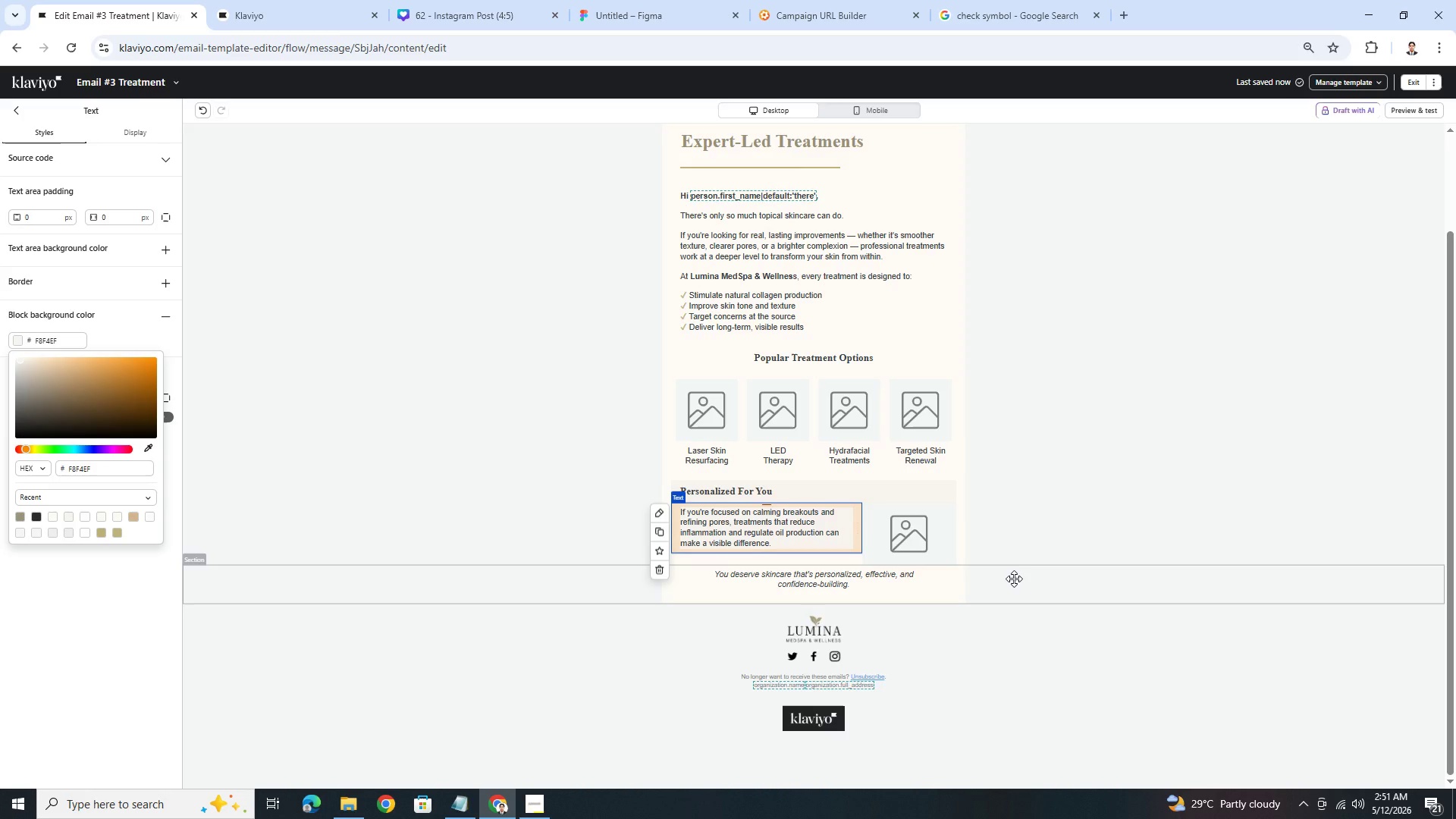 
left_click([1014, 579])
 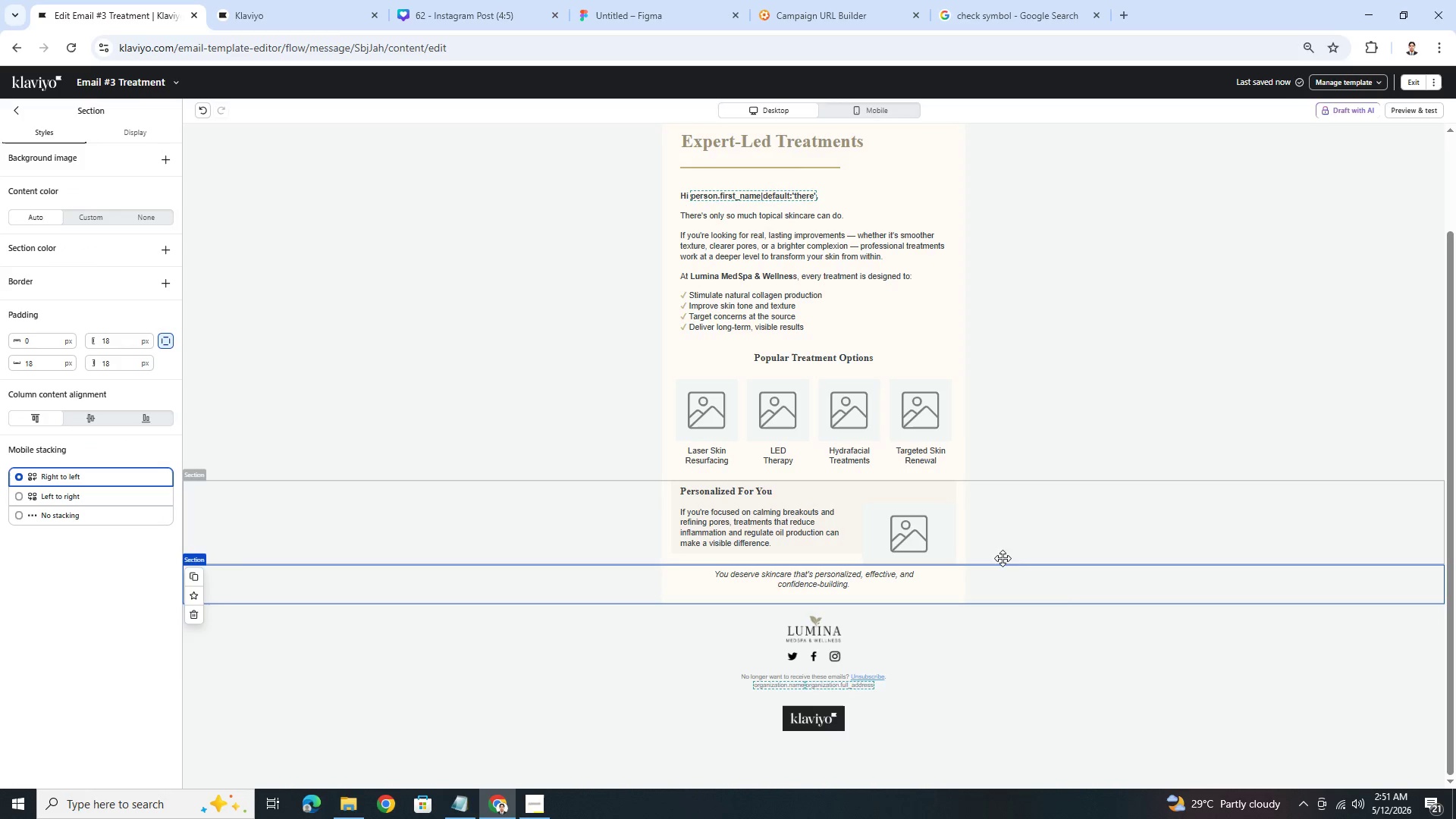 
left_click([928, 530])
 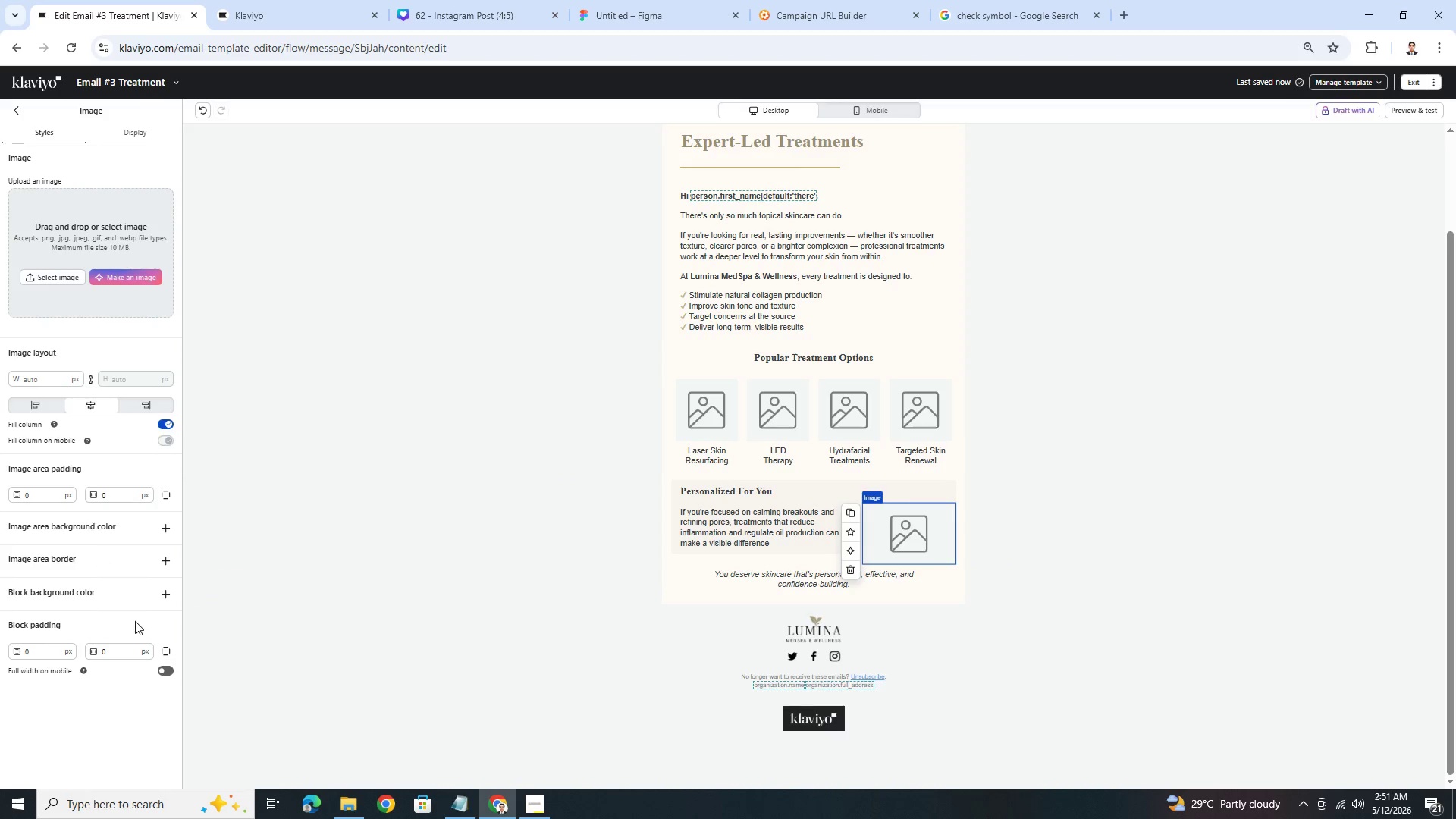 
left_click([162, 598])
 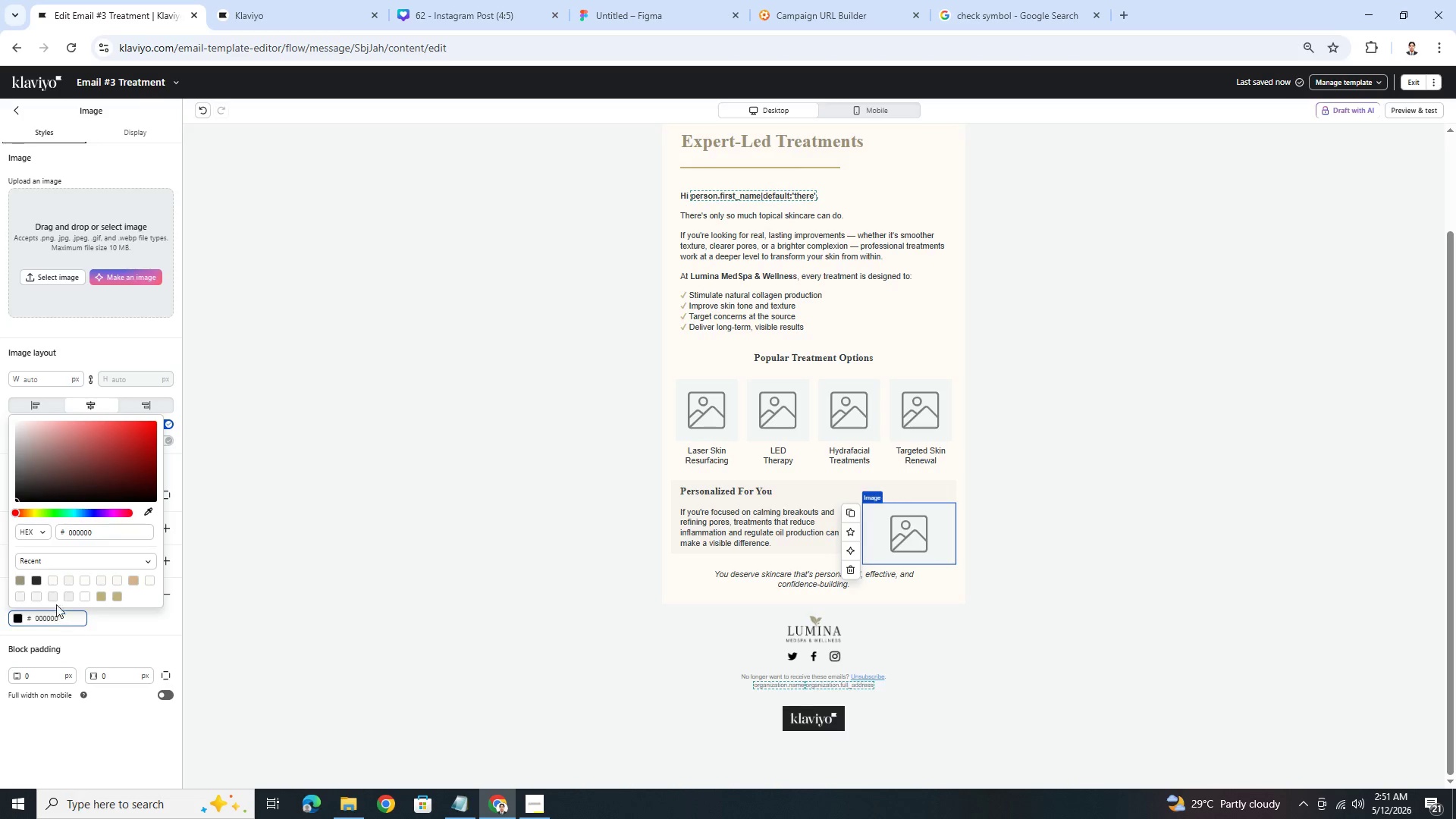 
left_click([66, 582])
 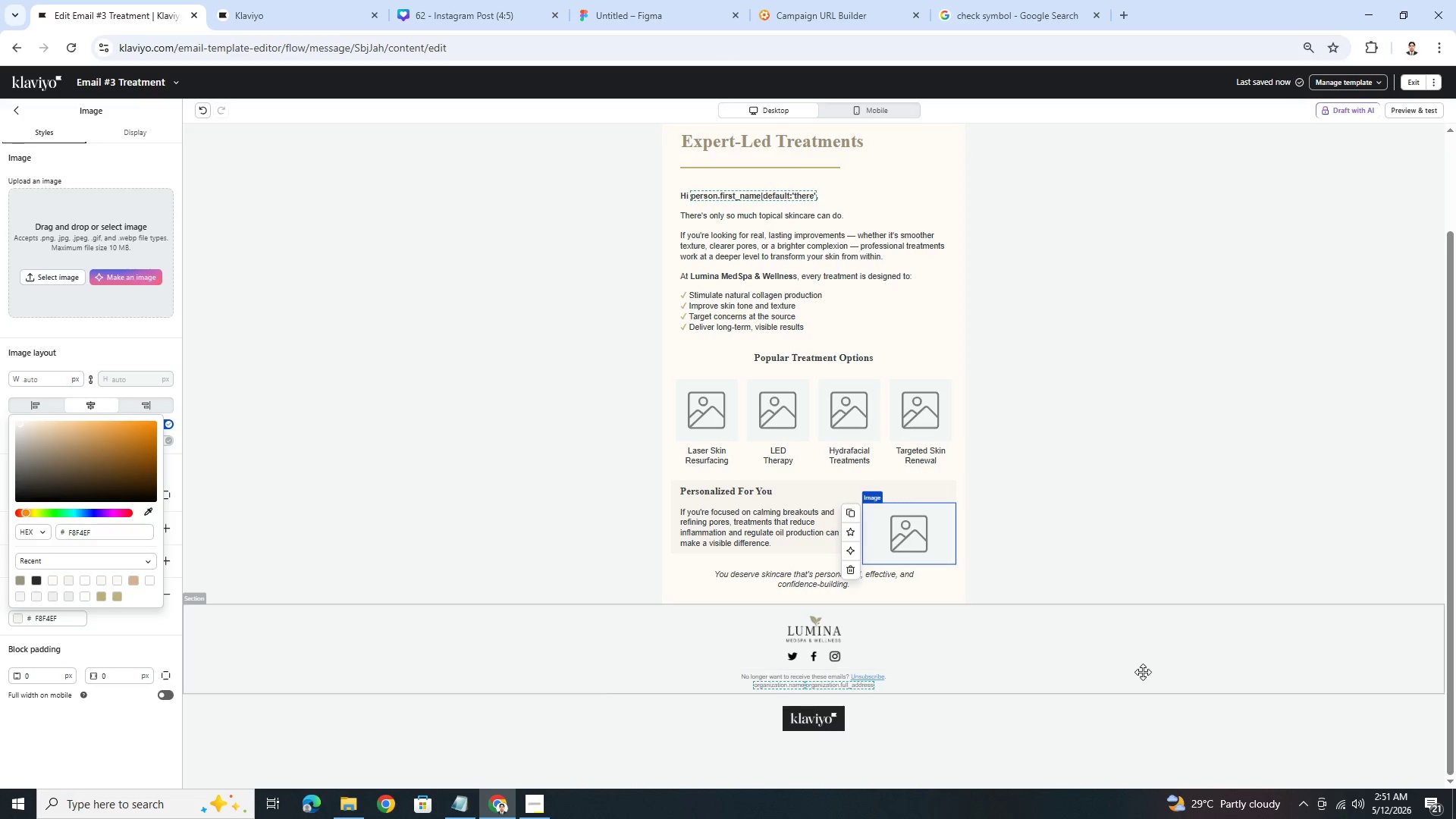 
left_click([1141, 661])
 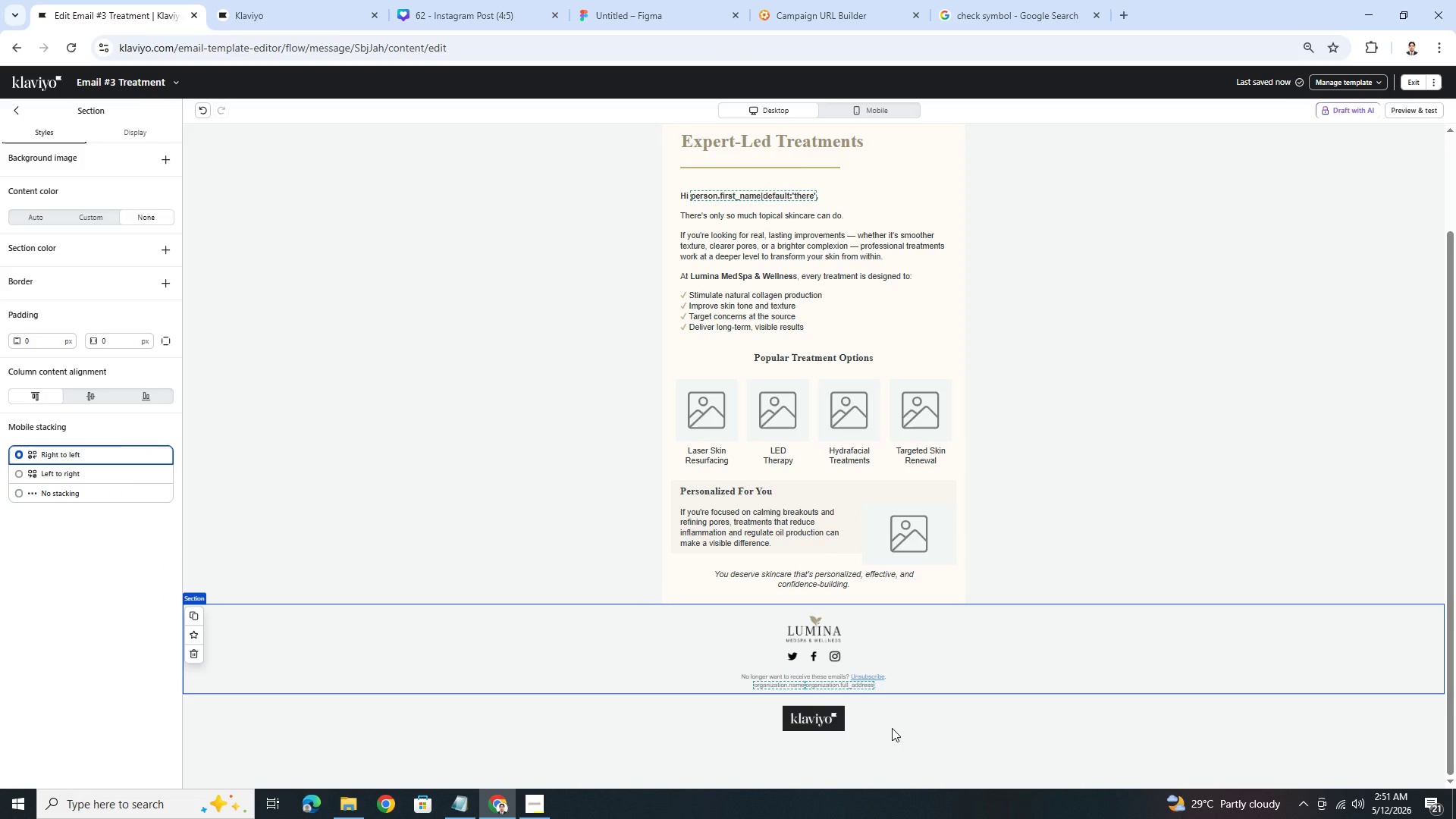 
wait(7.33)
 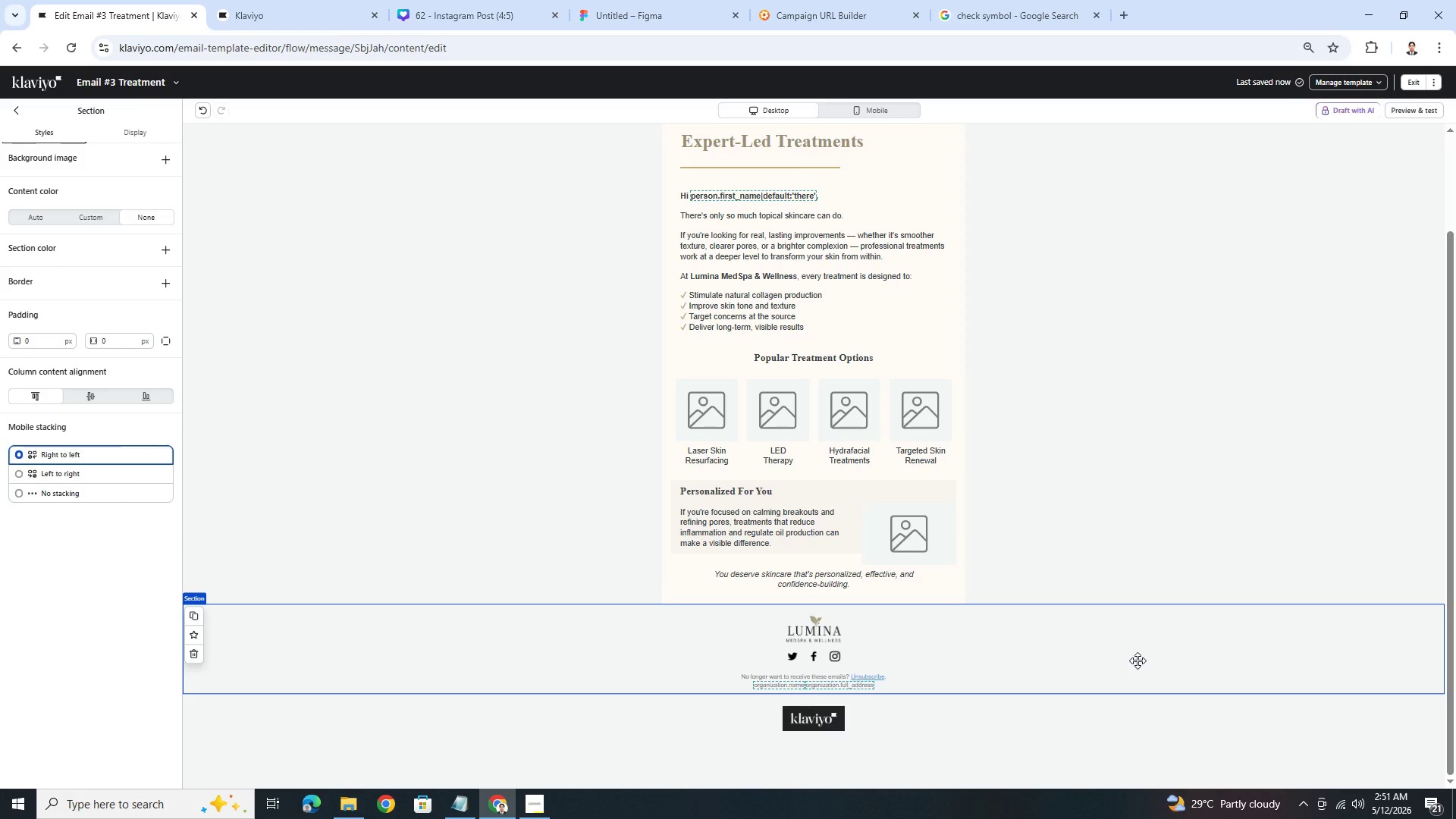 
mouse_move([792, 541])
 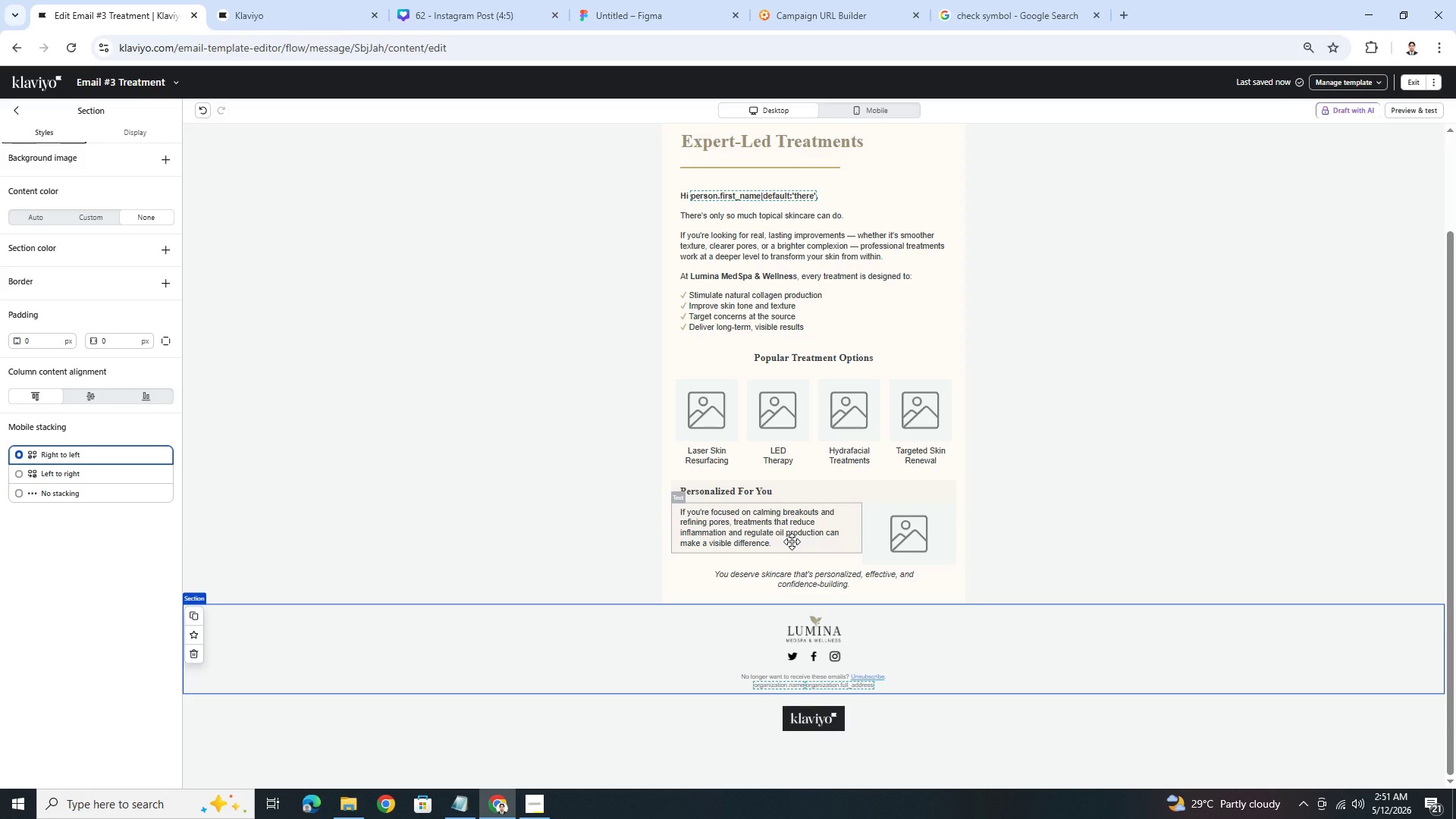 
left_click([792, 541])
 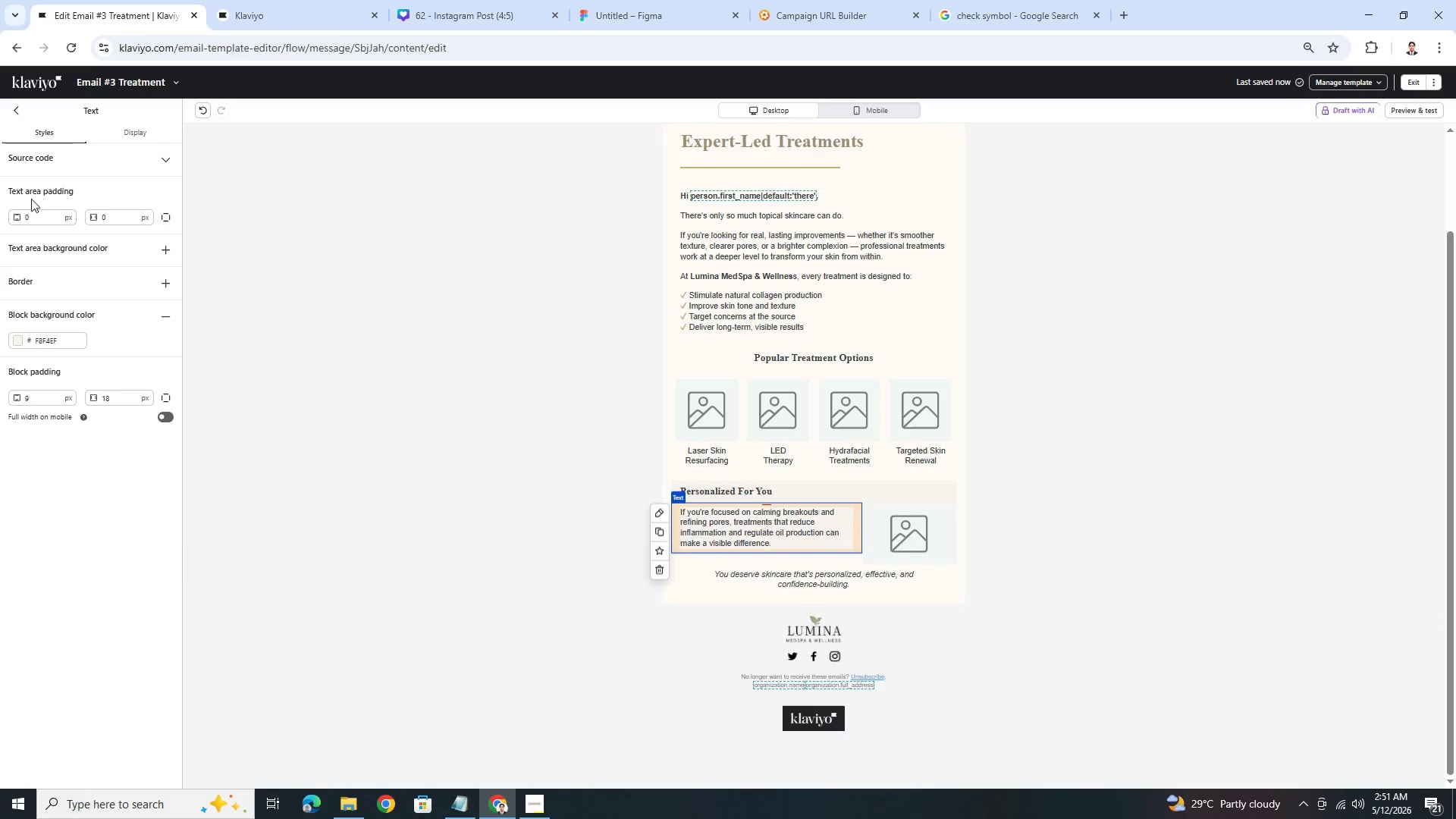 
left_click([15, 112])
 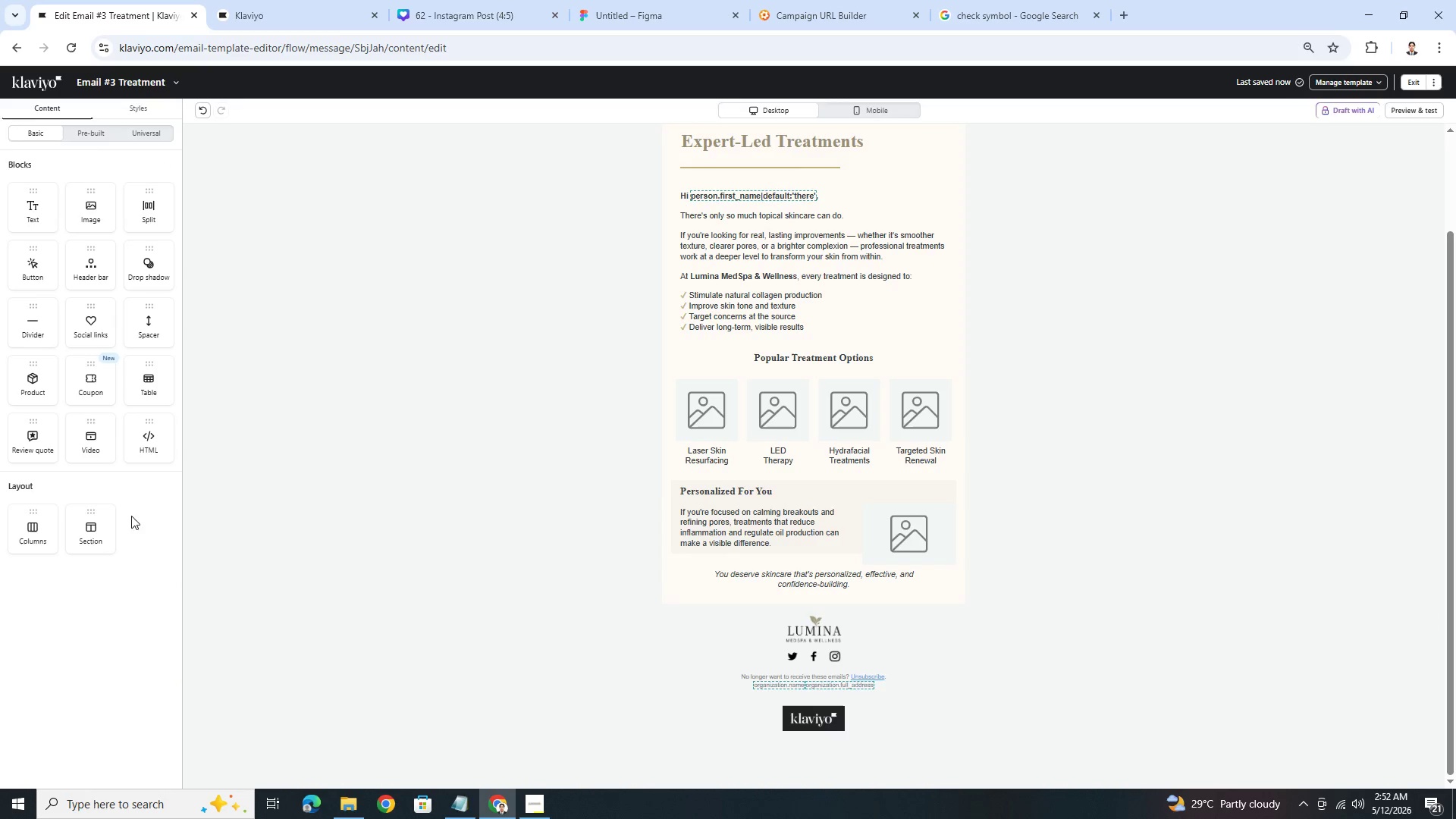 
left_click_drag(start_coordinate=[152, 318], to_coordinate=[814, 564])
 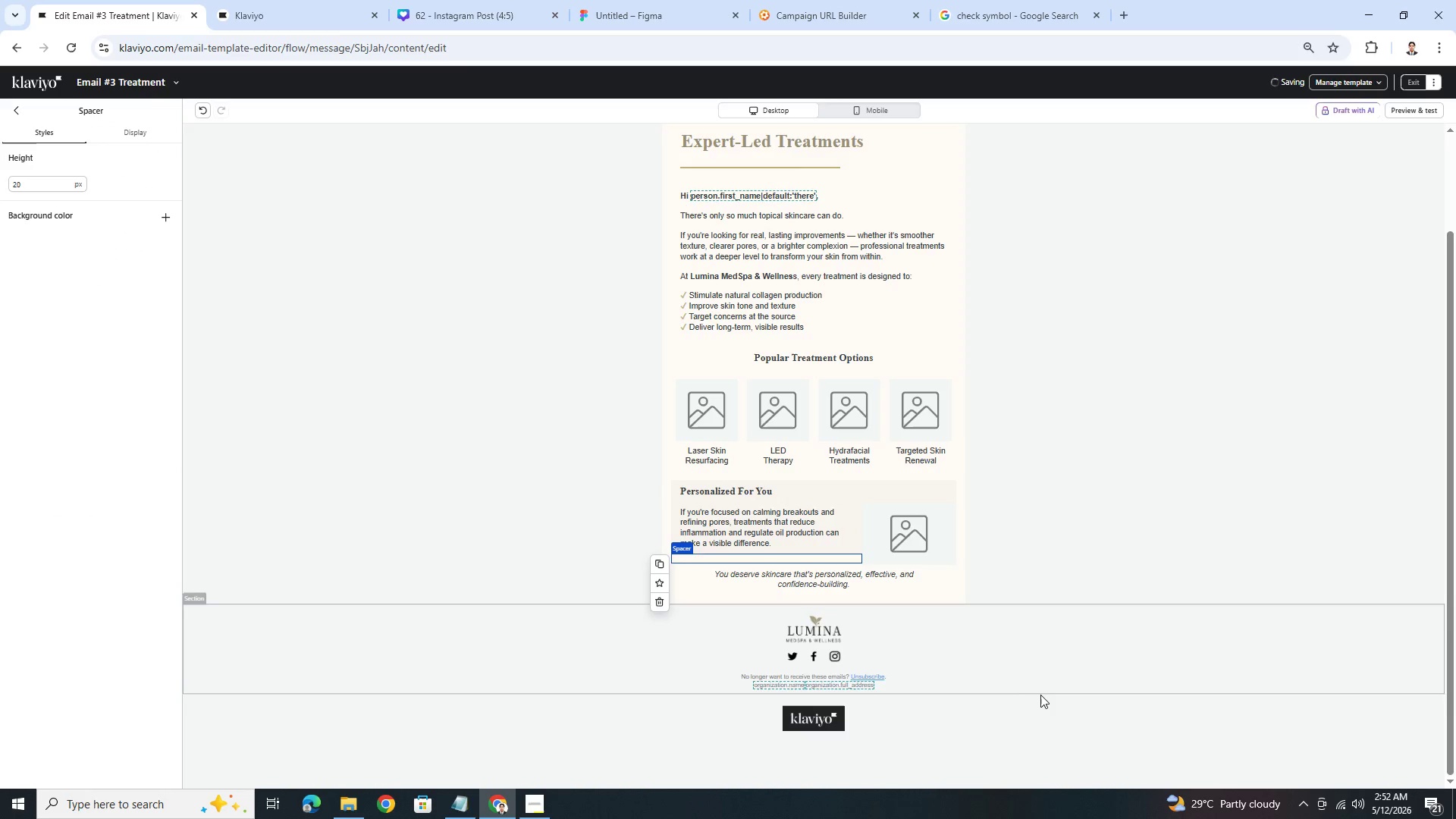 
left_click([1042, 697])
 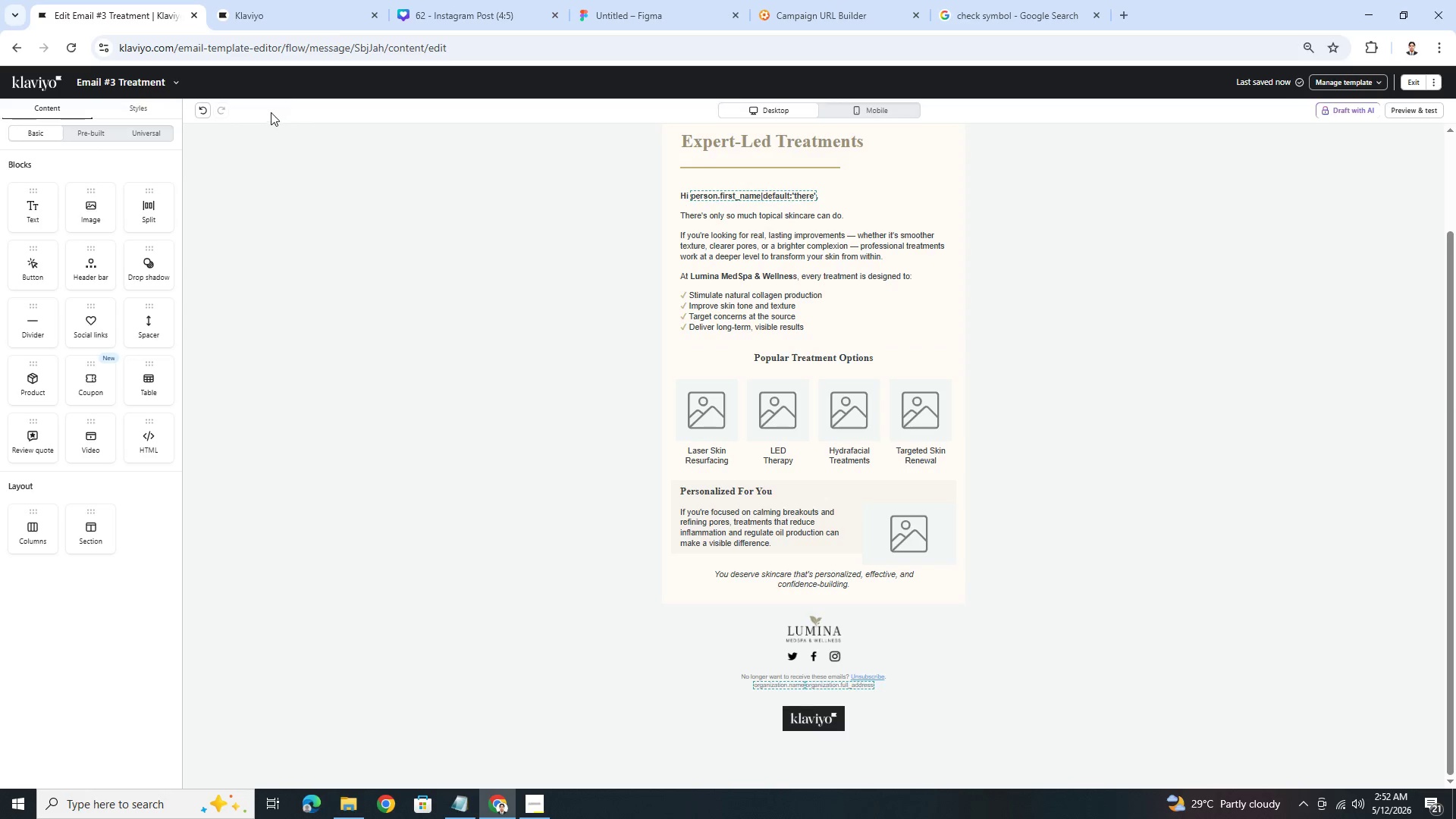 
left_click([203, 108])
 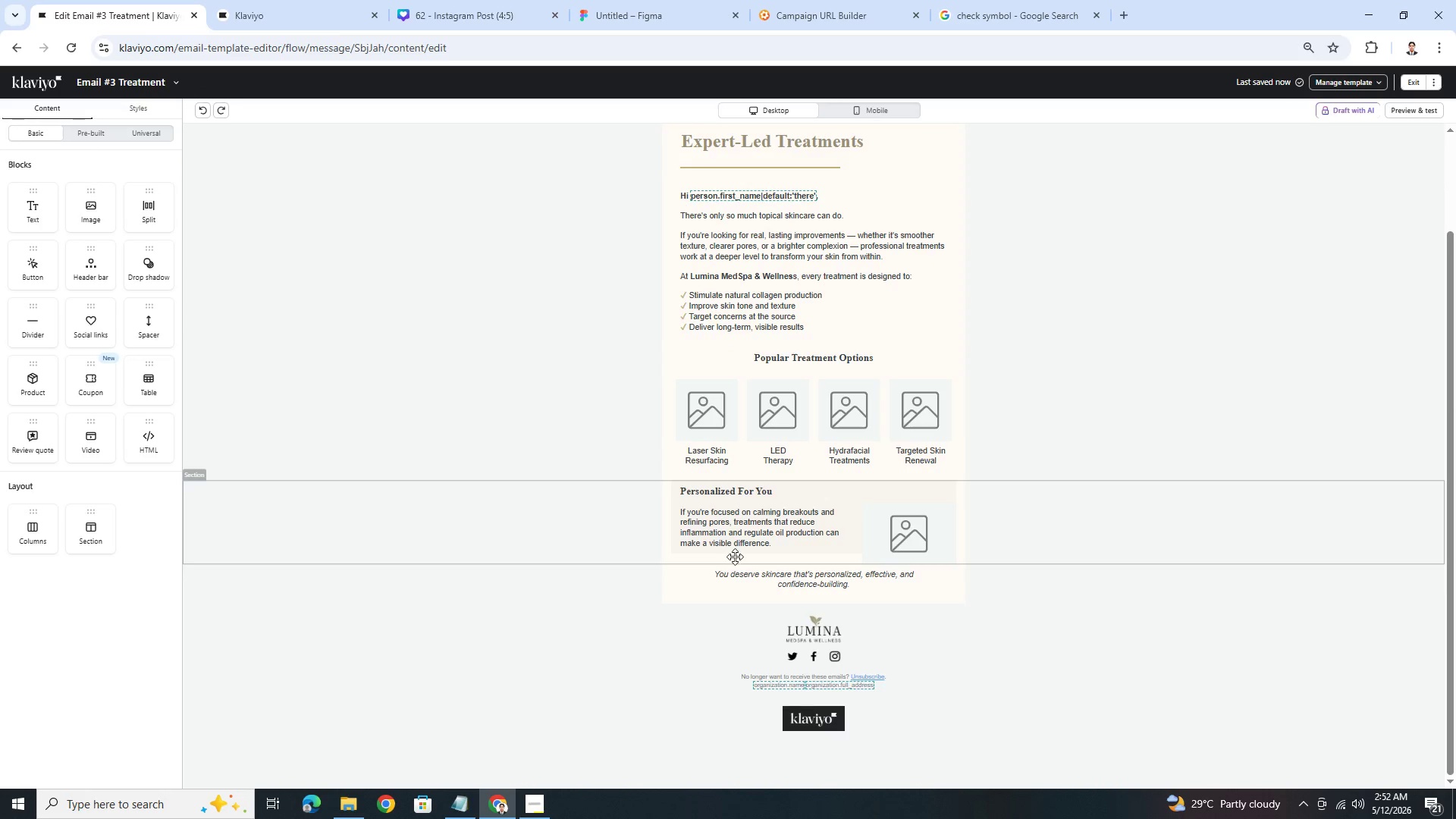 
left_click([781, 541])
 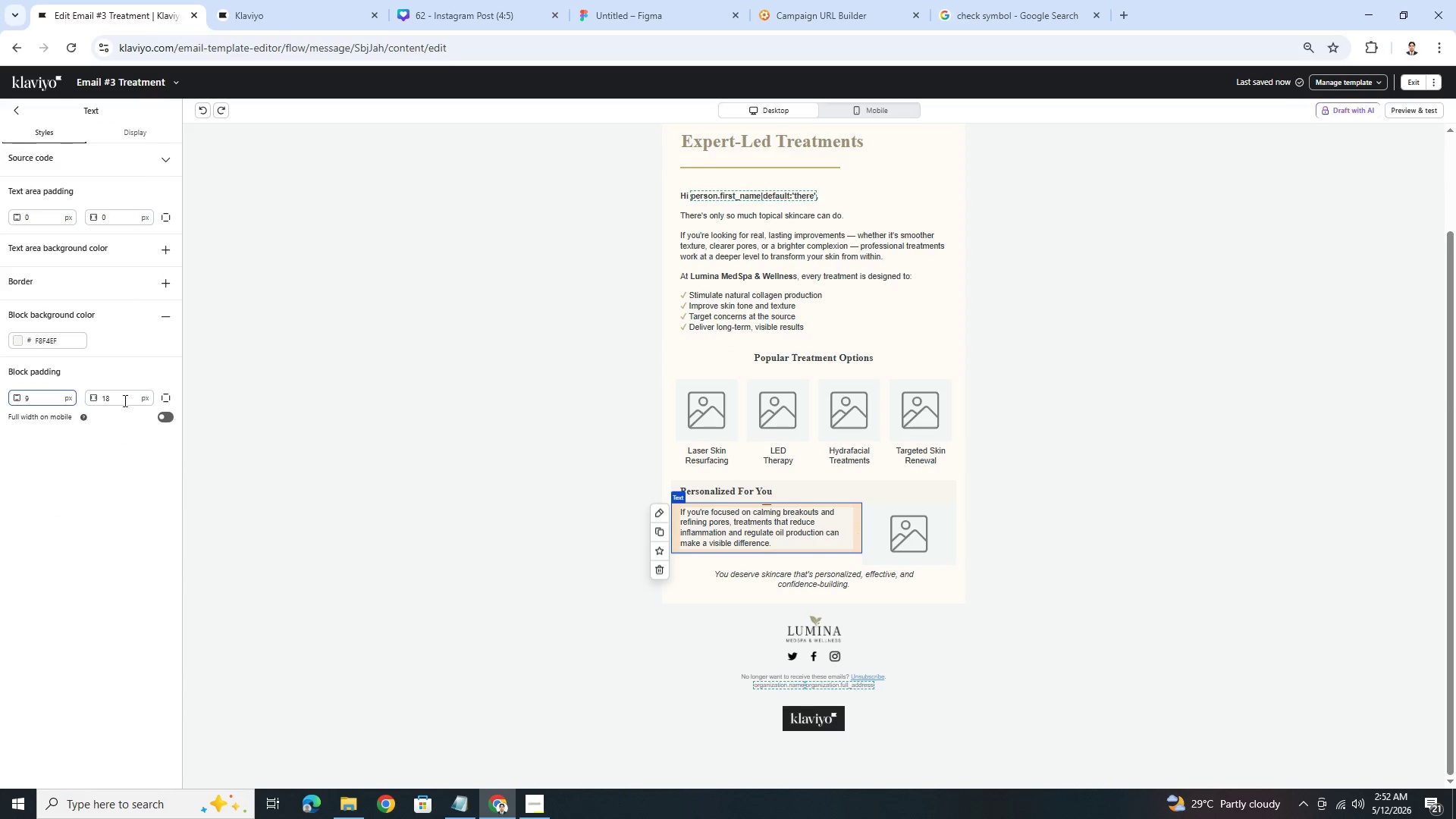 
left_click([169, 397])
 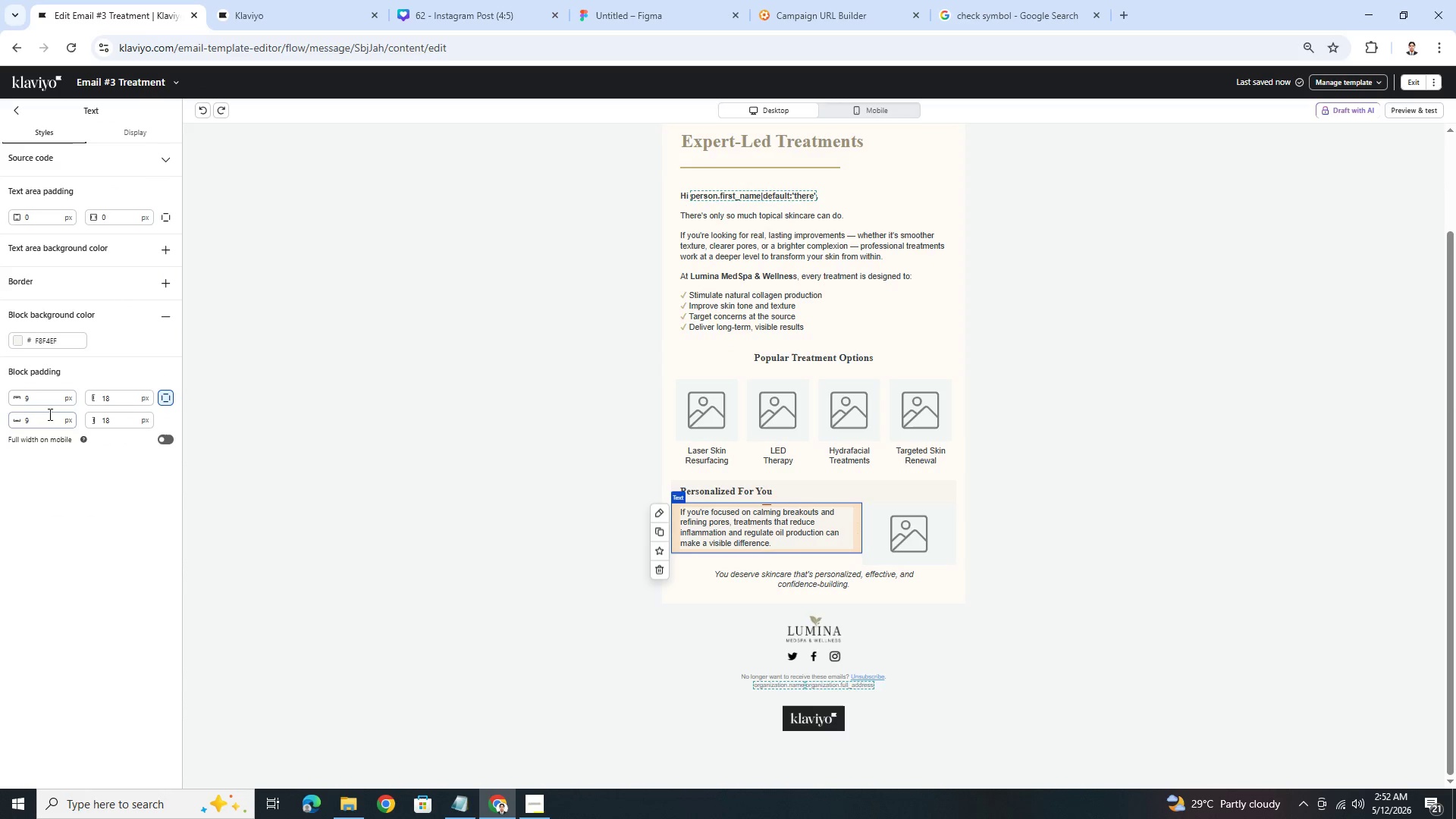 
double_click([48, 414])
 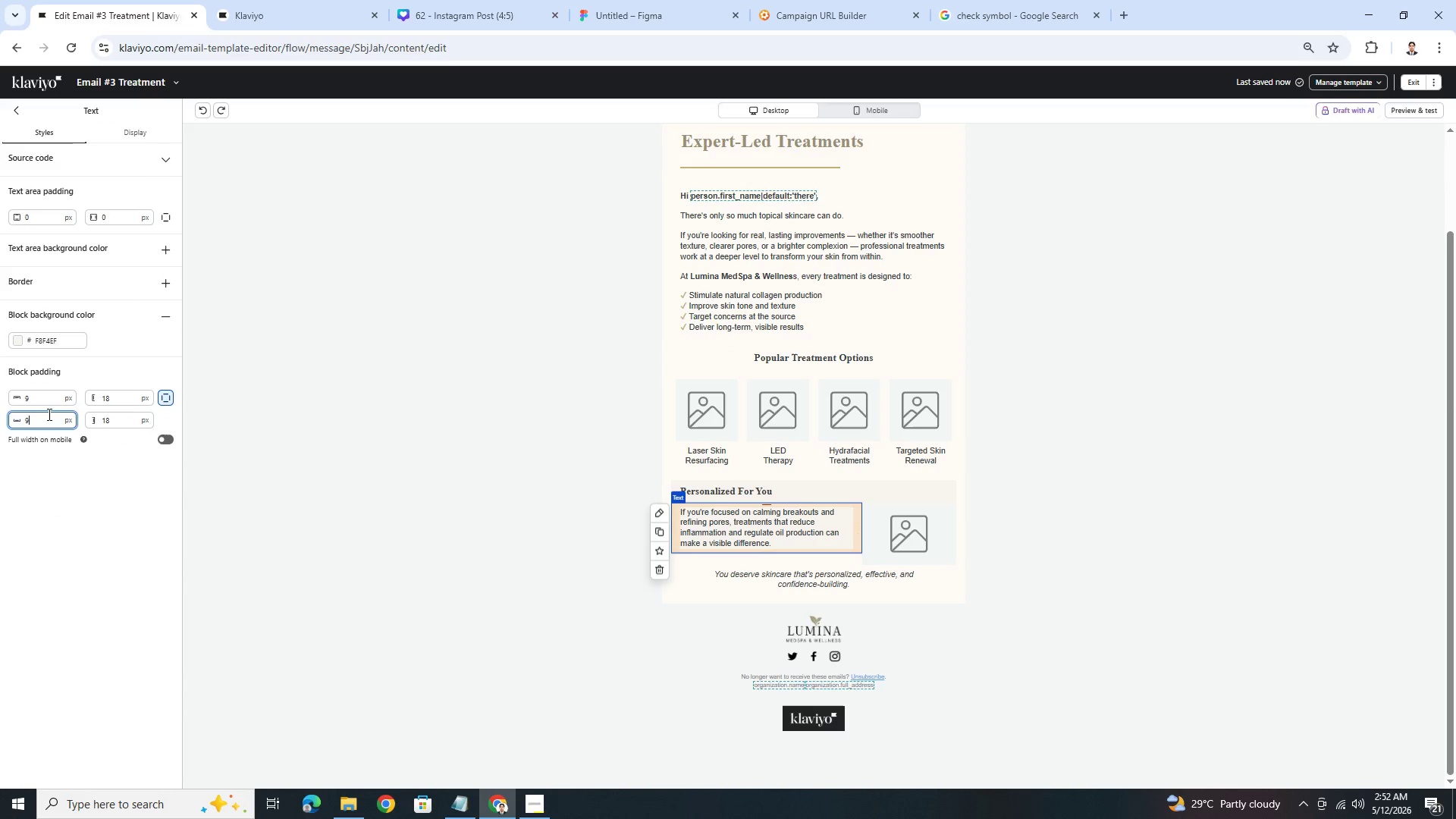 
triple_click([48, 414])
 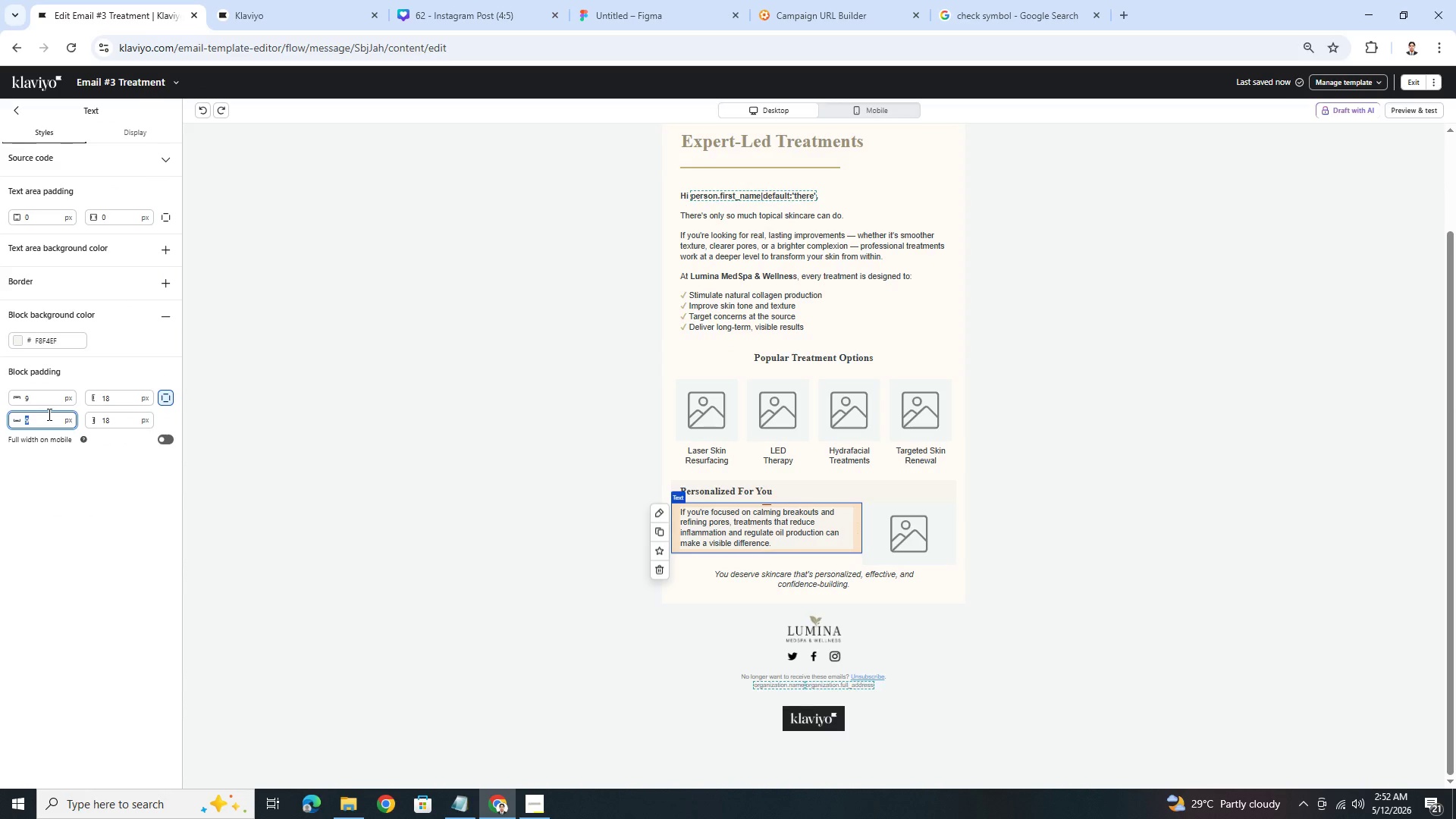 
key(Numpad1)
 